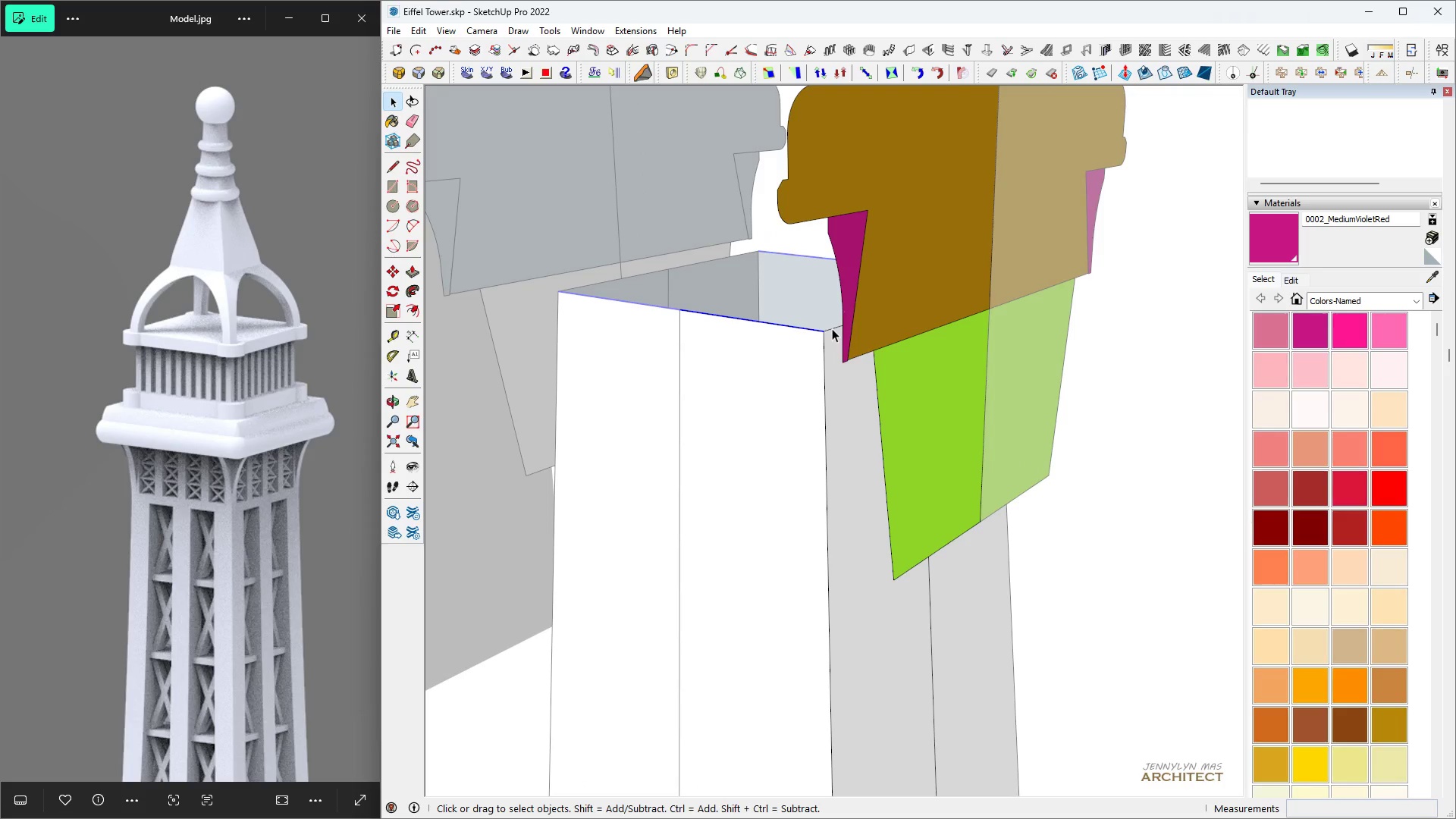 
hold_key(key=ControlLeft, duration=0.32)
left_click([832, 328])
 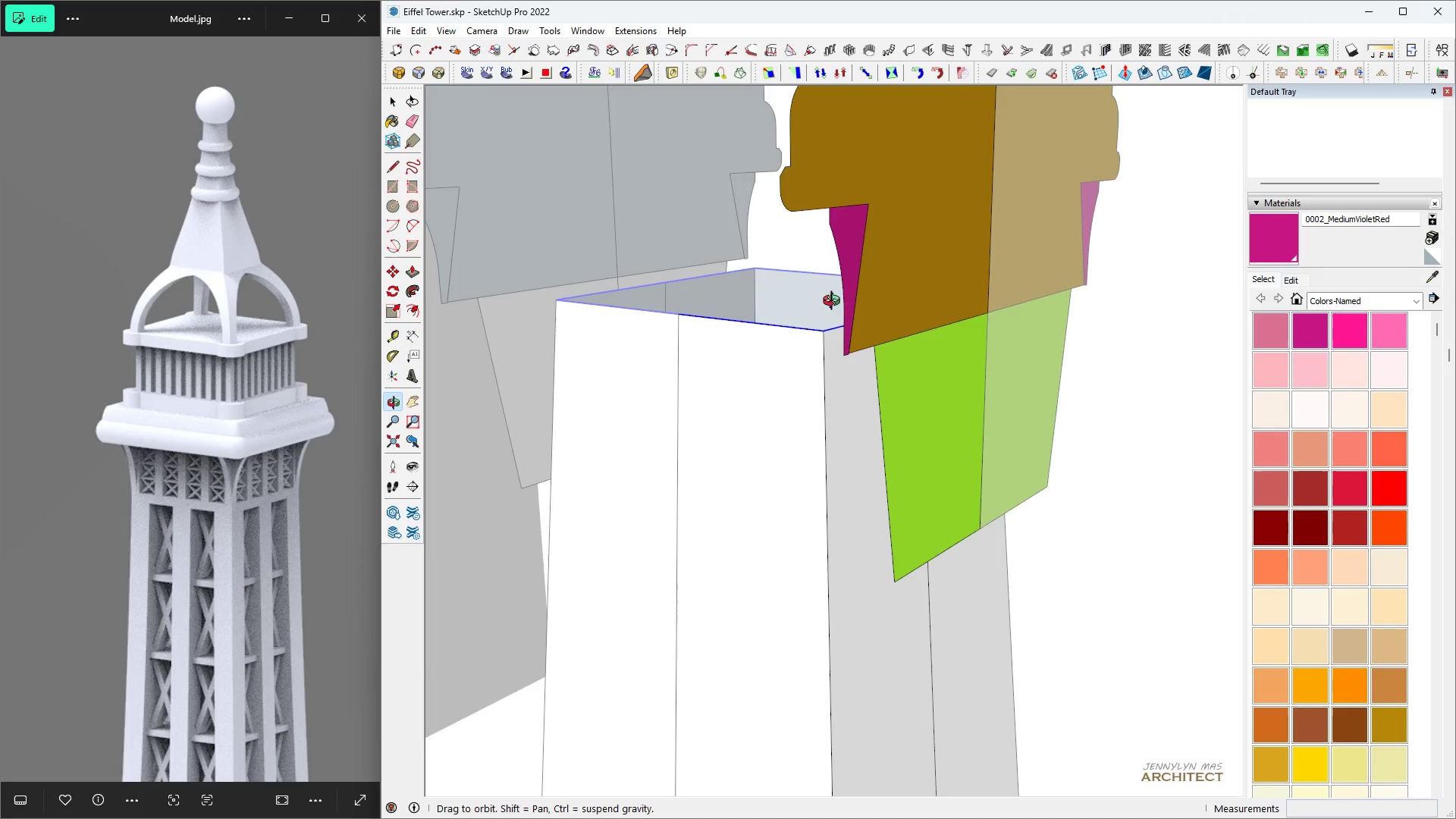 
key(M)
 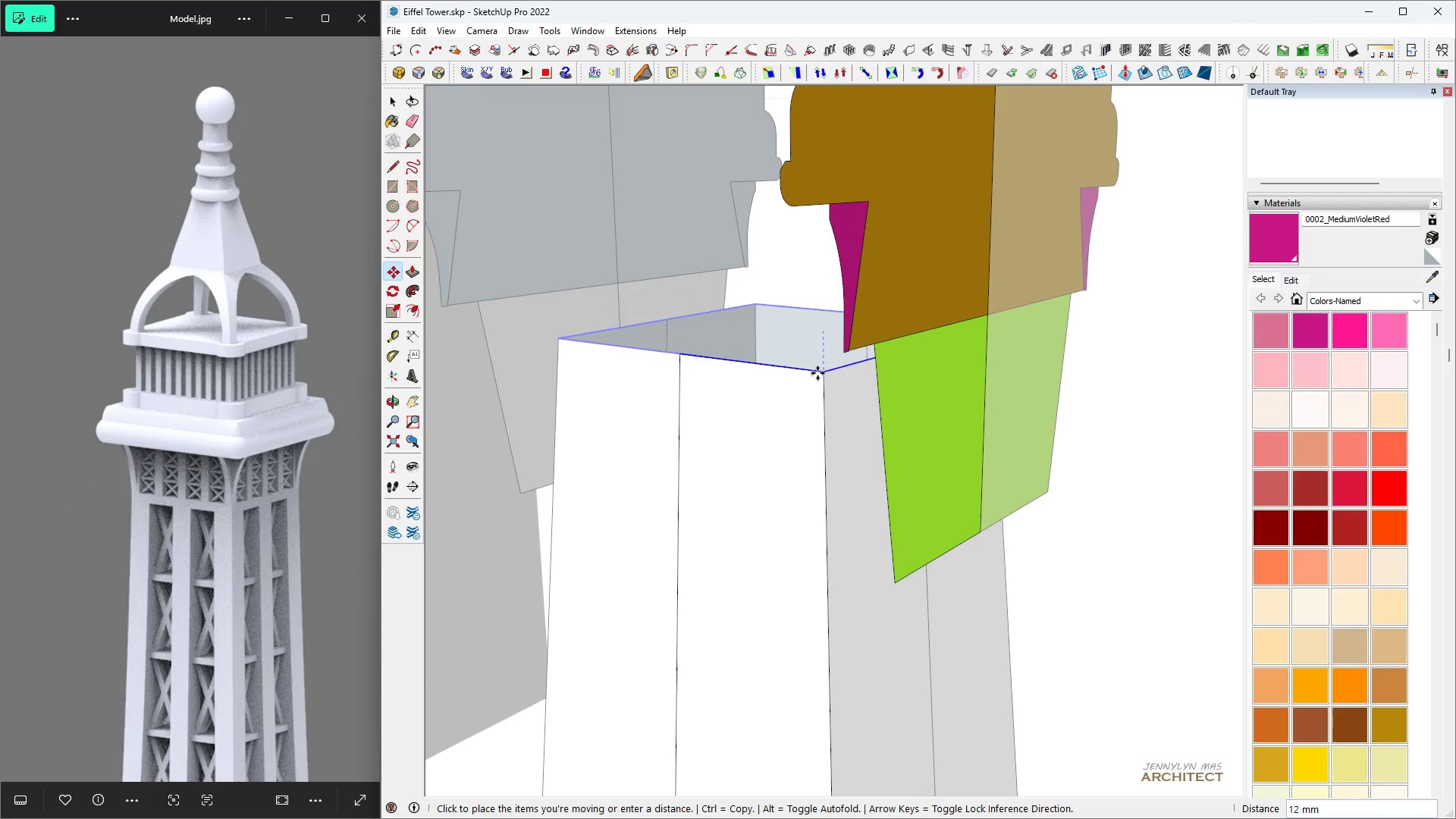 
hold_key(key=ShiftLeft, duration=1.39)
 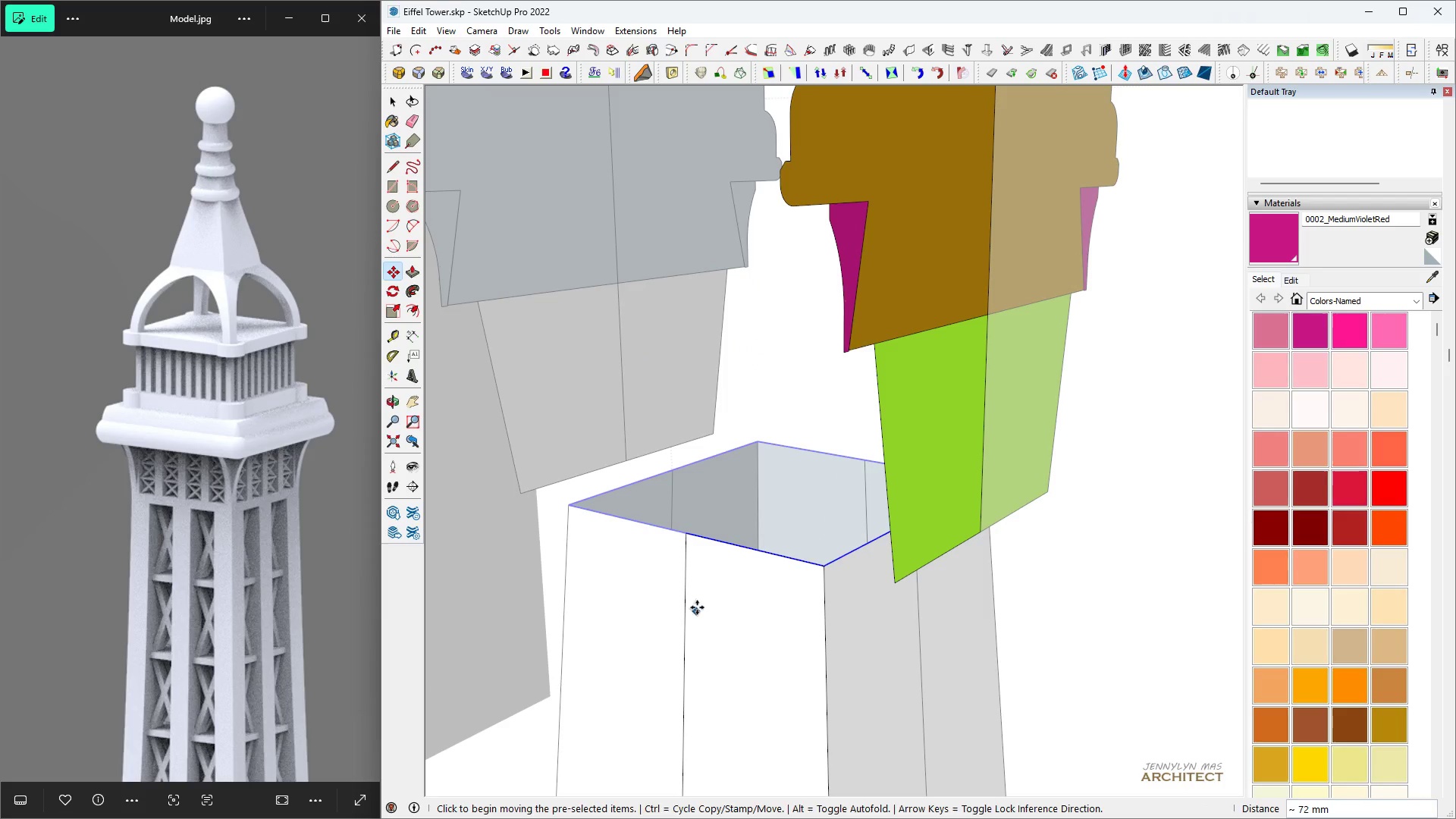 
key(Space)
 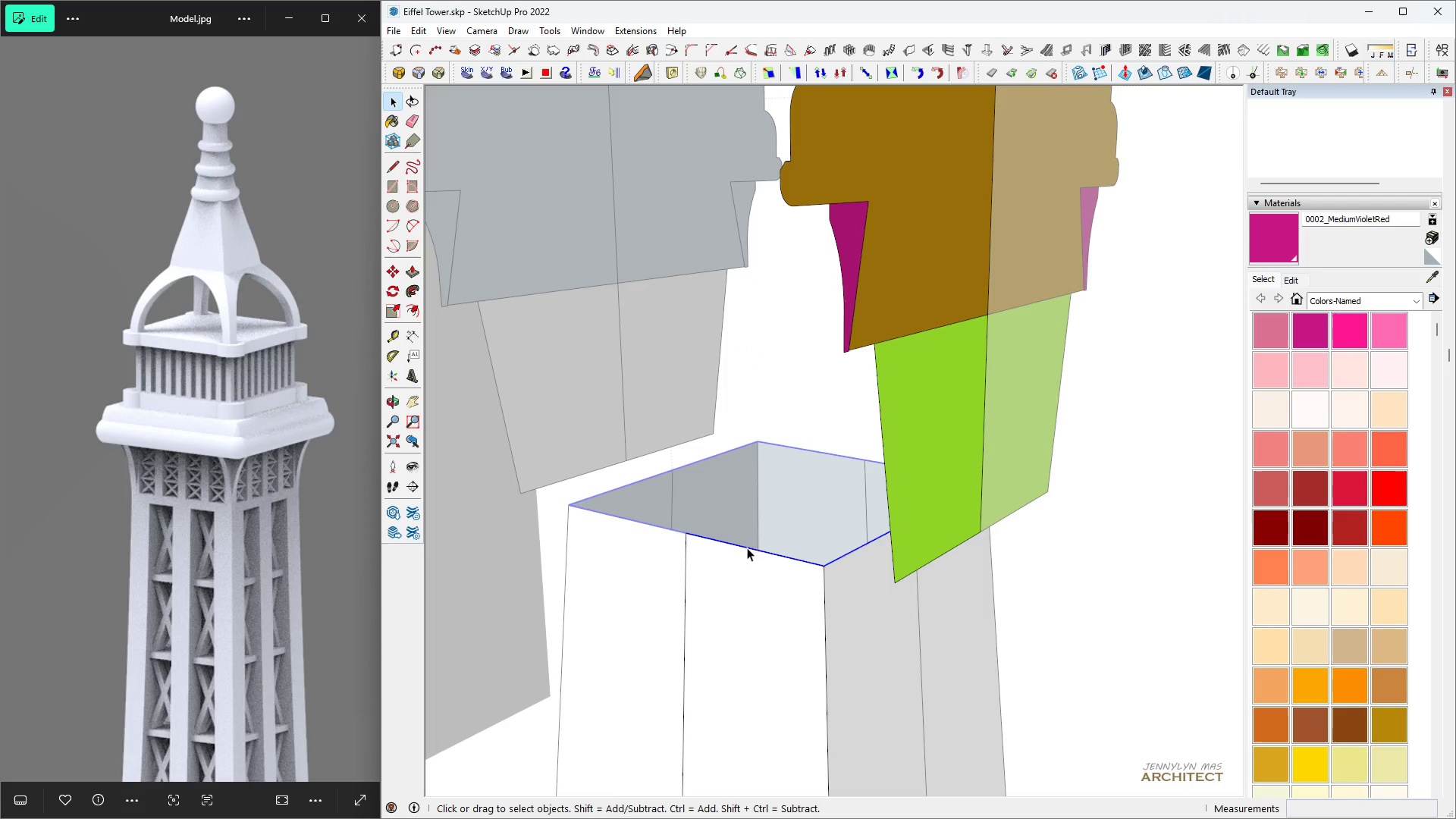 
left_click([747, 548])
 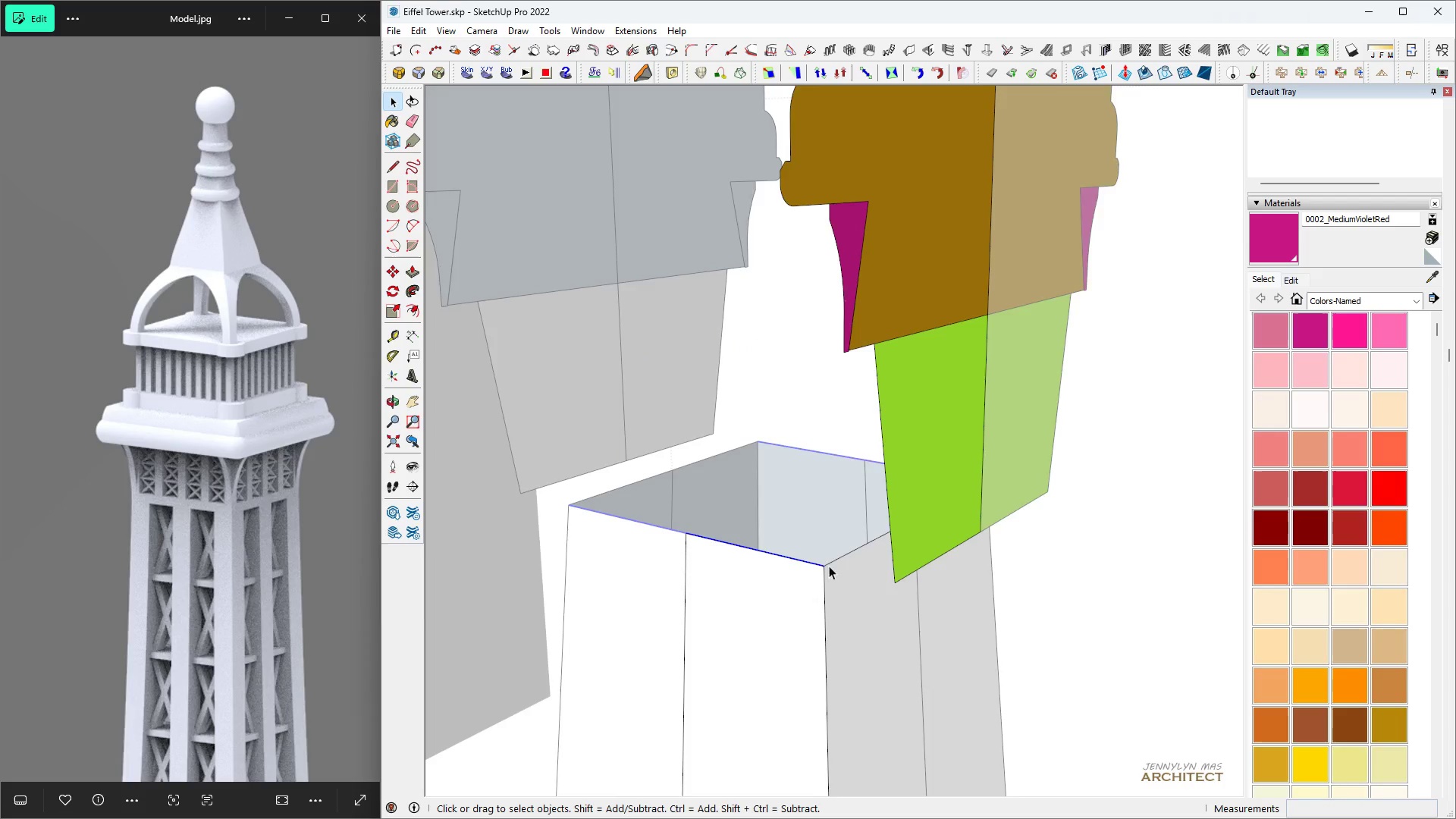 
scroll: coordinate [827, 574], scroll_direction: up, amount: 4.0
 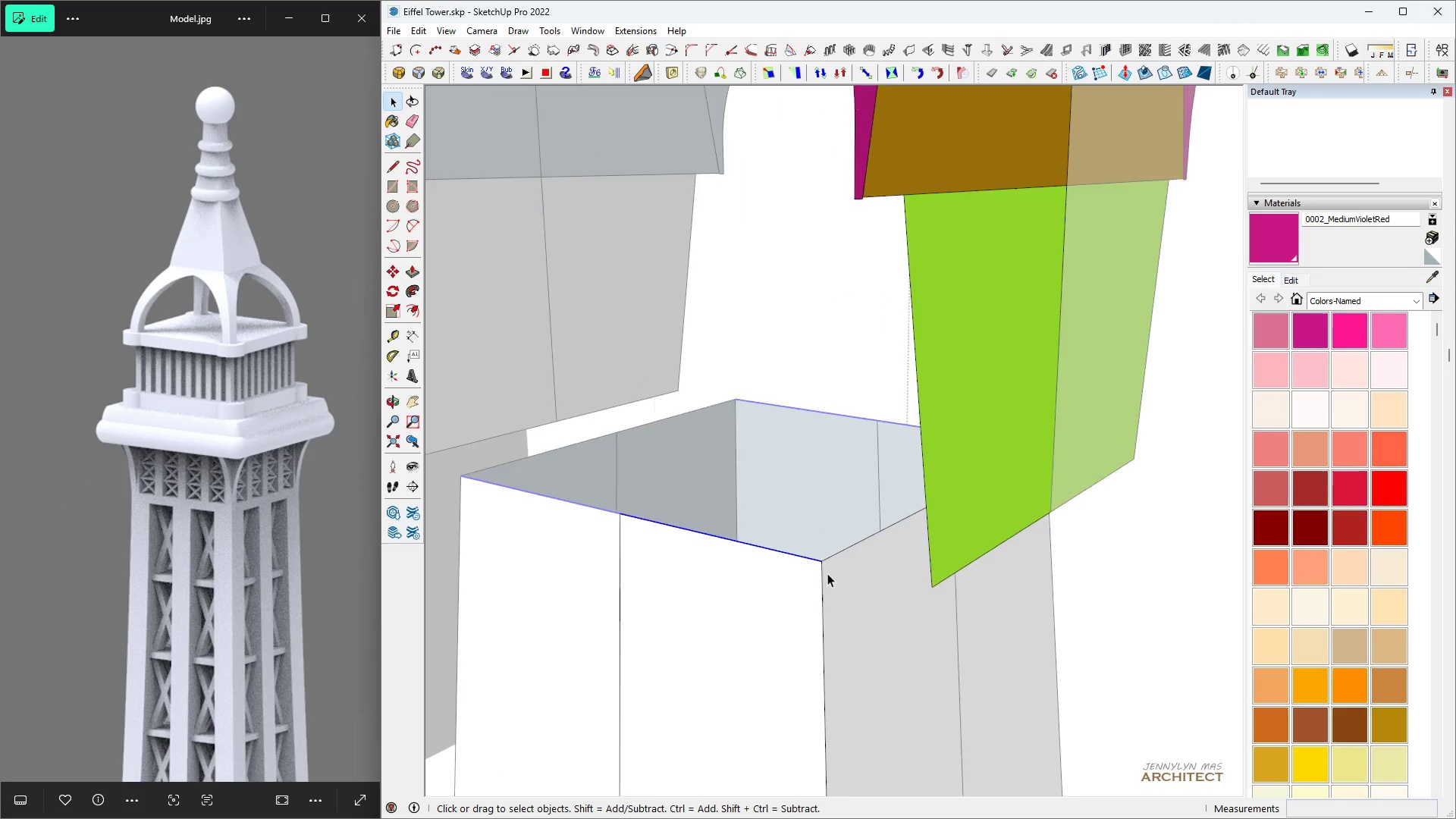 
key(M)
 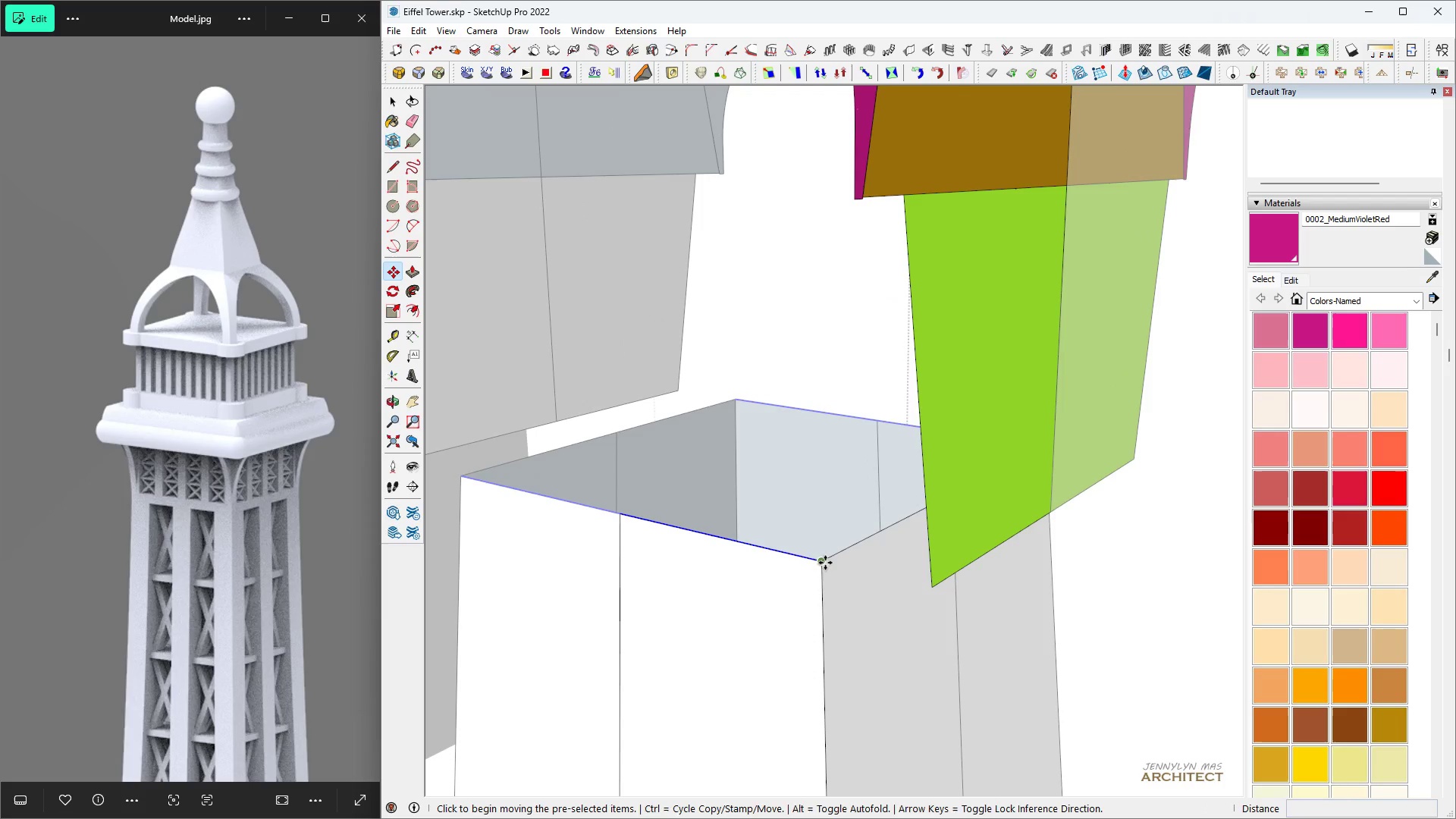 
left_click([825, 563])
 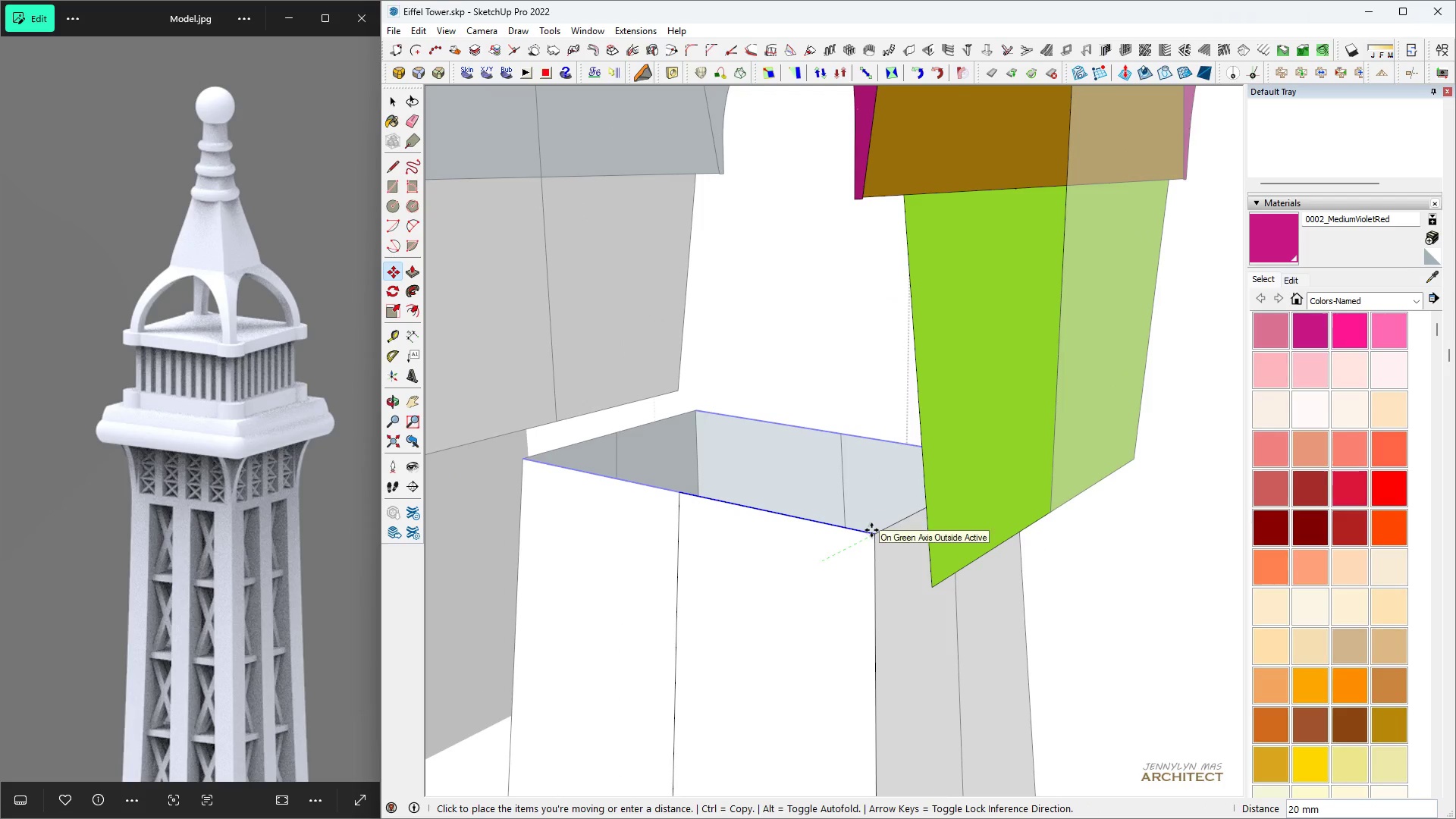 
left_click([940, 587])
 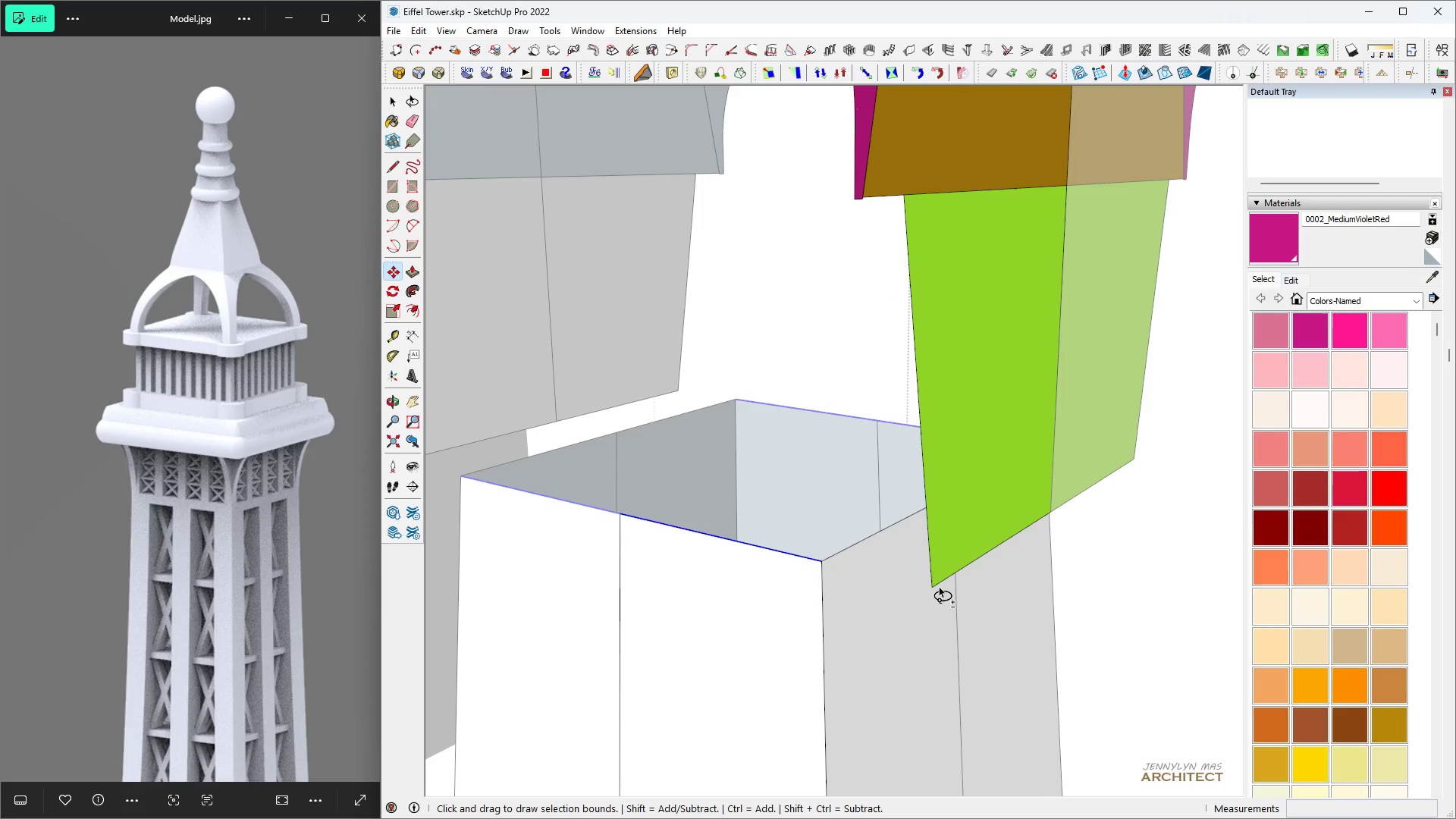 
key(Shift+Space)
 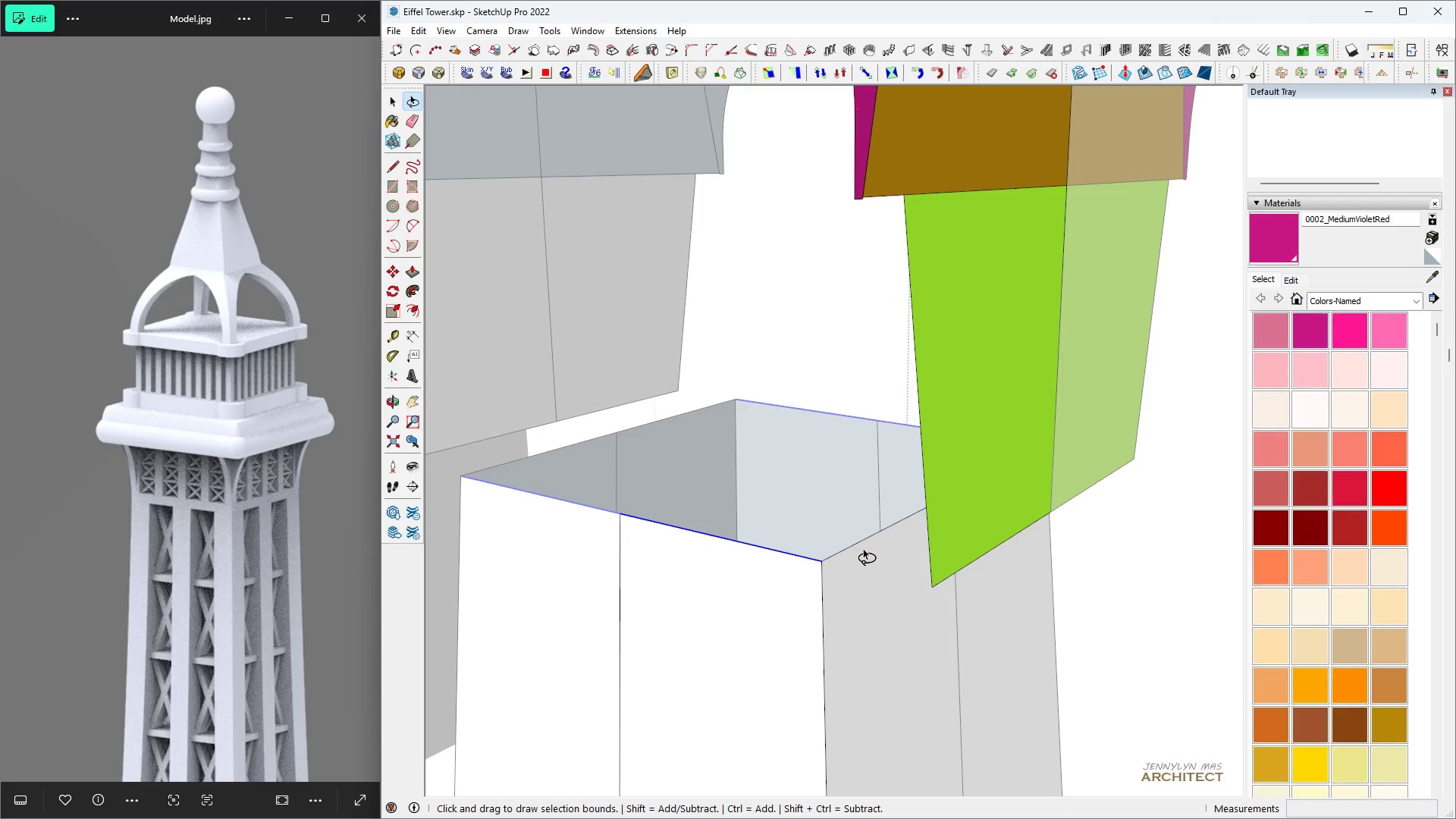 
key(Control+Z)
 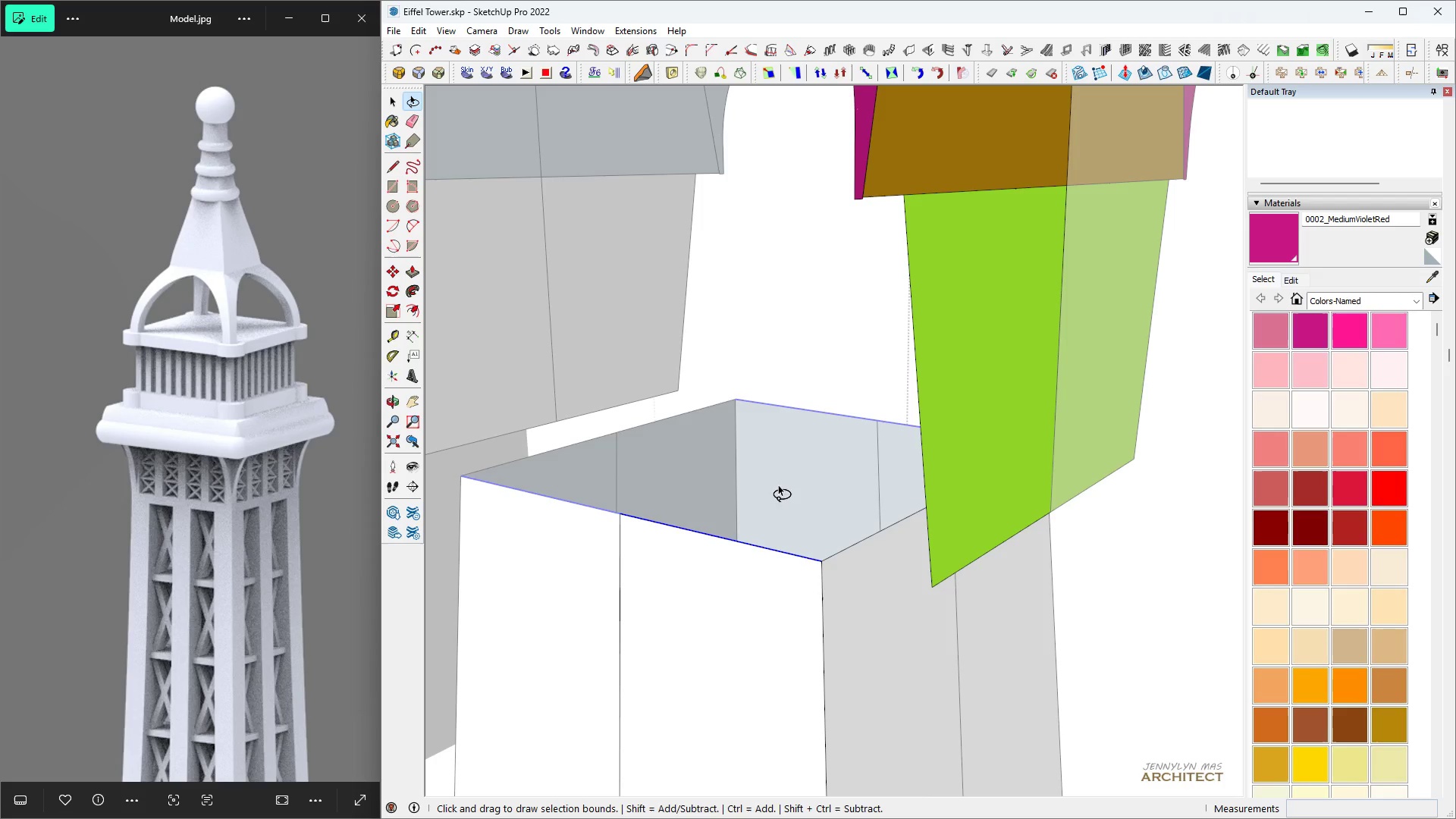 
key(Space)
 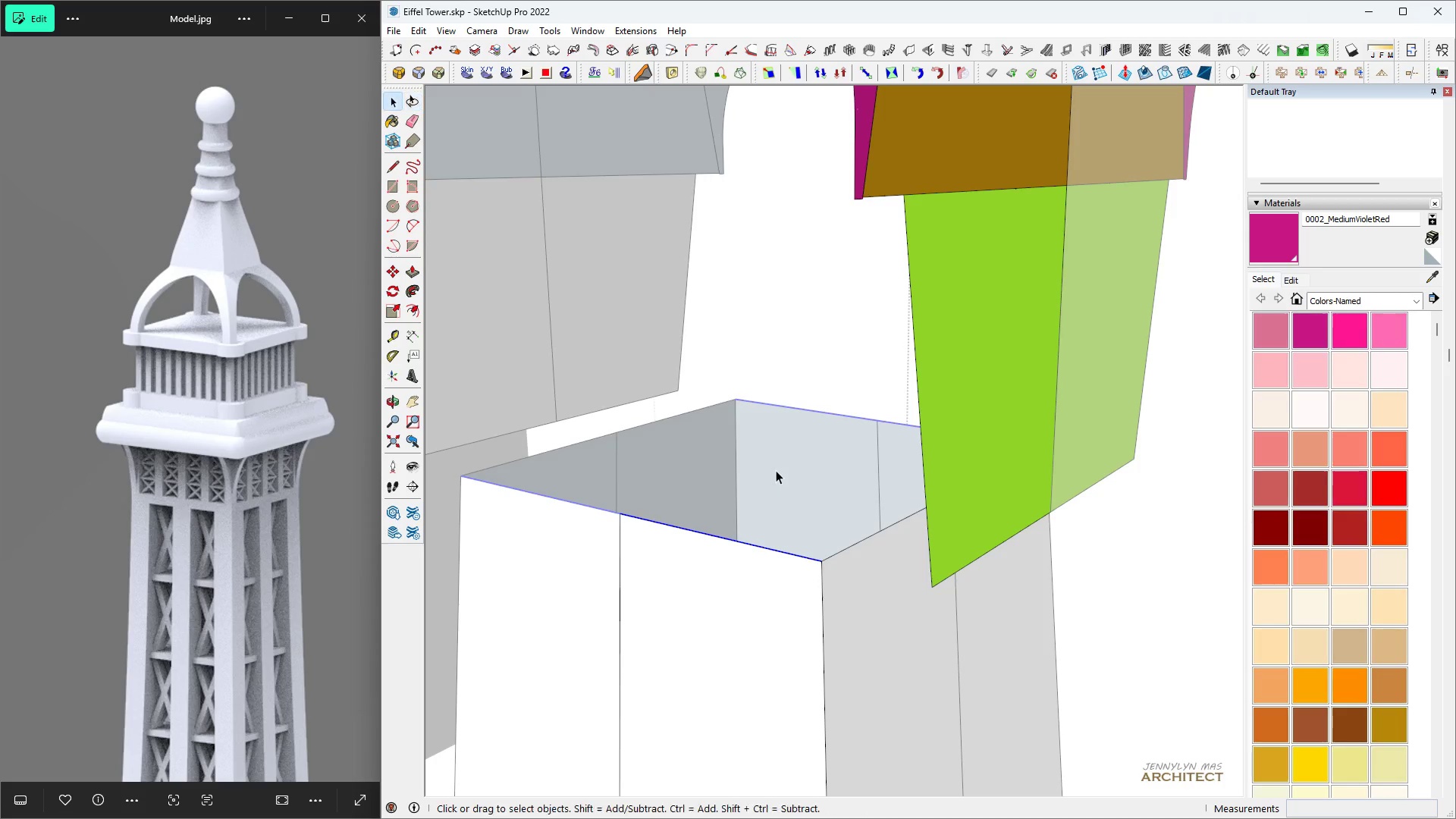 
scroll: coordinate [781, 494], scroll_direction: down, amount: 3.0
 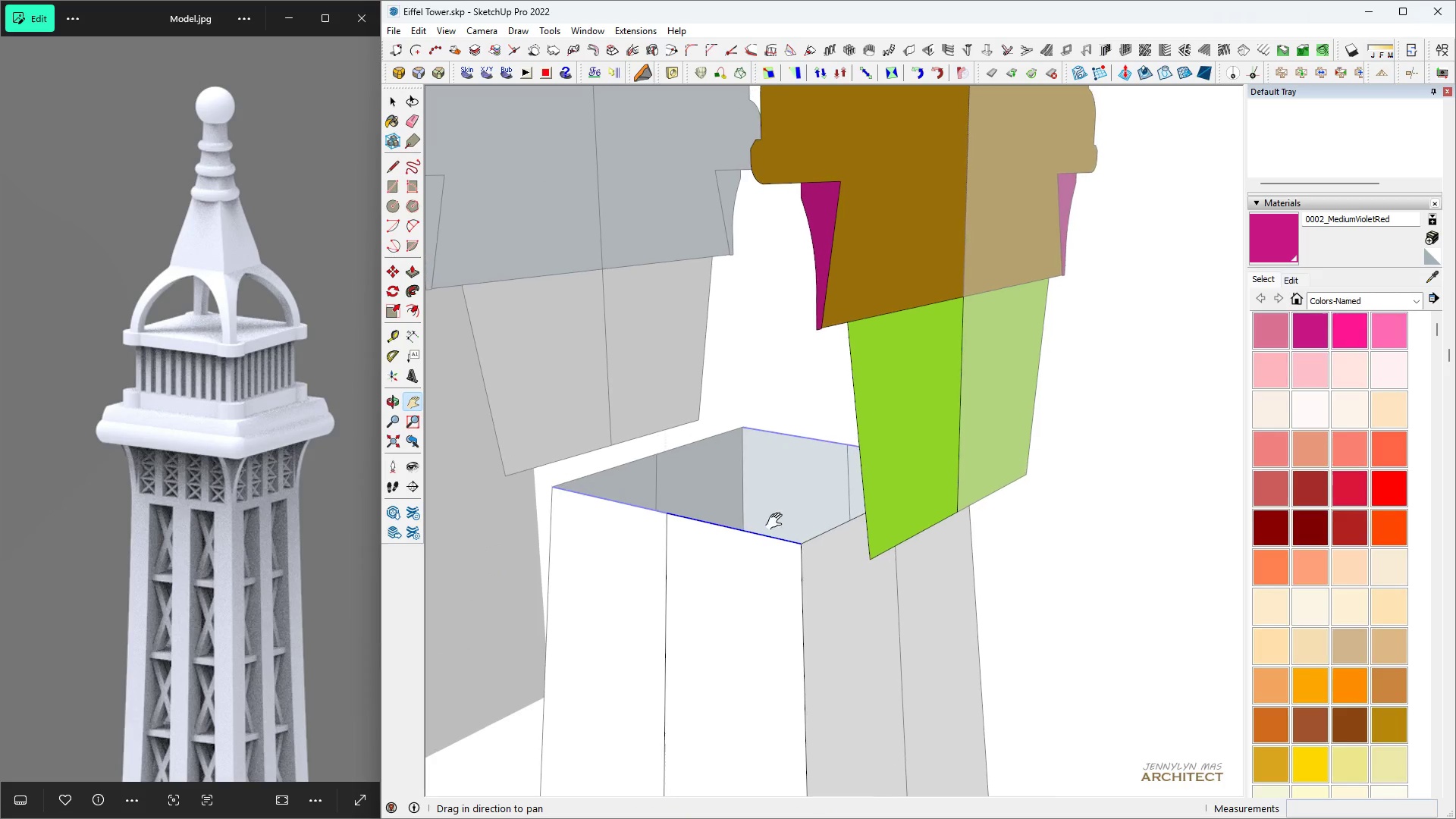 
key(H)
 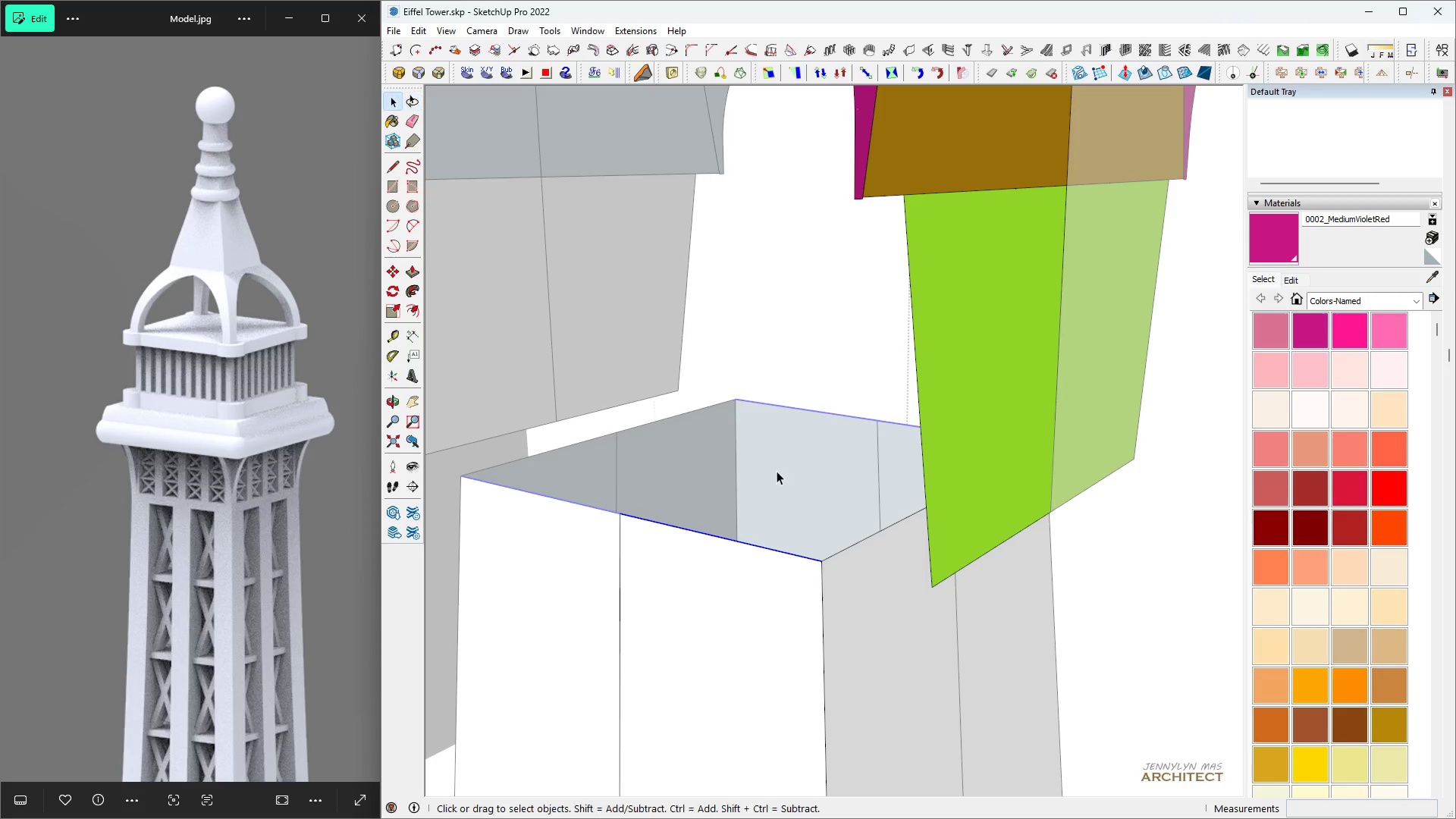 
key(Space)
 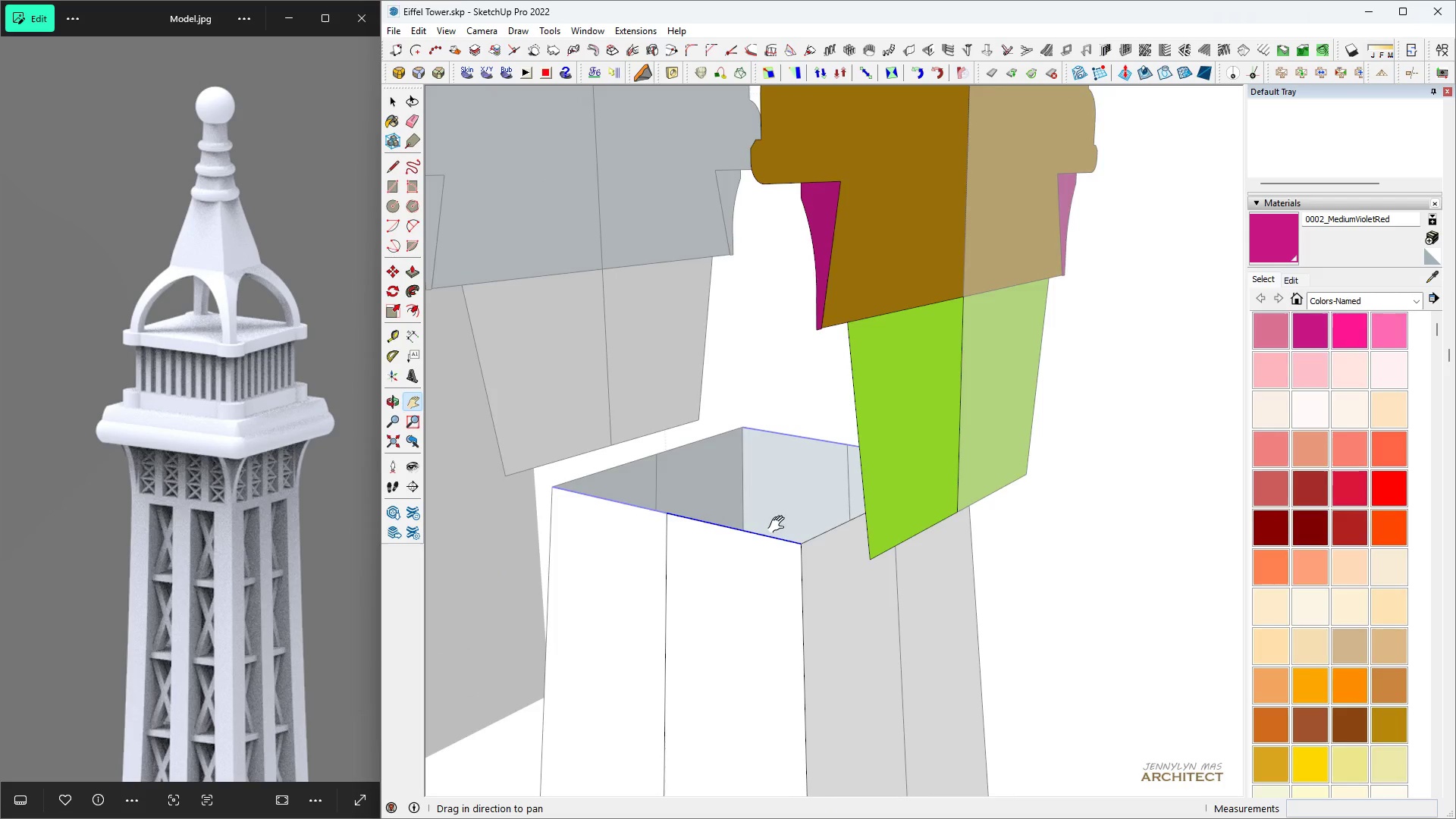 
scroll: coordinate [781, 535], scroll_direction: up, amount: 5.0
 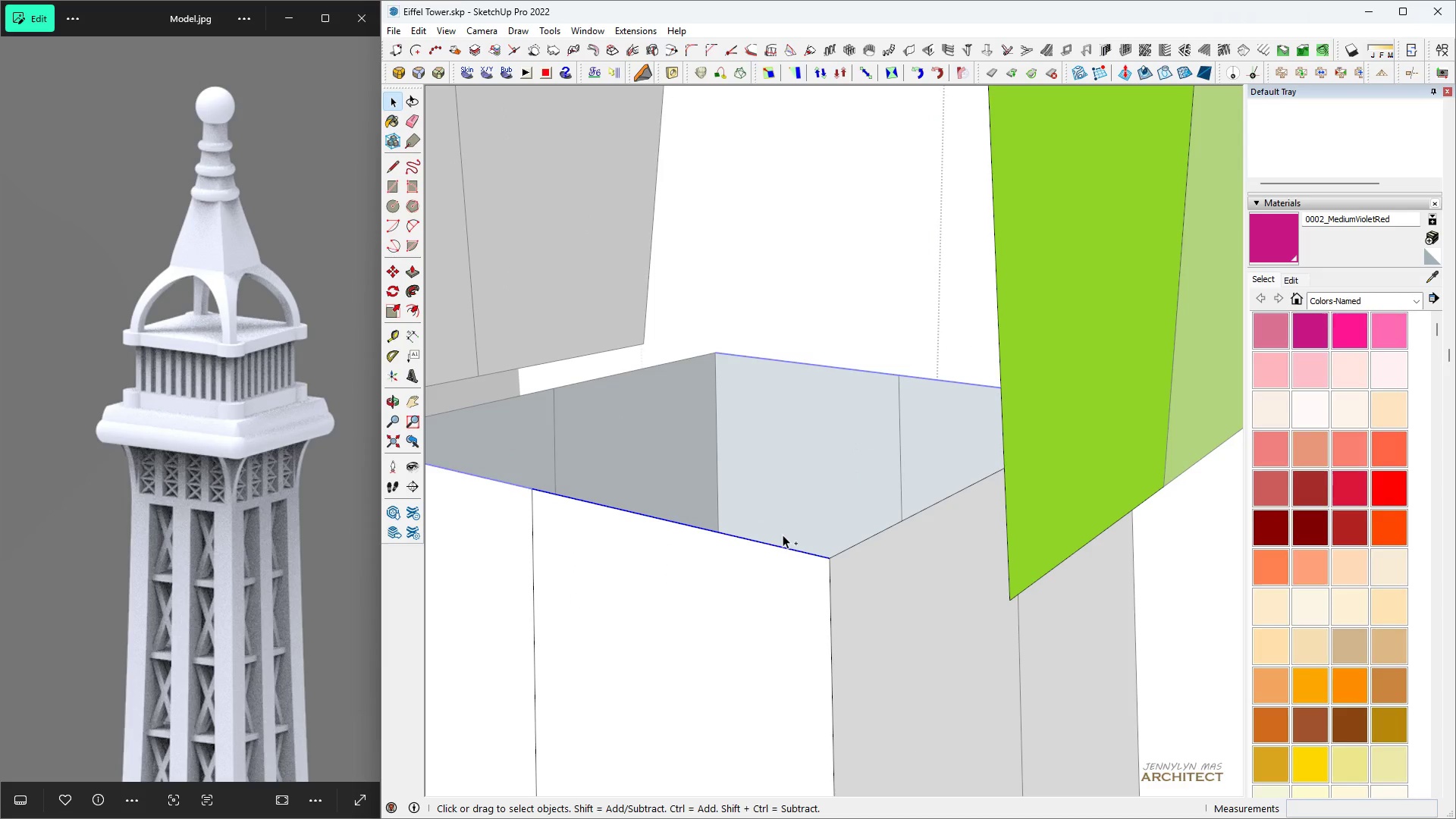 
key(Control+Z)
 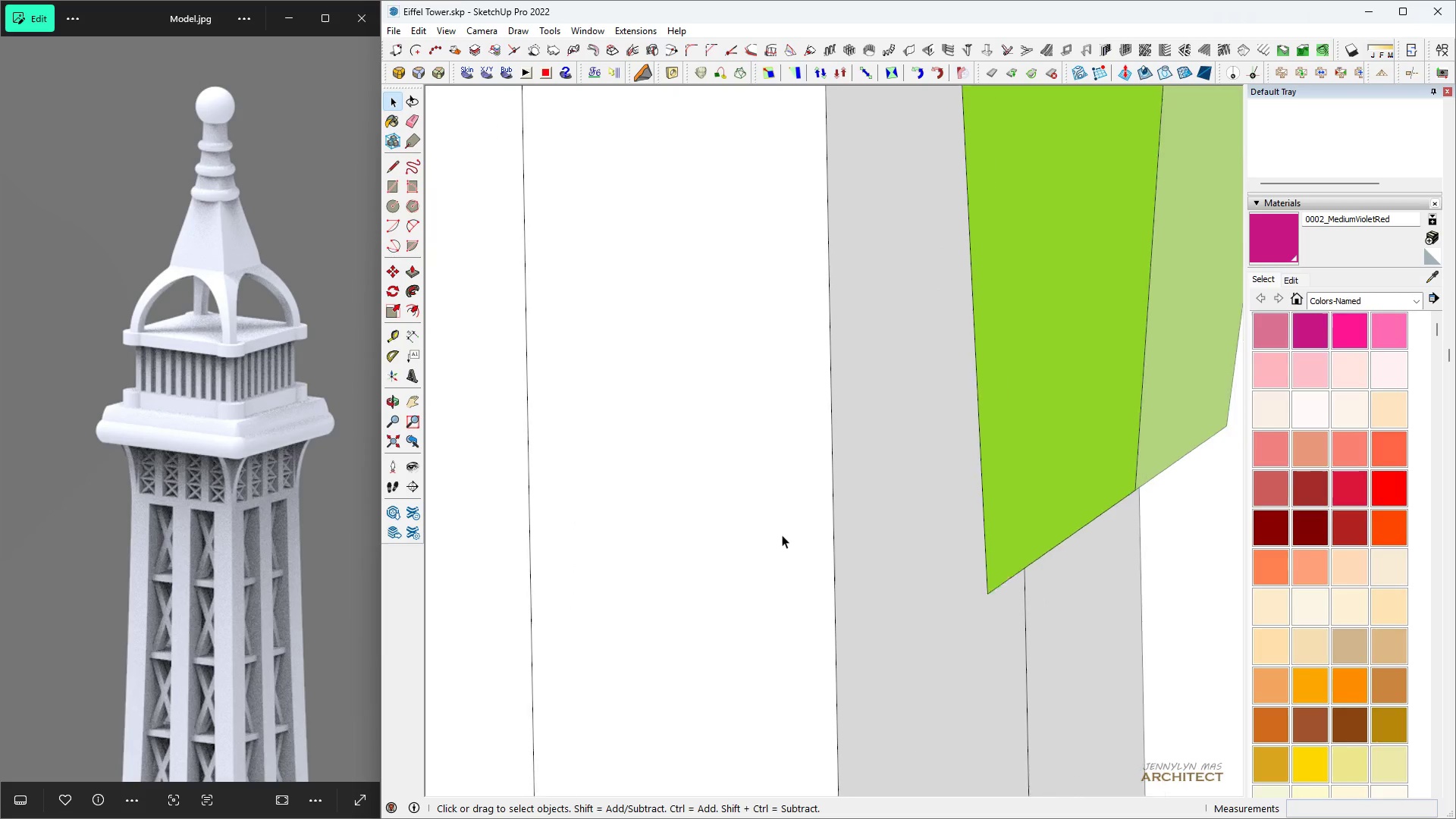 
scroll: coordinate [780, 532], scroll_direction: down, amount: 8.0
 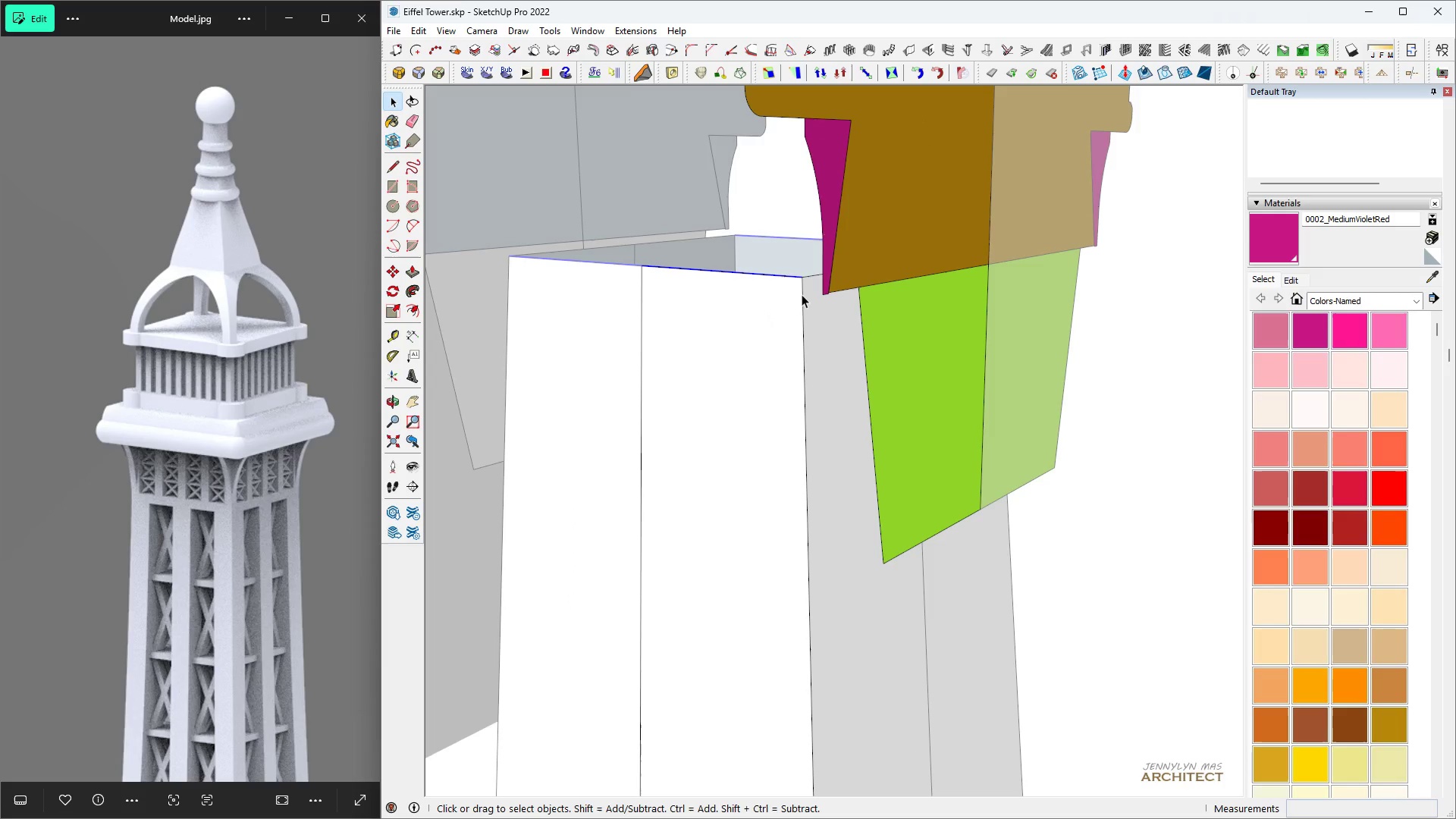 
scroll: coordinate [807, 278], scroll_direction: up, amount: 4.0
 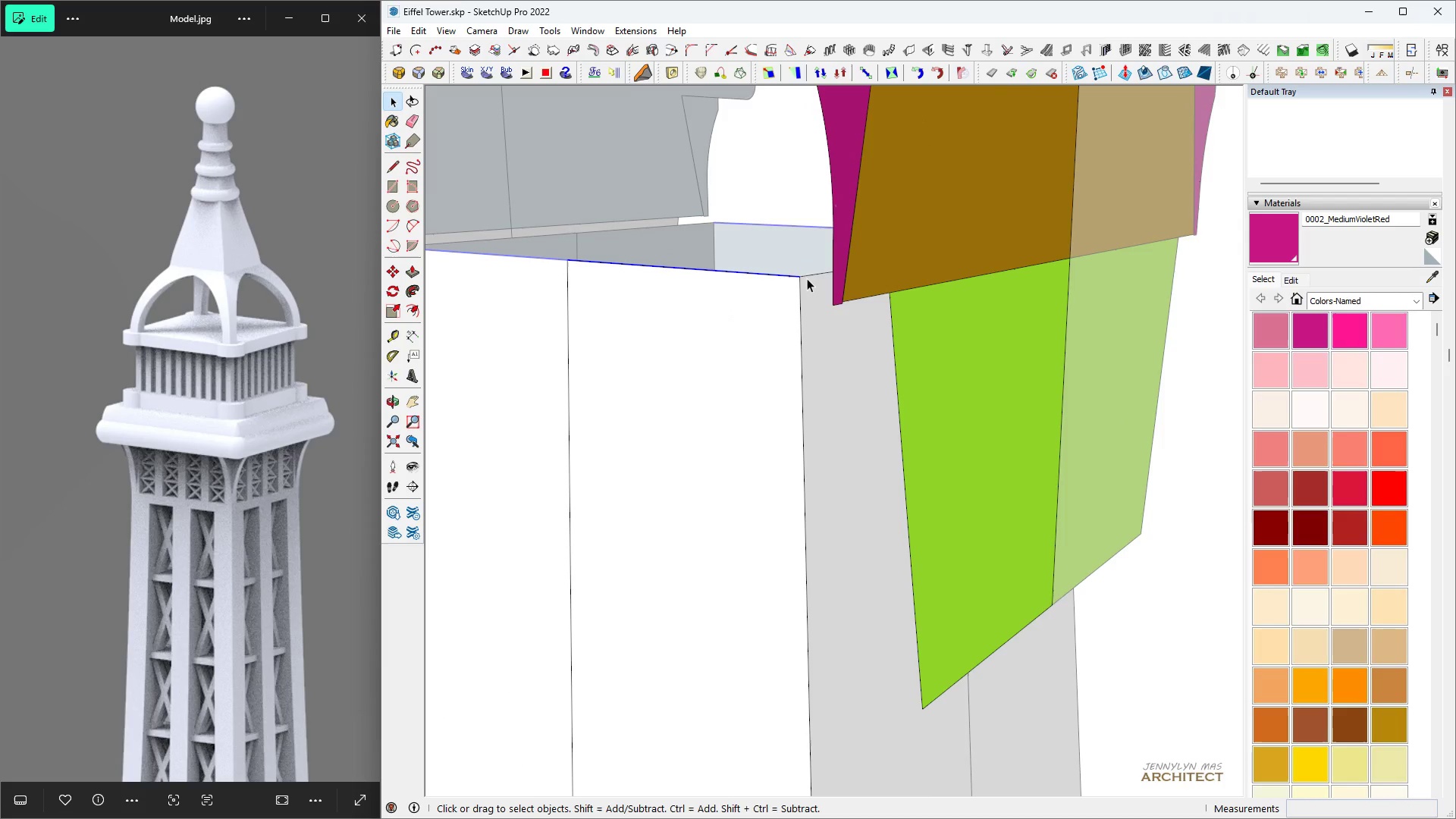 
hold_key(key=ControlLeft, duration=1.03)
left_click([807, 278])
 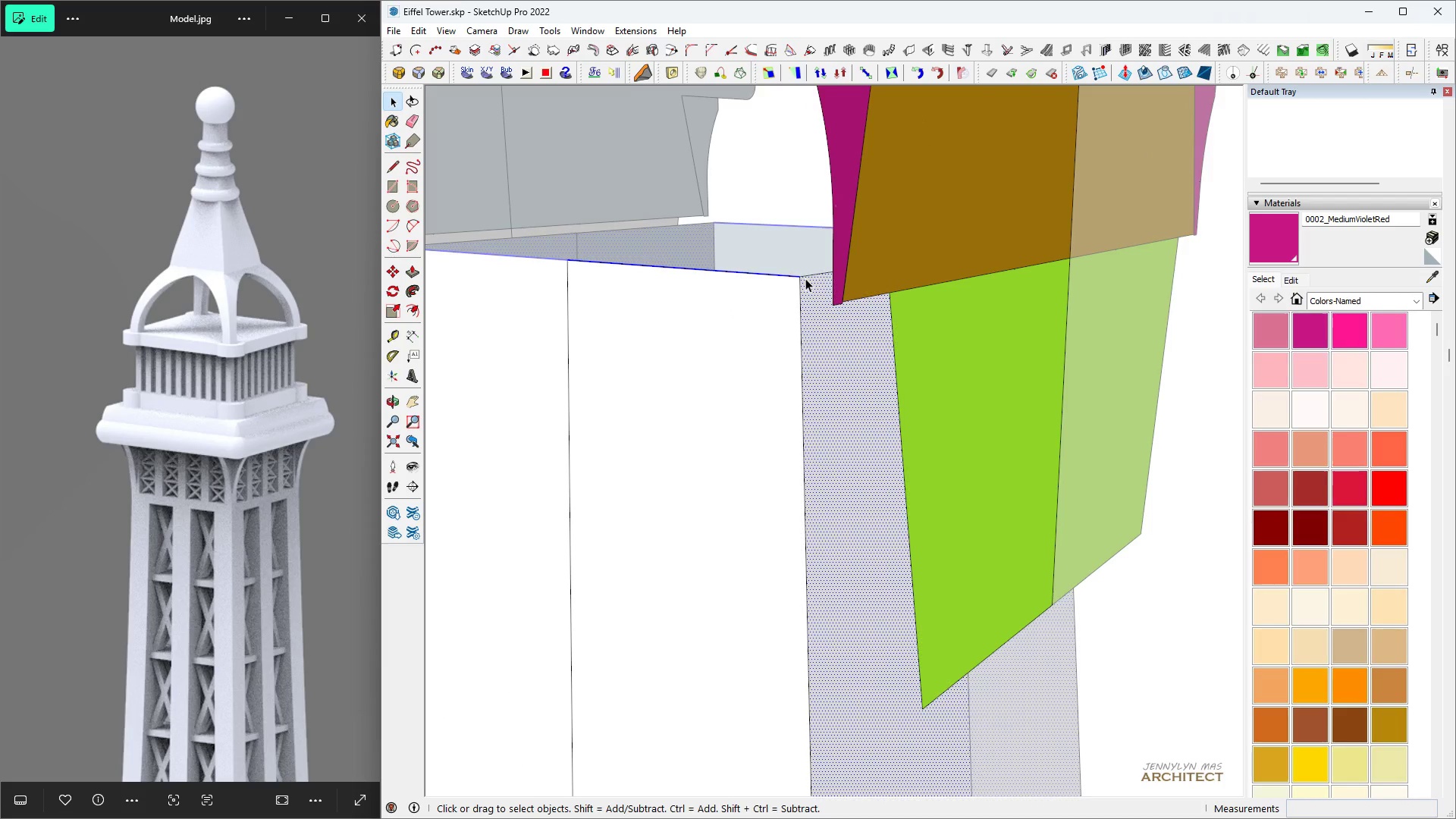 
left_click([805, 278])
 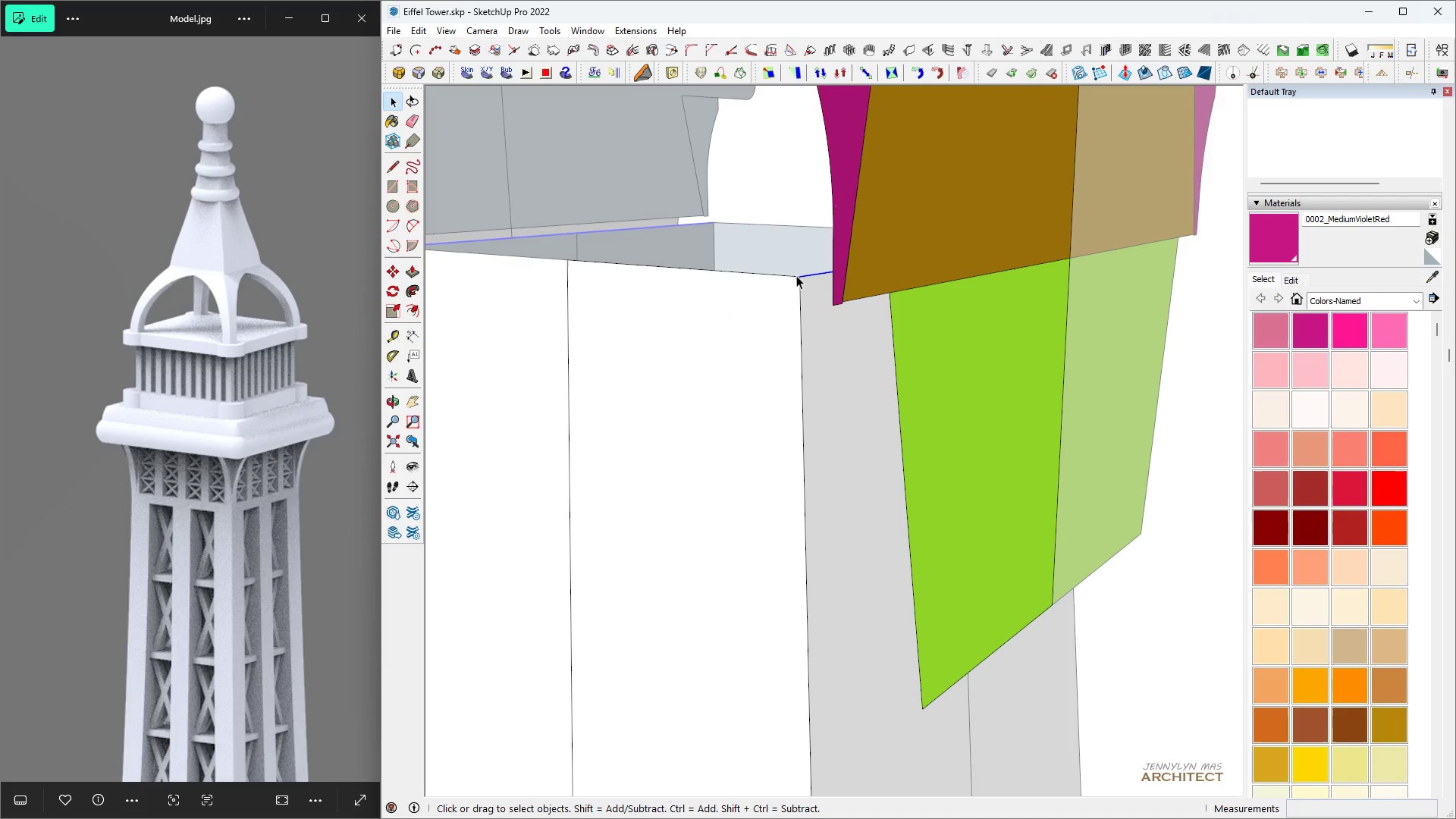 
hold_key(key=ControlLeft, duration=0.59)
left_click([796, 275])
 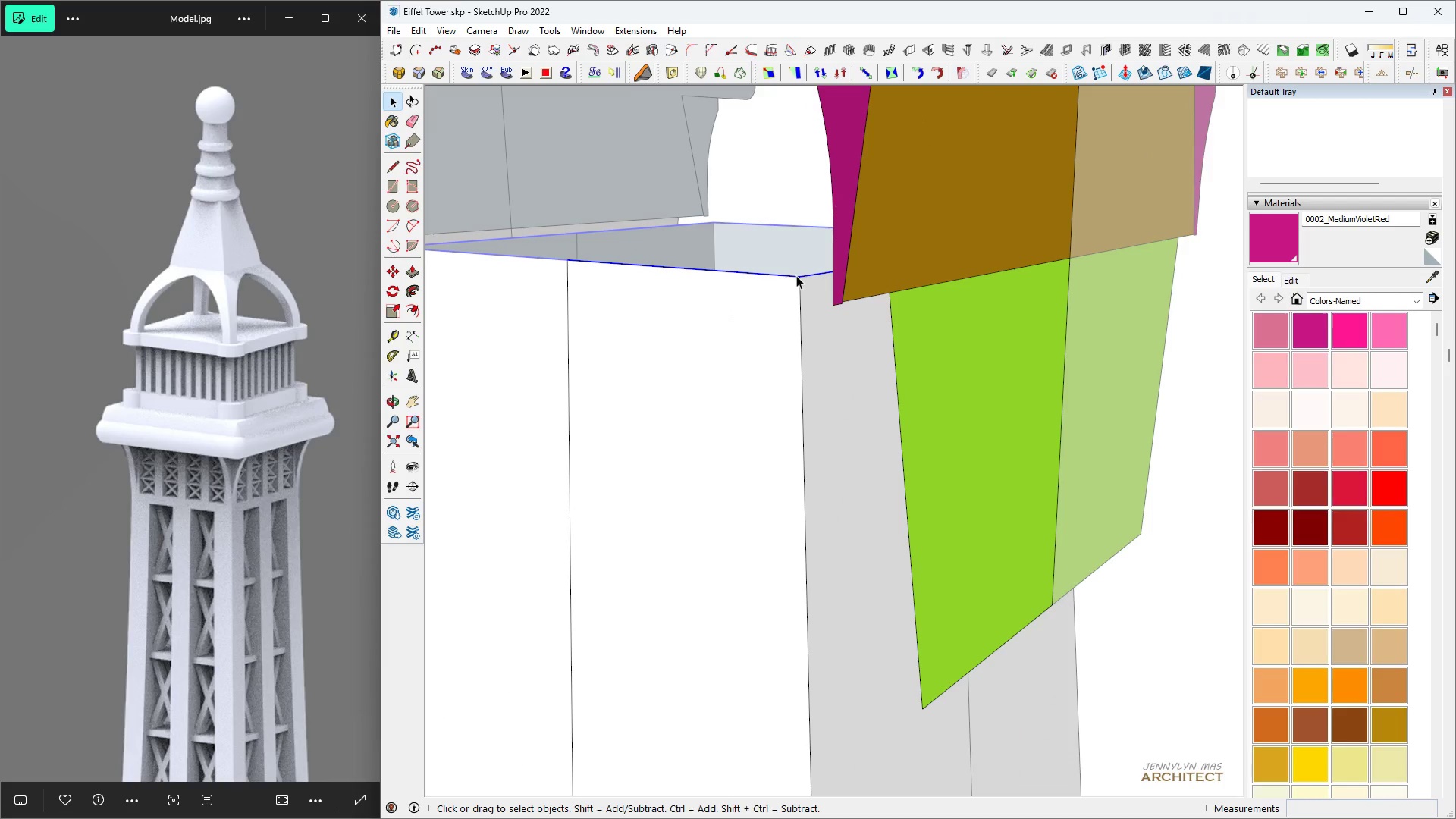 
key(Space)
 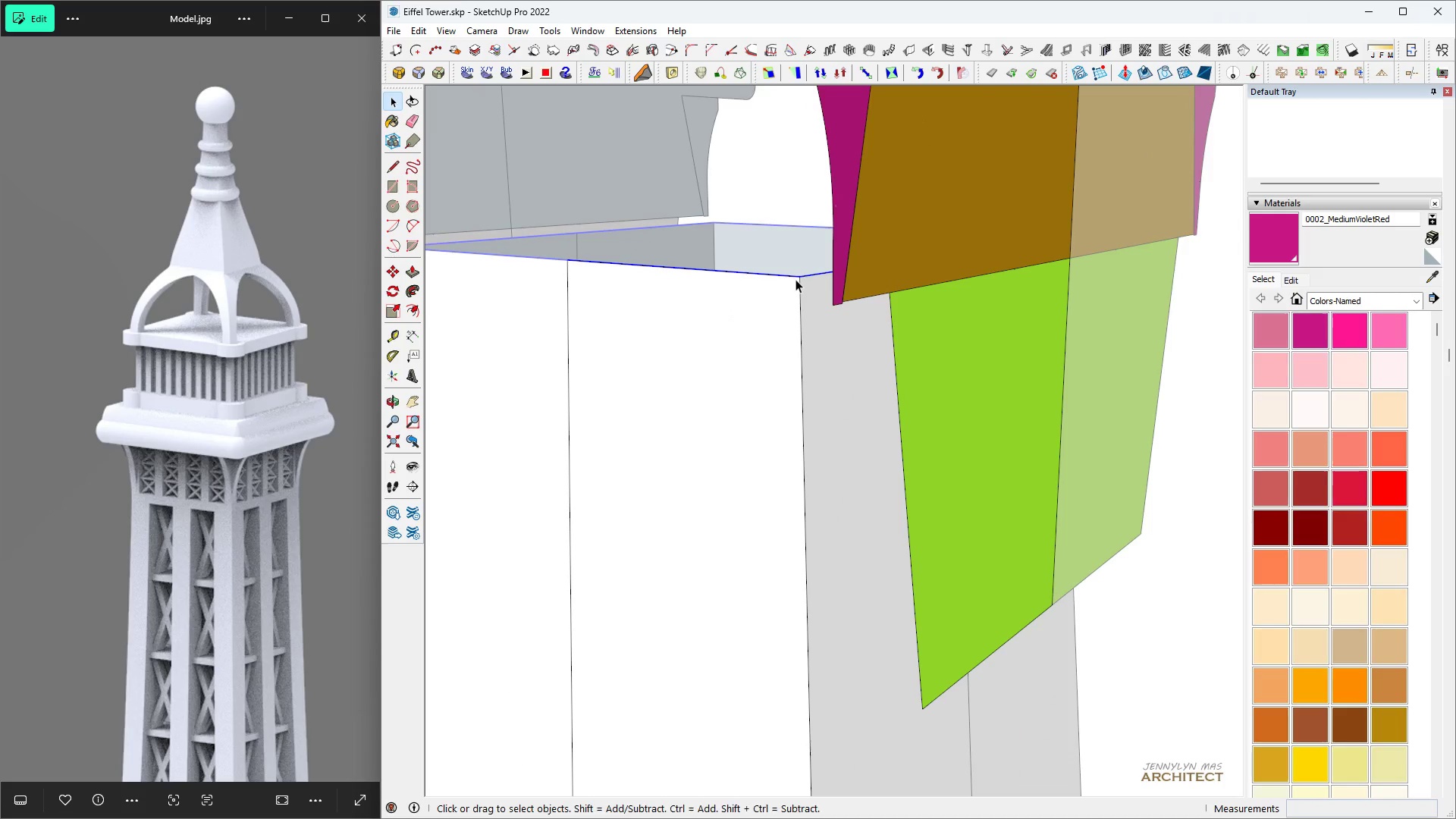 
key(H)
 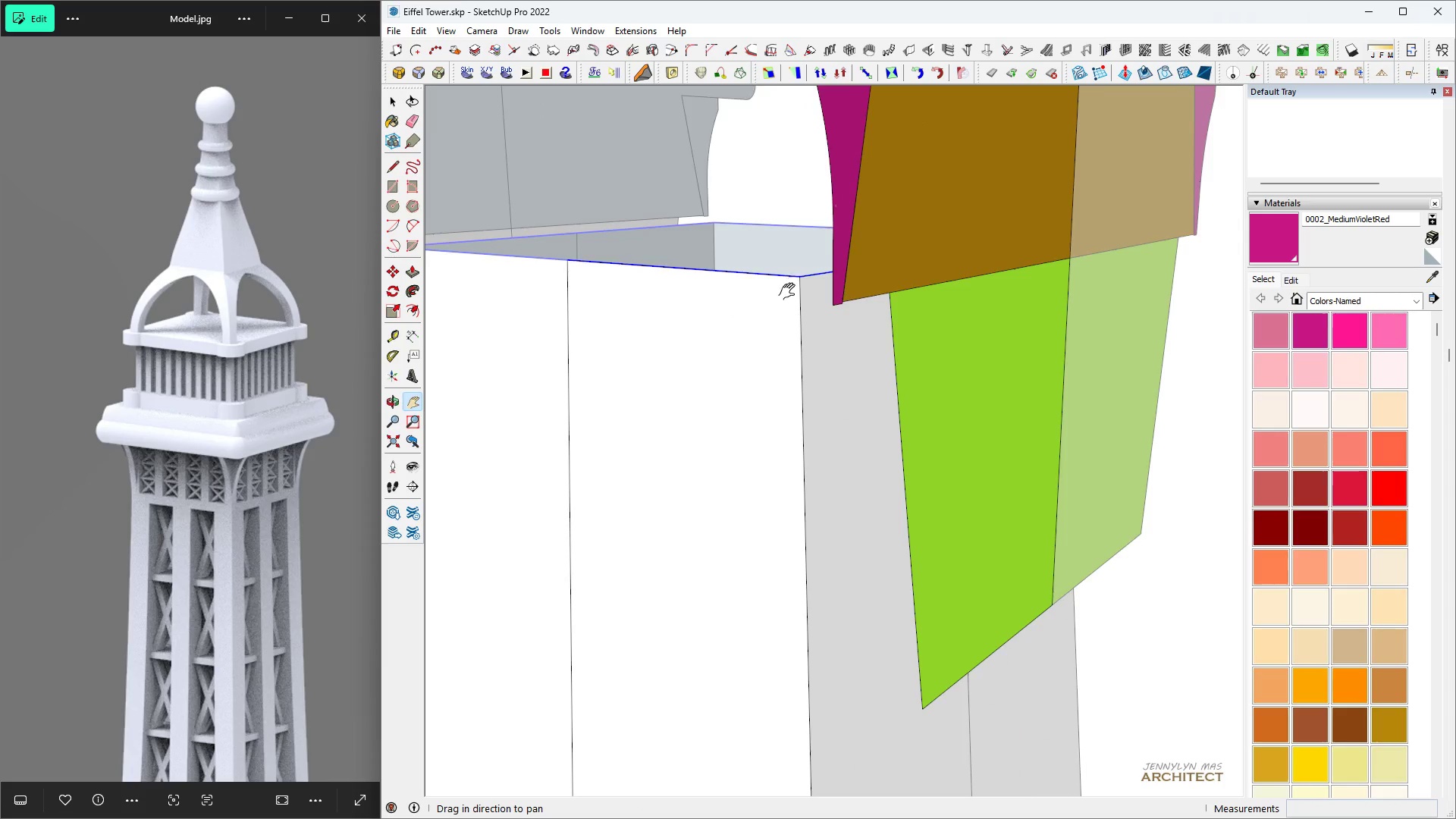 
key(Space)
 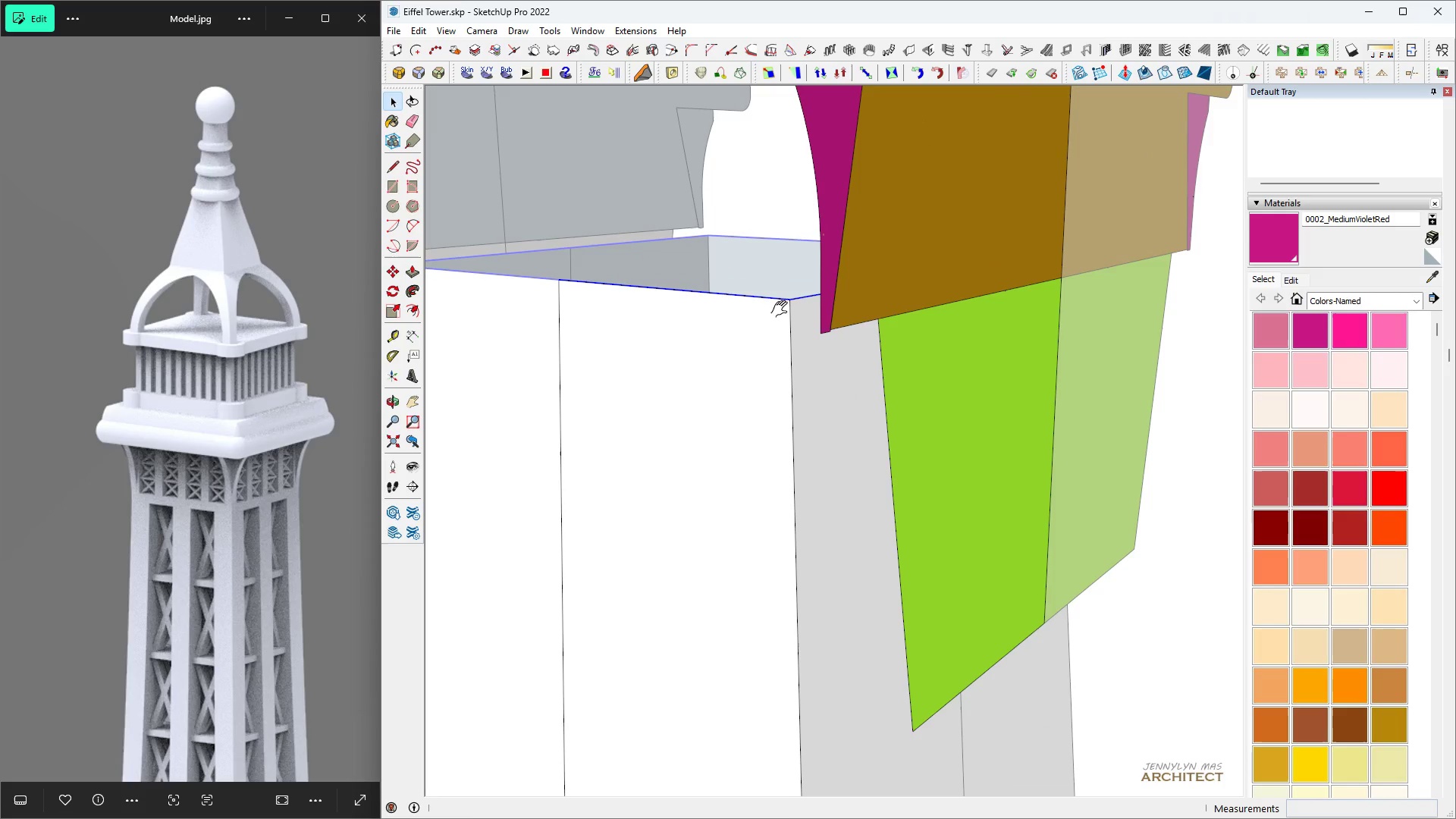 
key(M)
 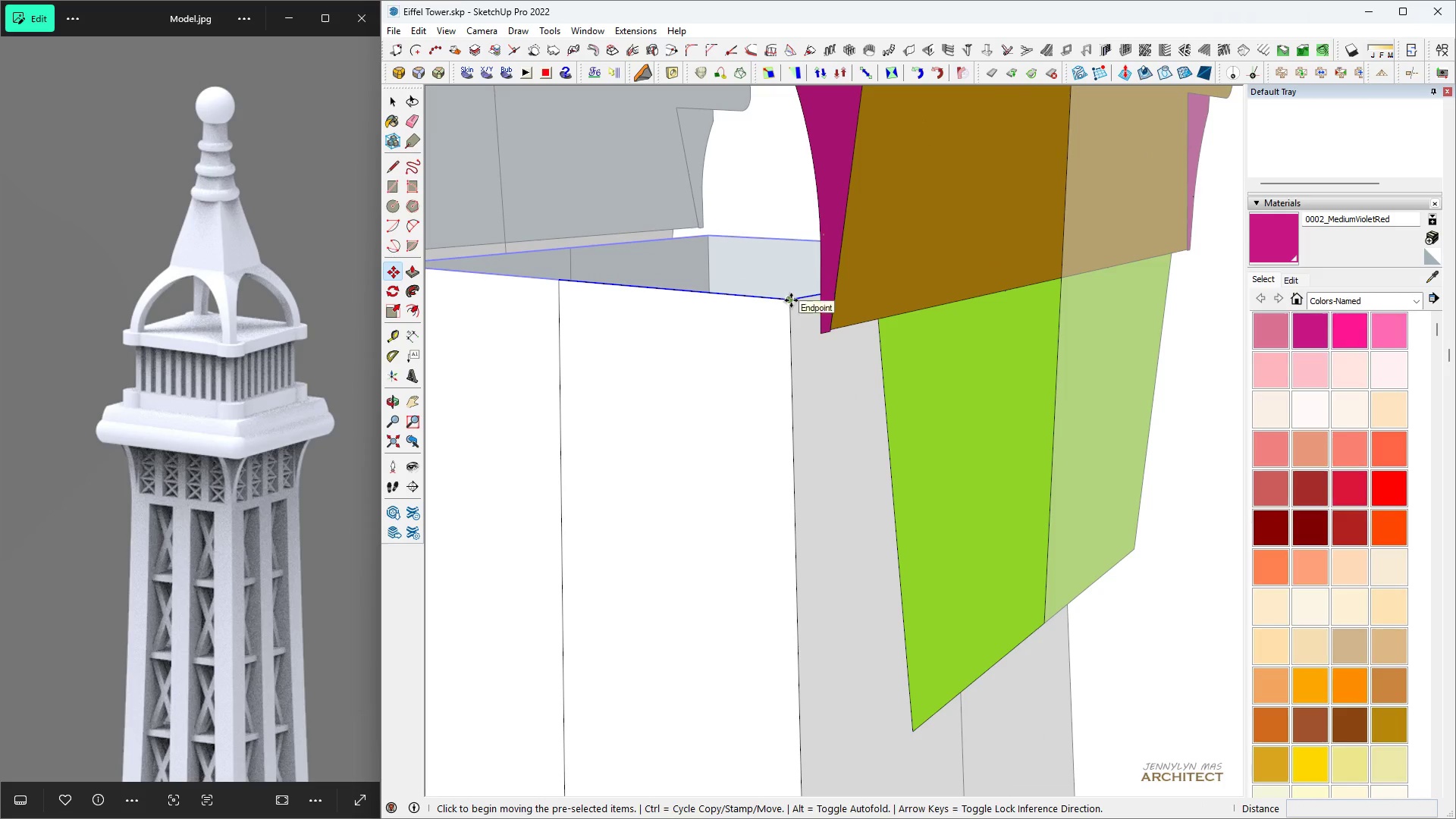 
left_click([791, 300])
 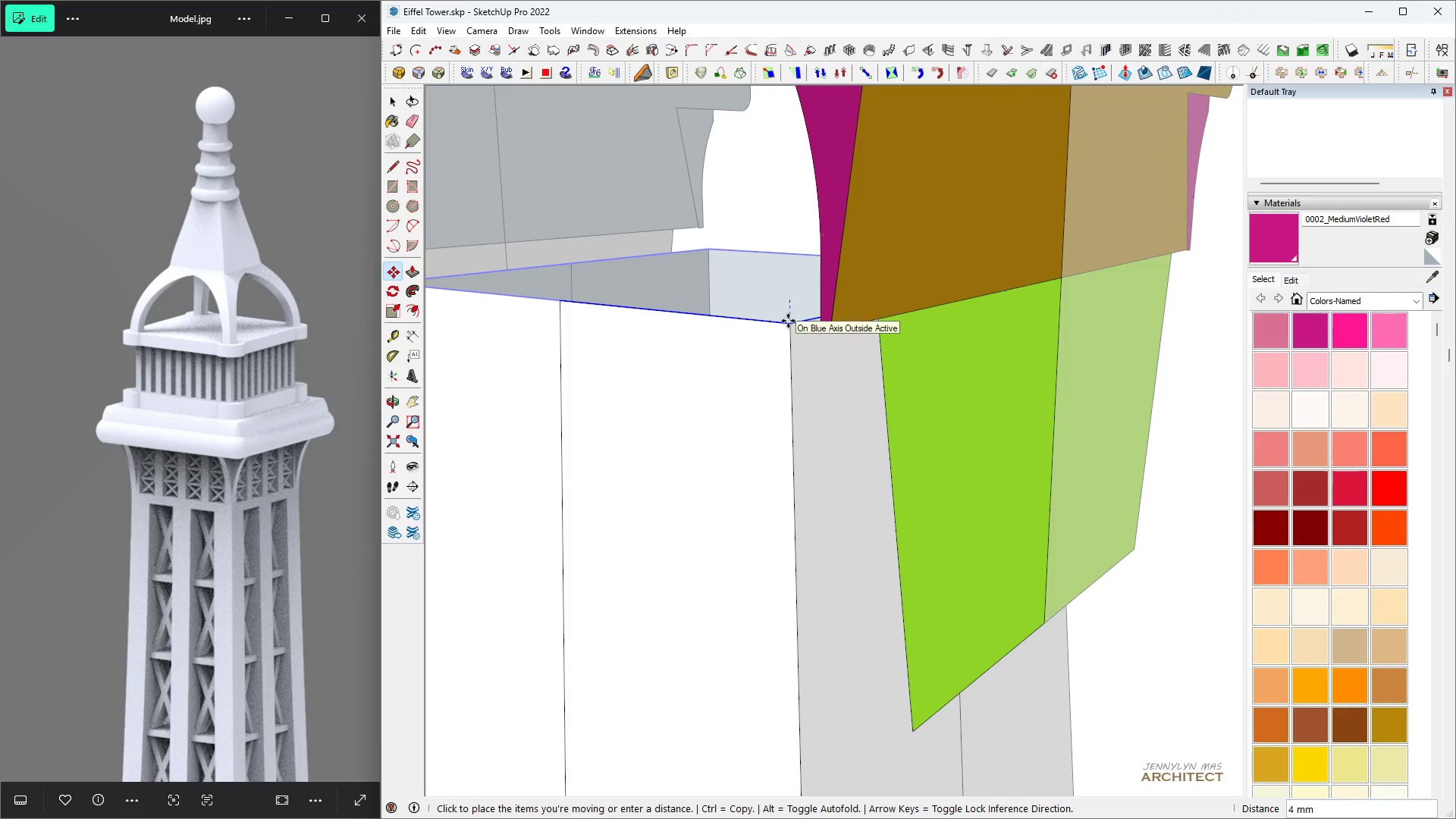 
hold_key(key=ShiftLeft, duration=1.5)
left_click([912, 729])
 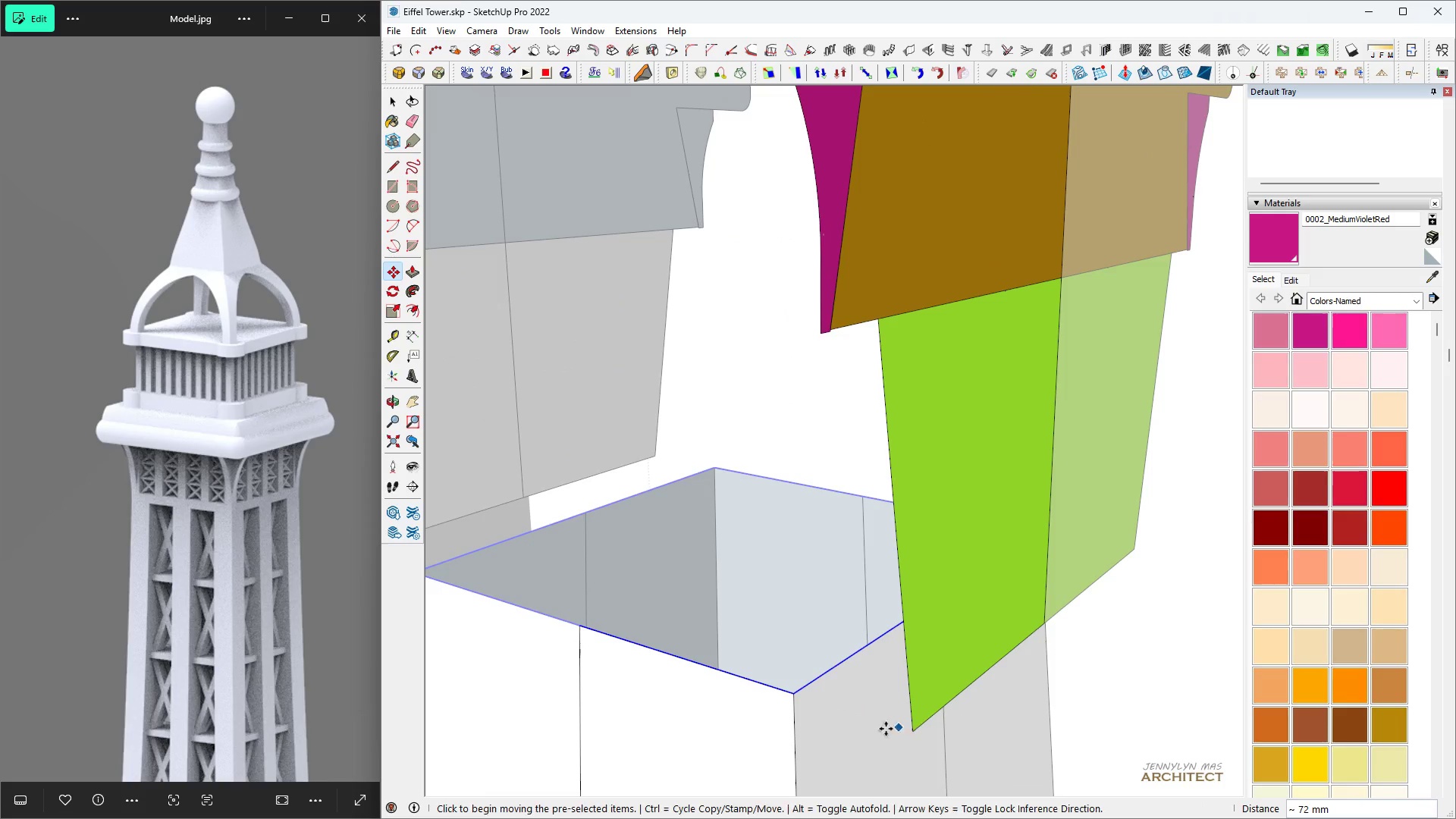 
key(Shift+ShiftLeft)
 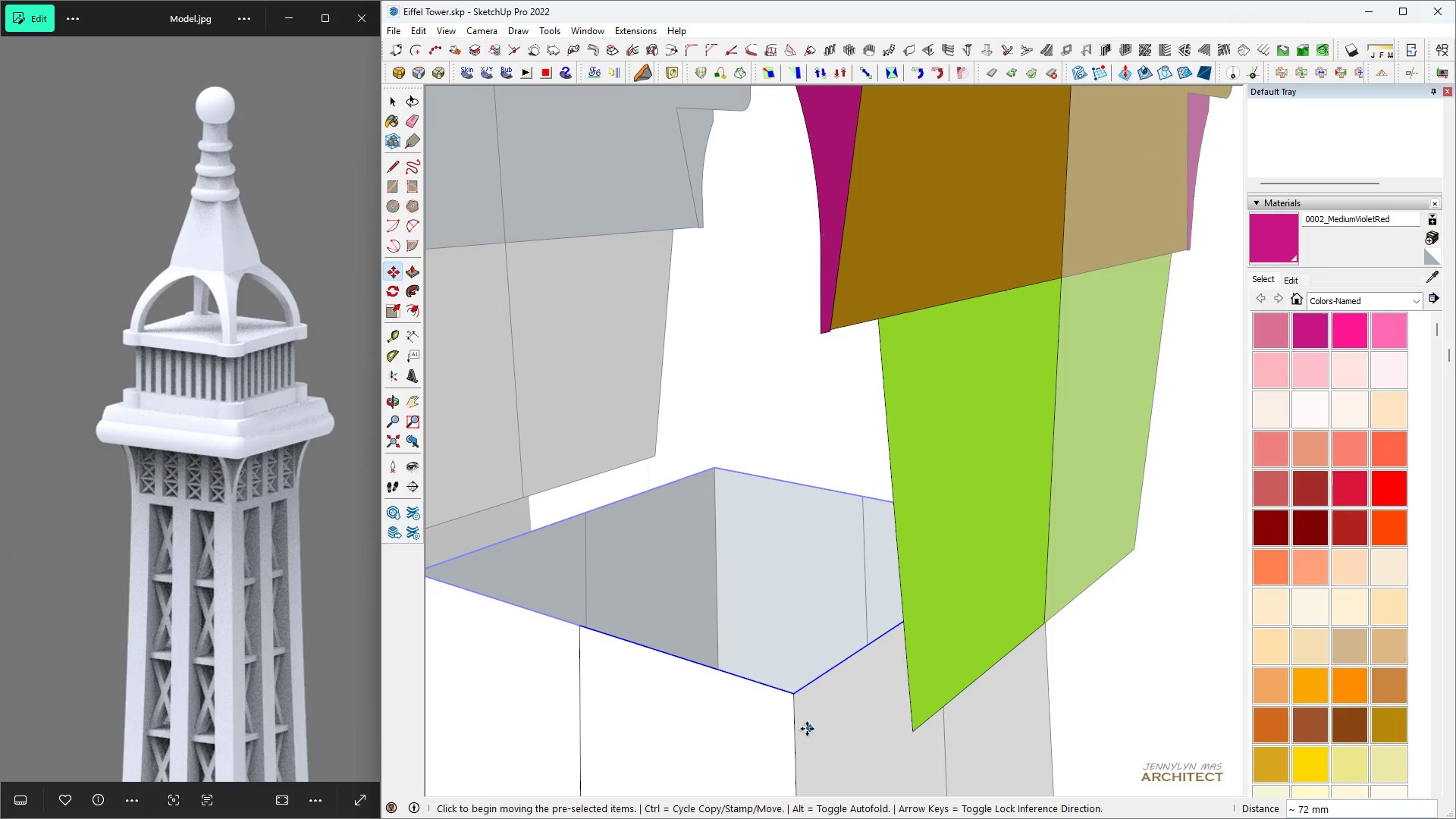 
key(Shift+ShiftLeft)
 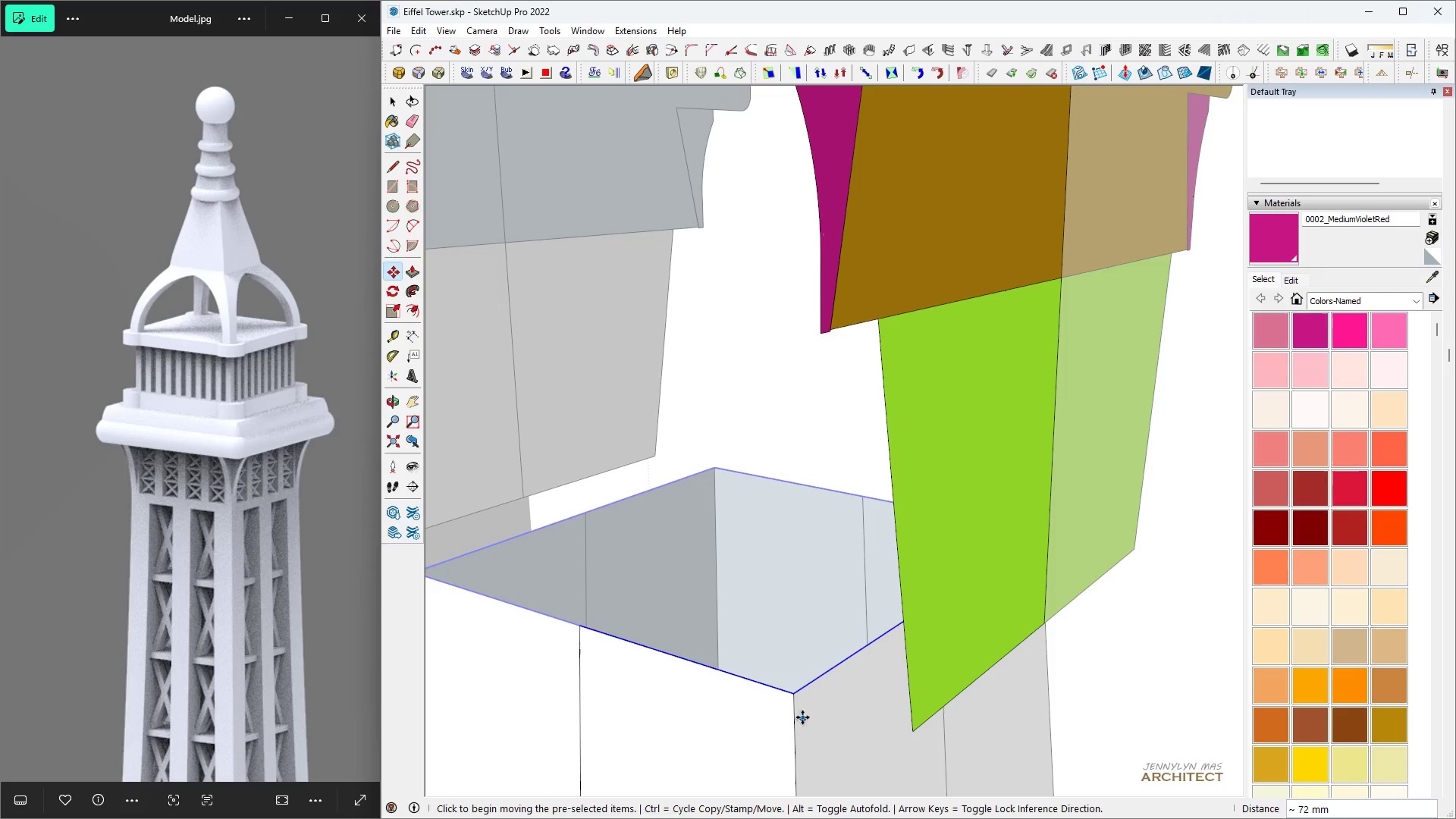 
key(Space)
 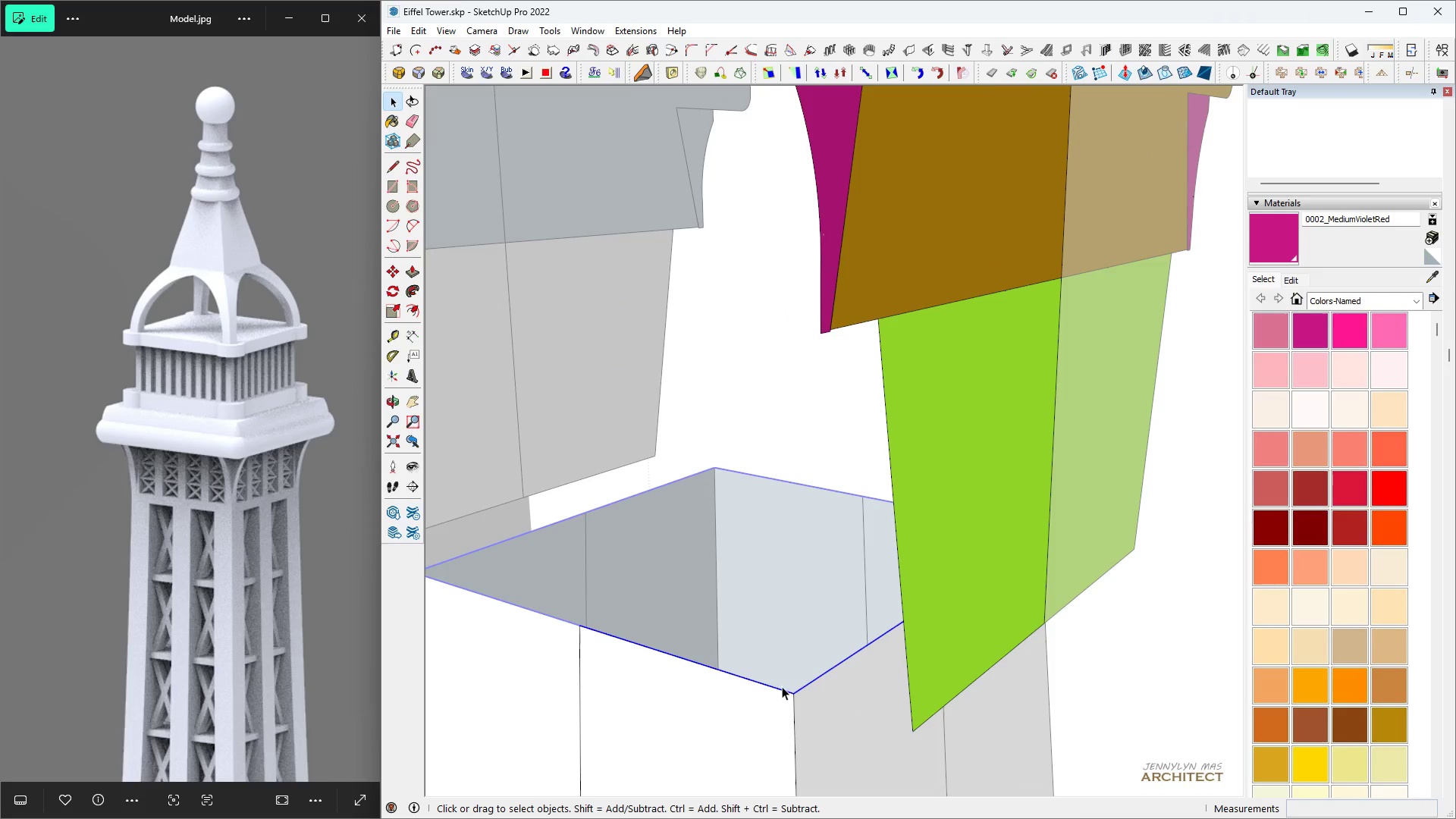 
left_click([782, 686])
 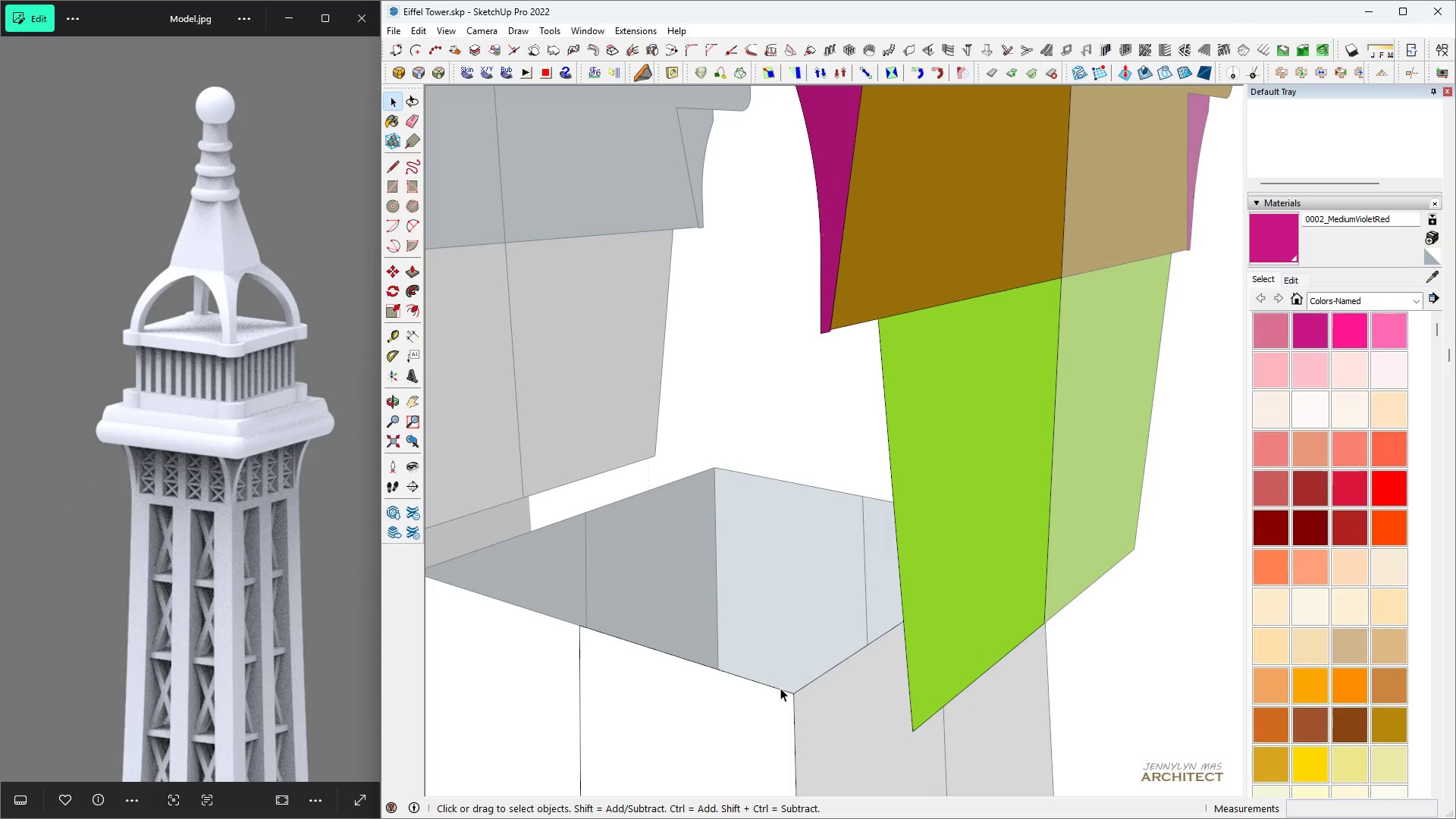 
left_click([780, 688])
 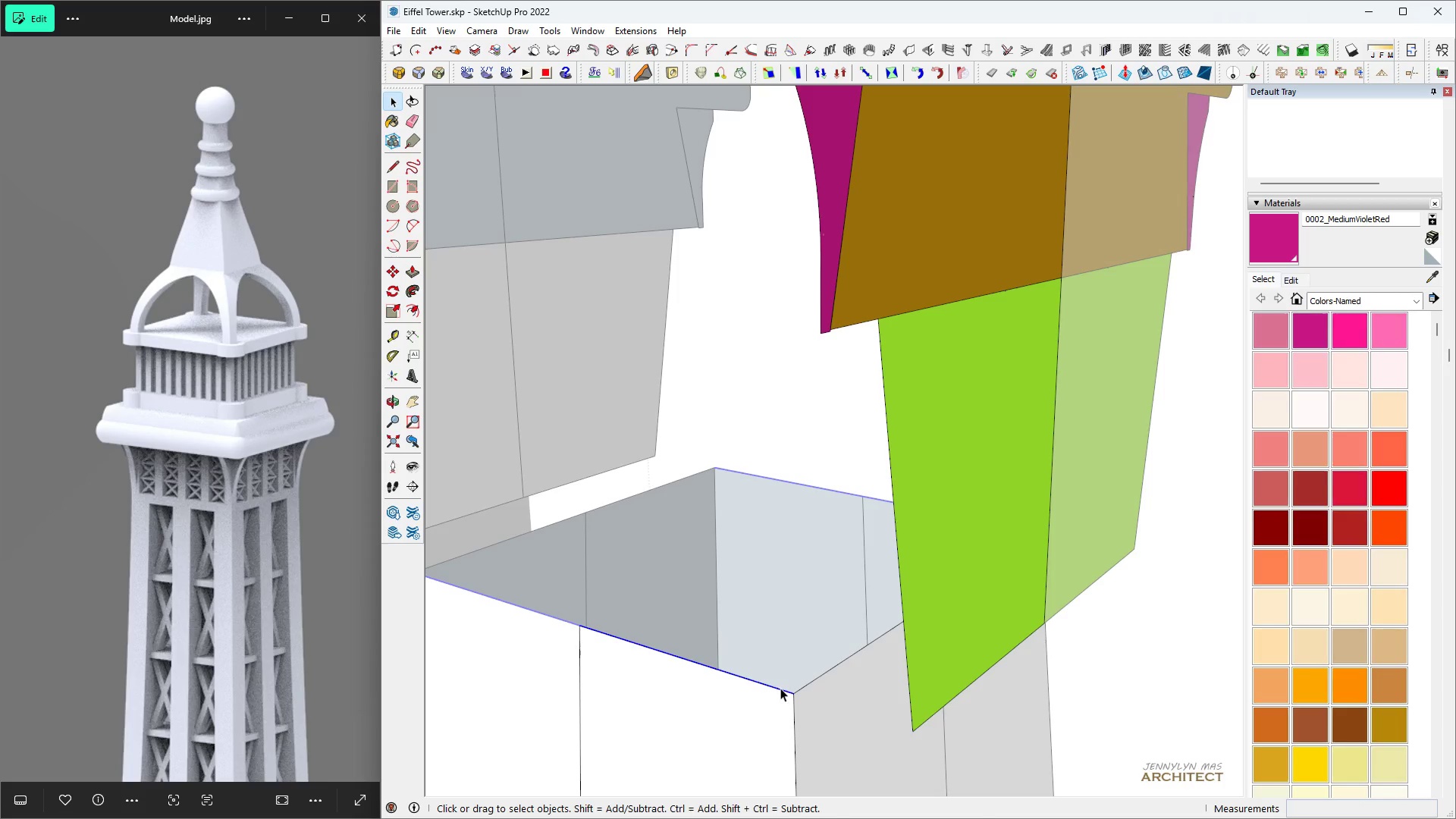 
key(M)
 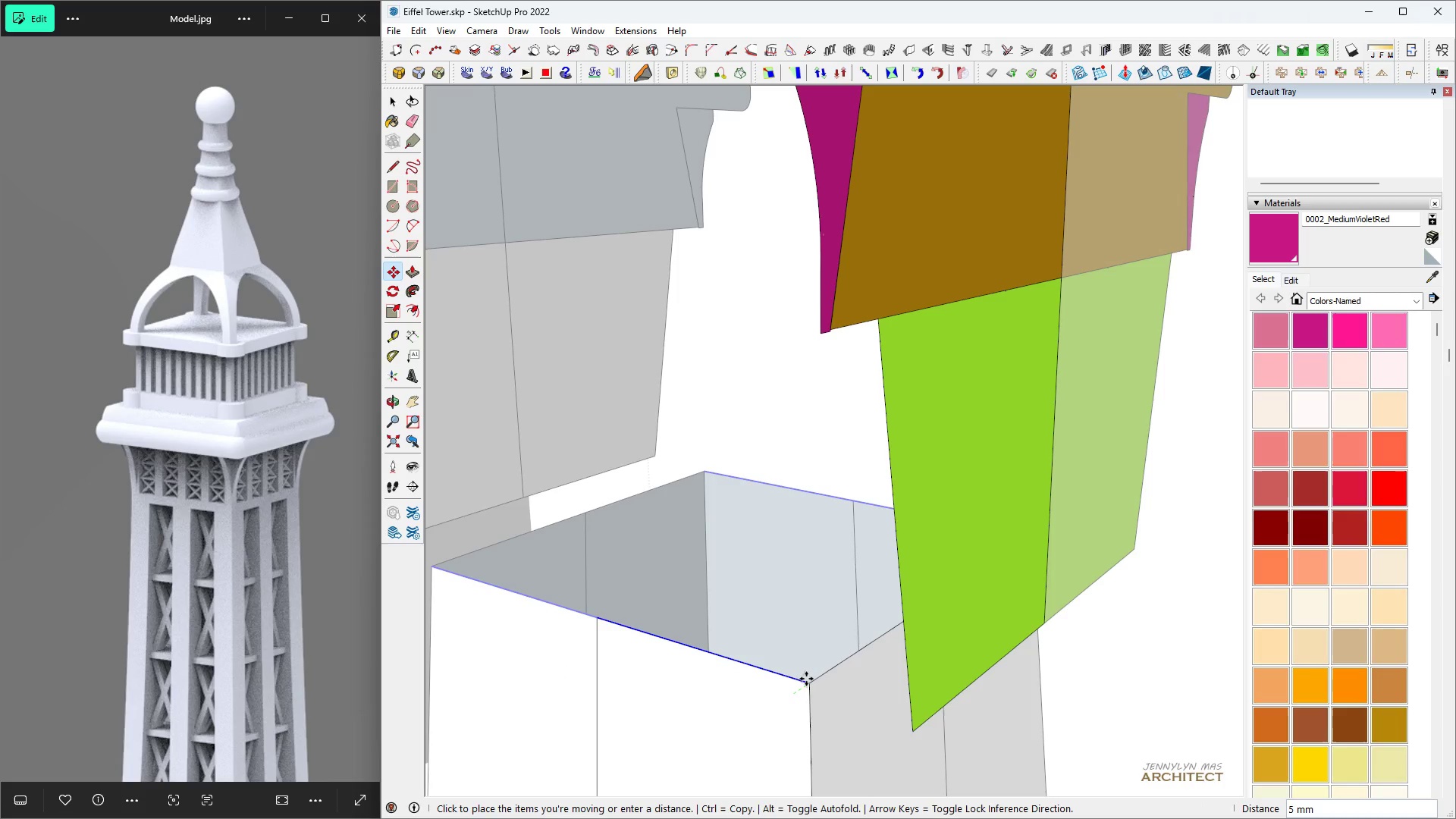 
hold_key(key=ShiftLeft, duration=1.5)
 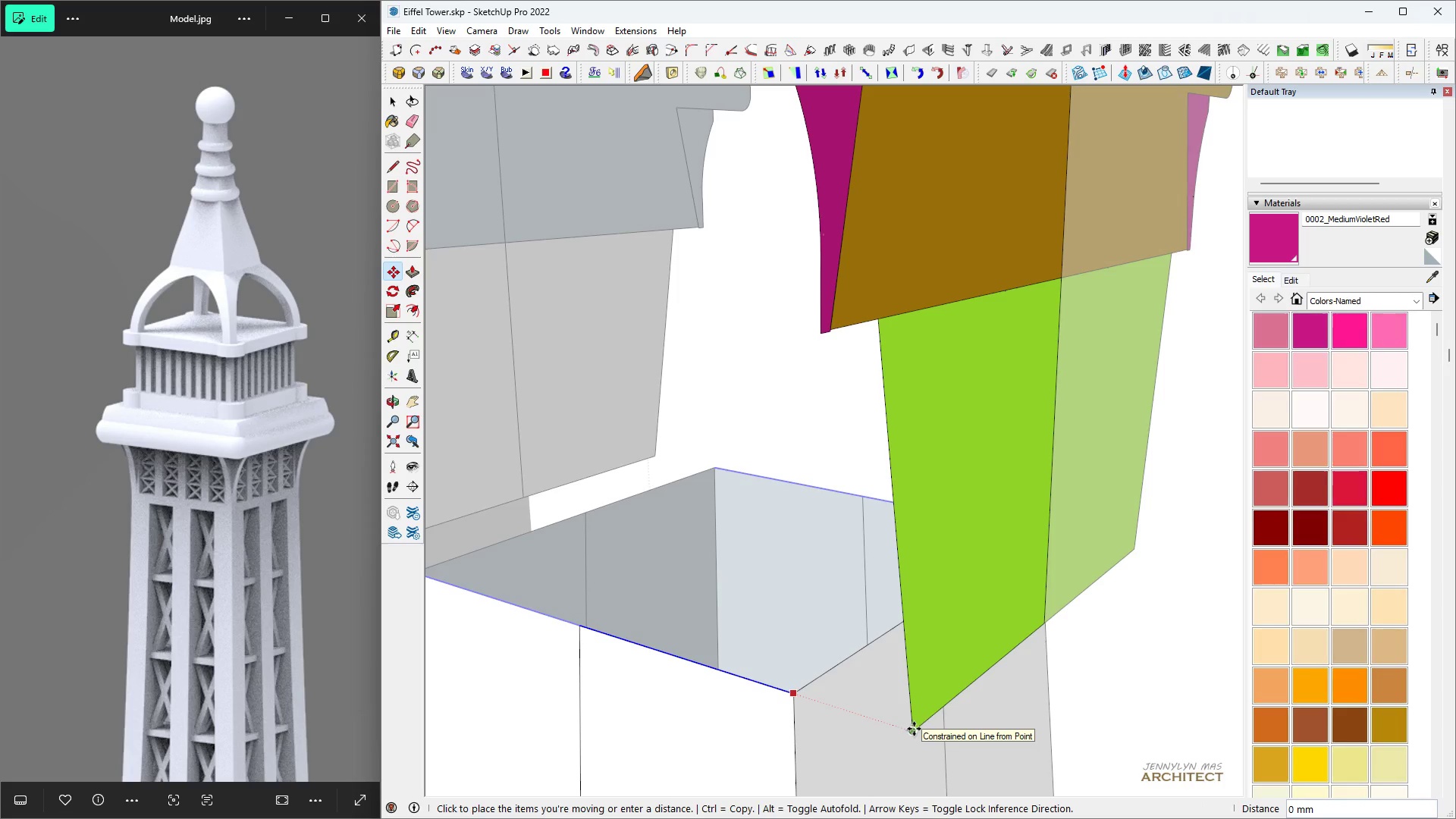 
left_click([914, 729])
 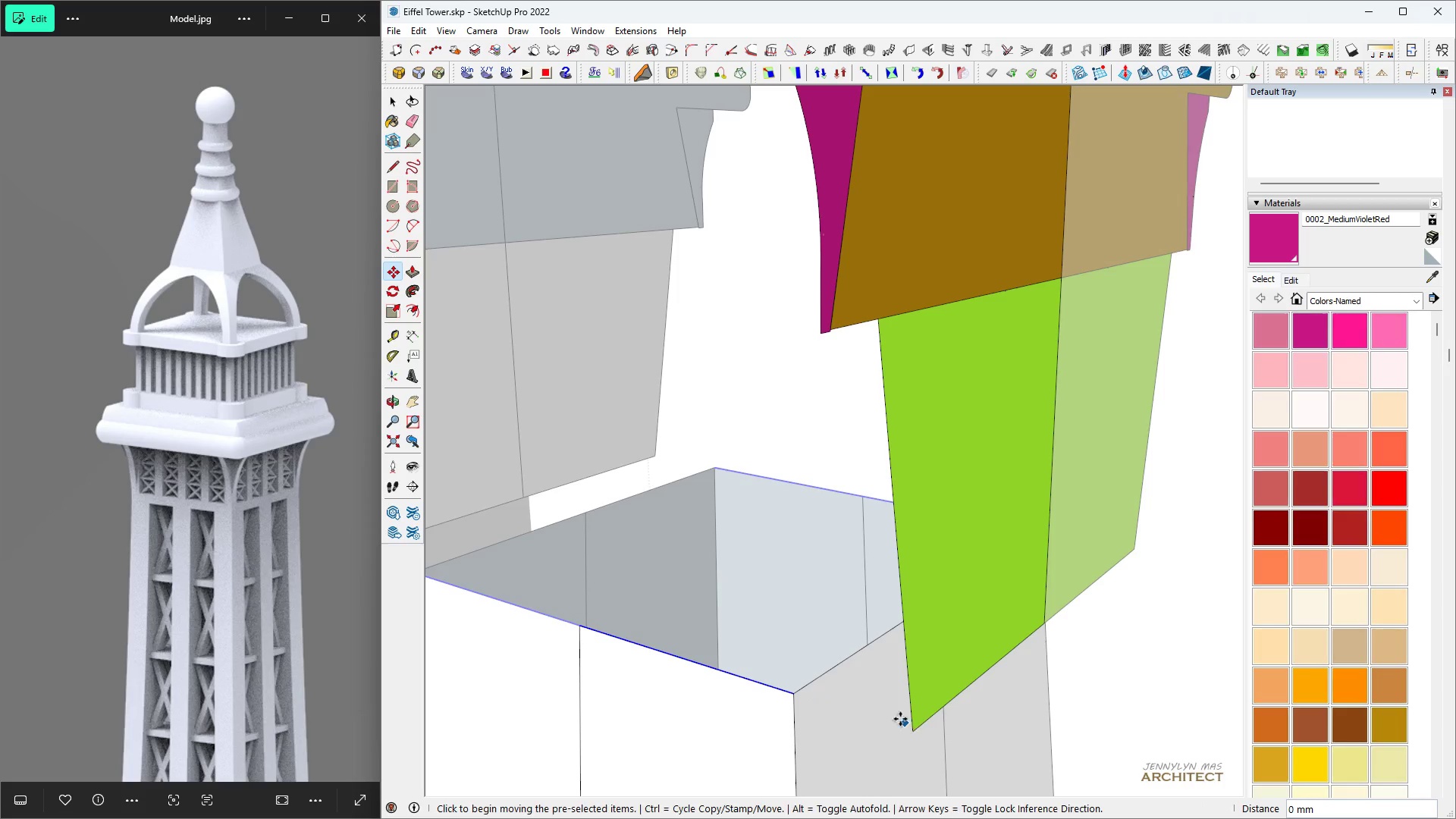 
key(Shift+Space)
 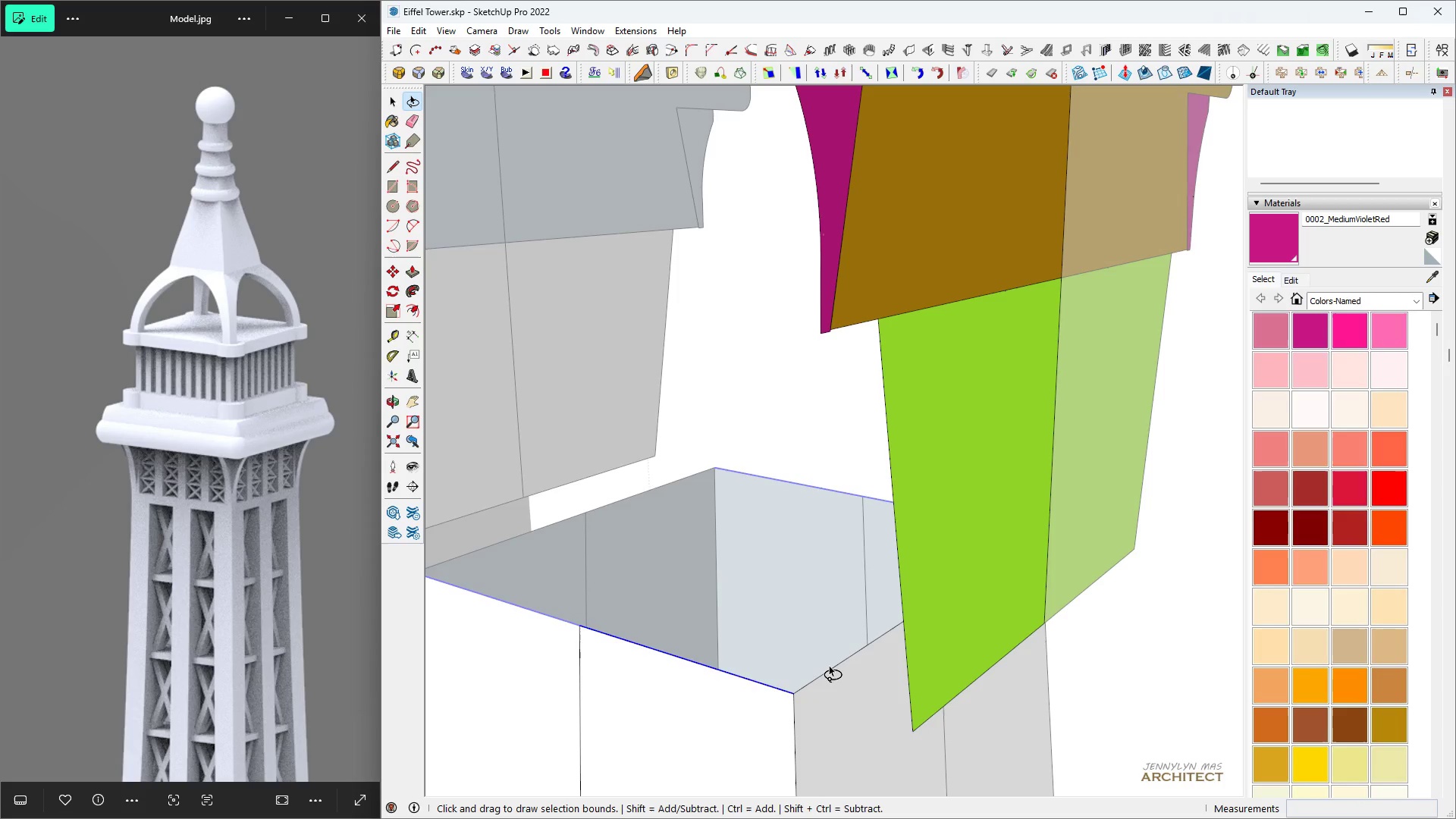 
key(Space)
 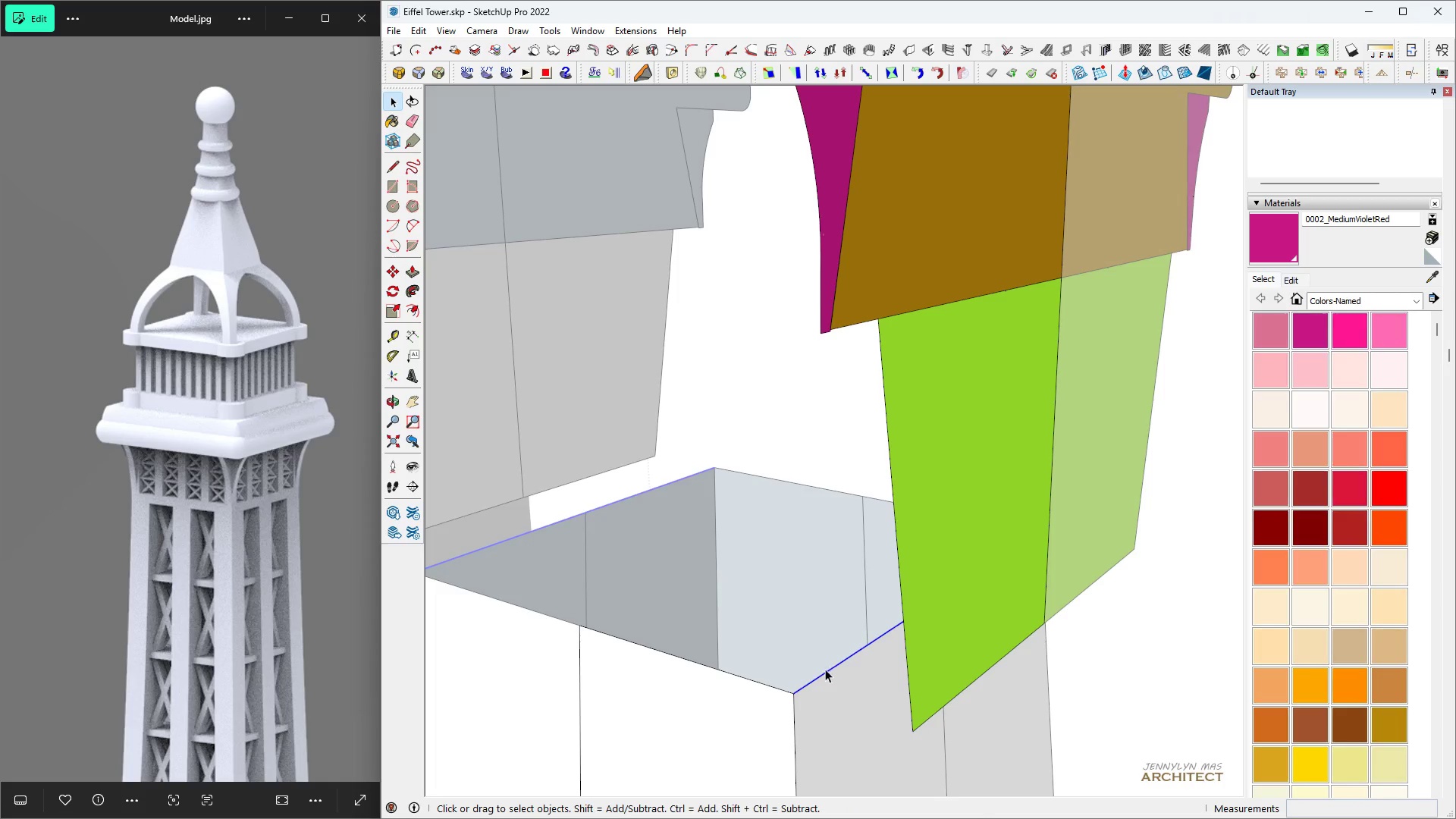 
key(M)
 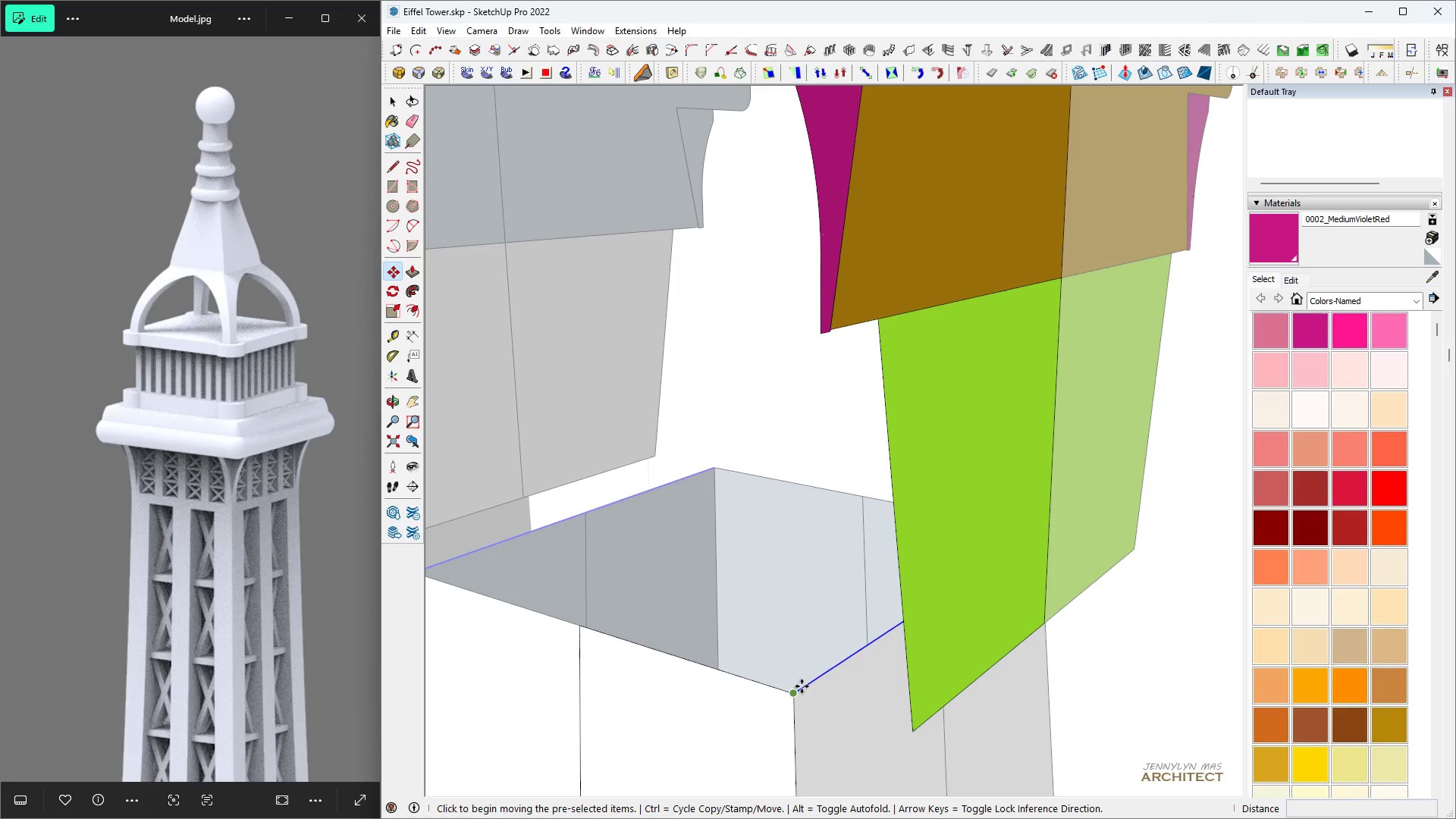 
left_click([802, 686])
 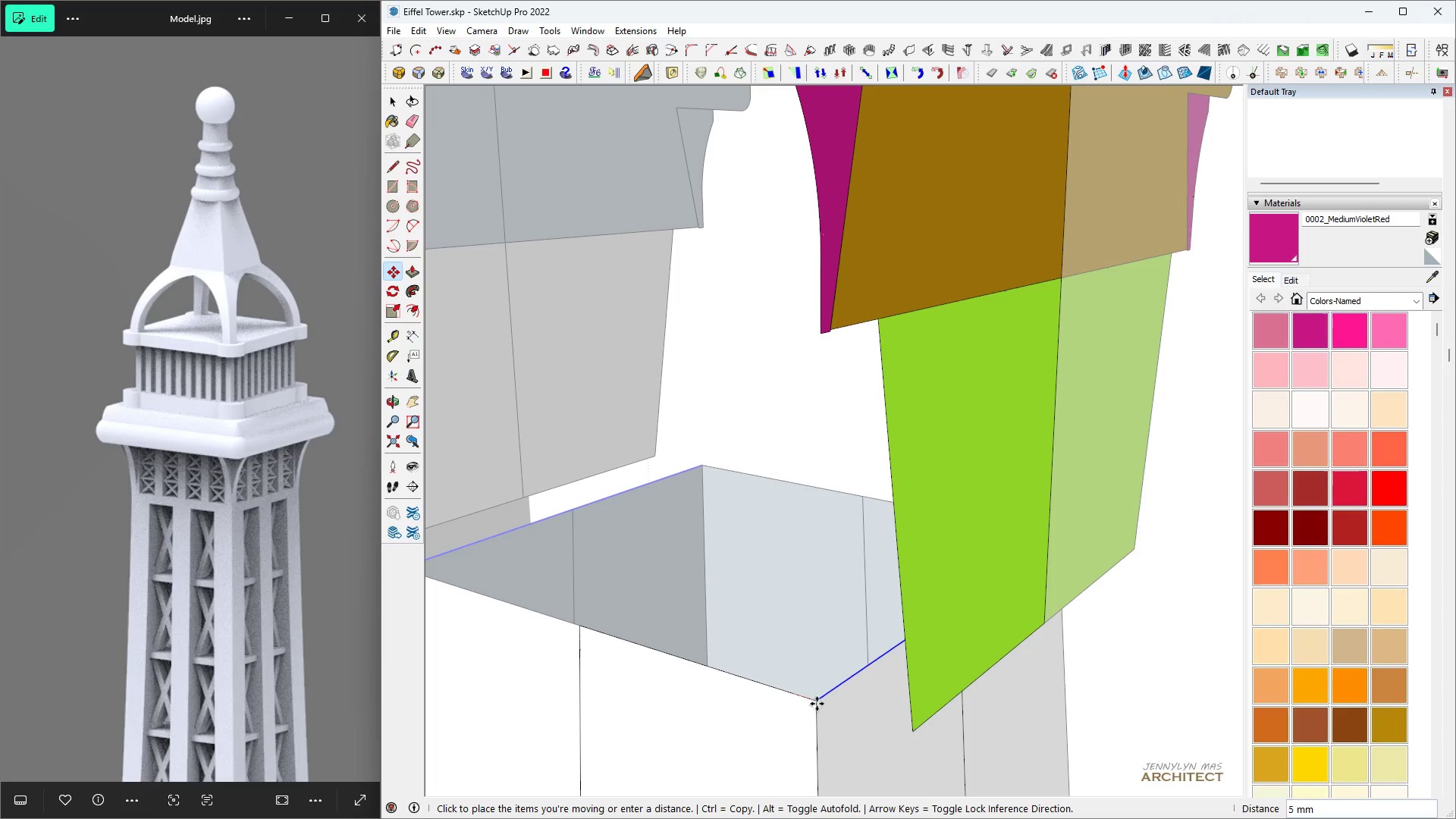 
type( hhh )
 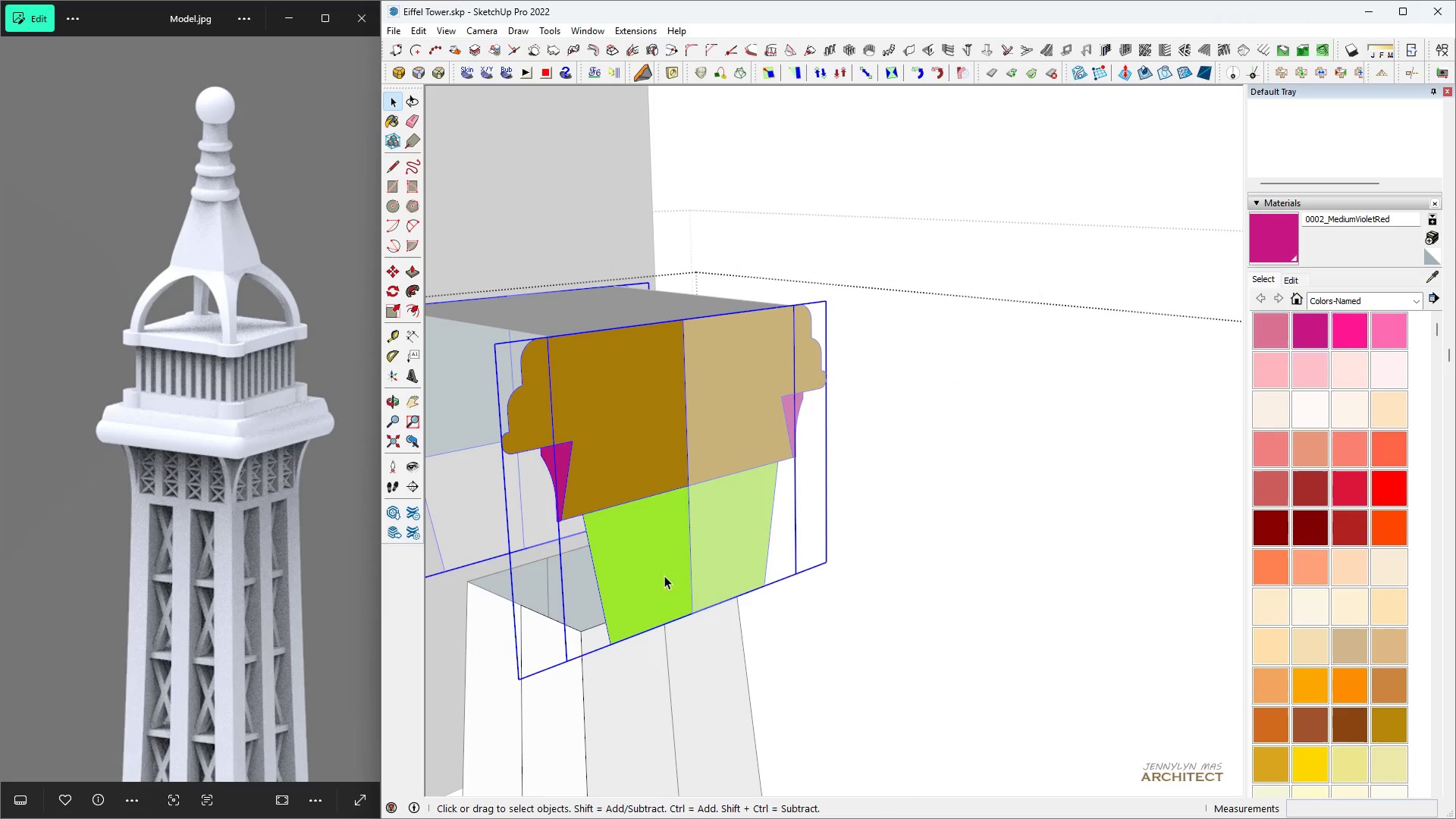 
scroll: coordinate [726, 579], scroll_direction: down, amount: 12.0
 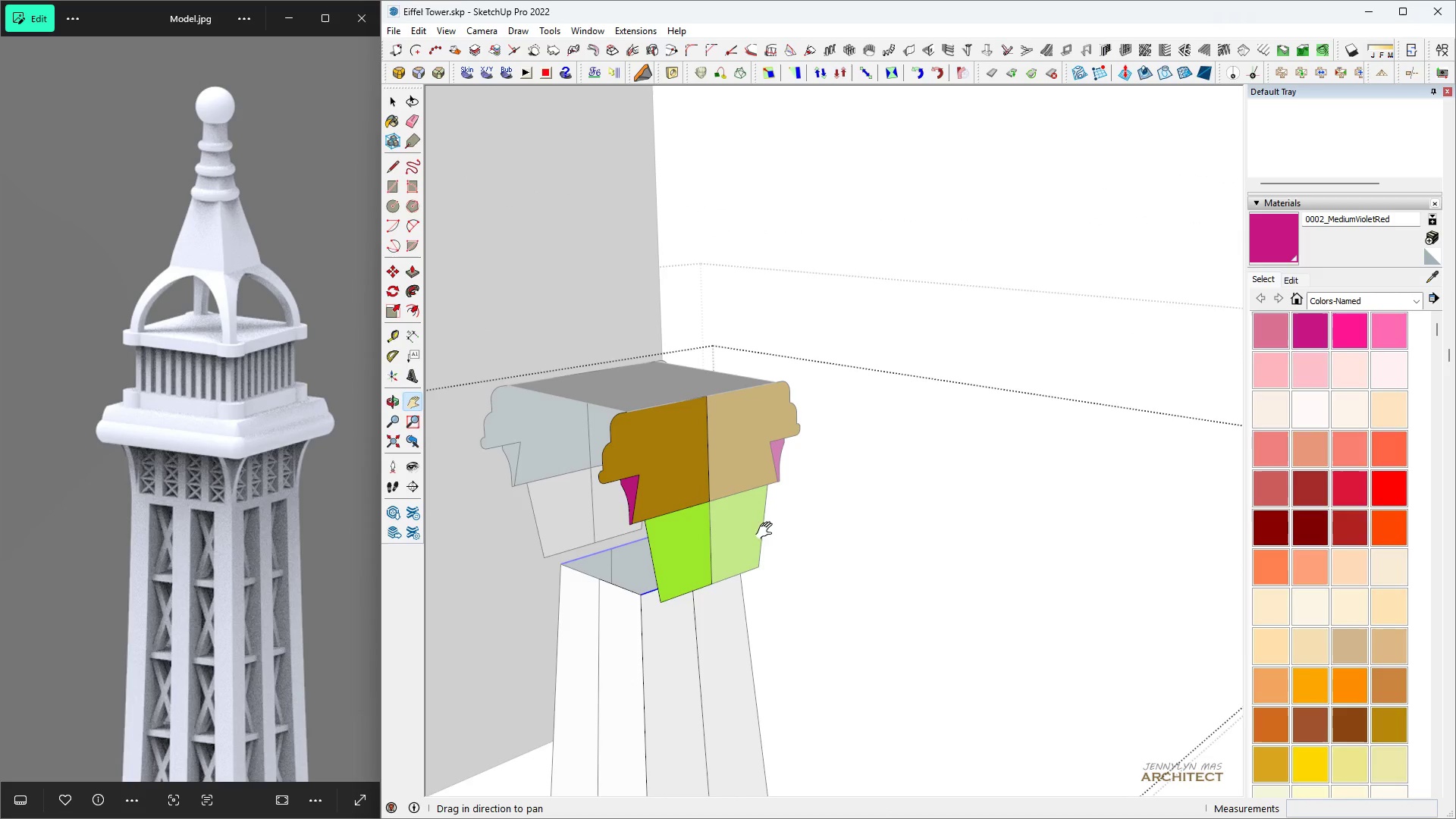 
scroll: coordinate [742, 531], scroll_direction: up, amount: 4.0
 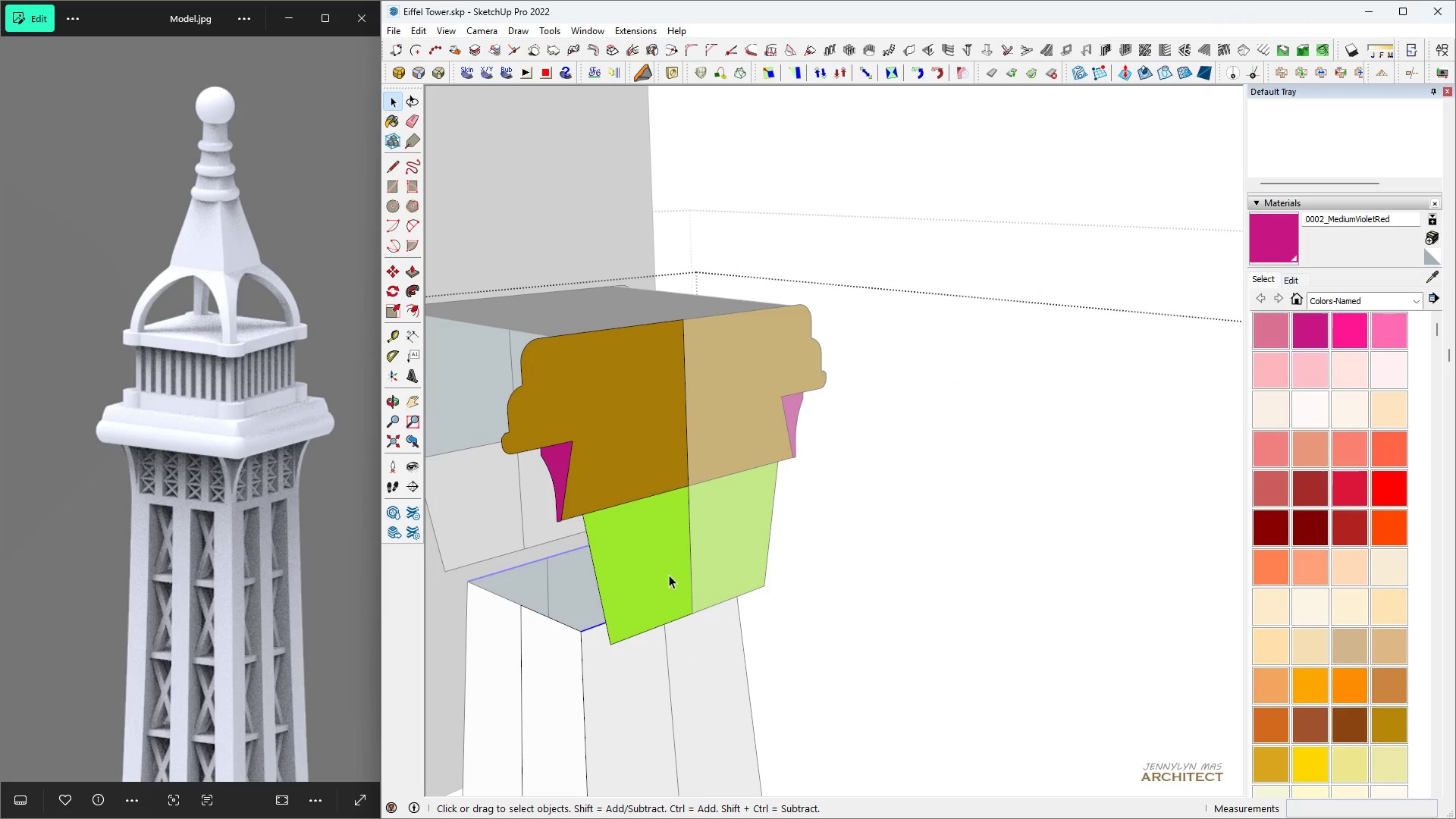 
left_click([666, 575])
 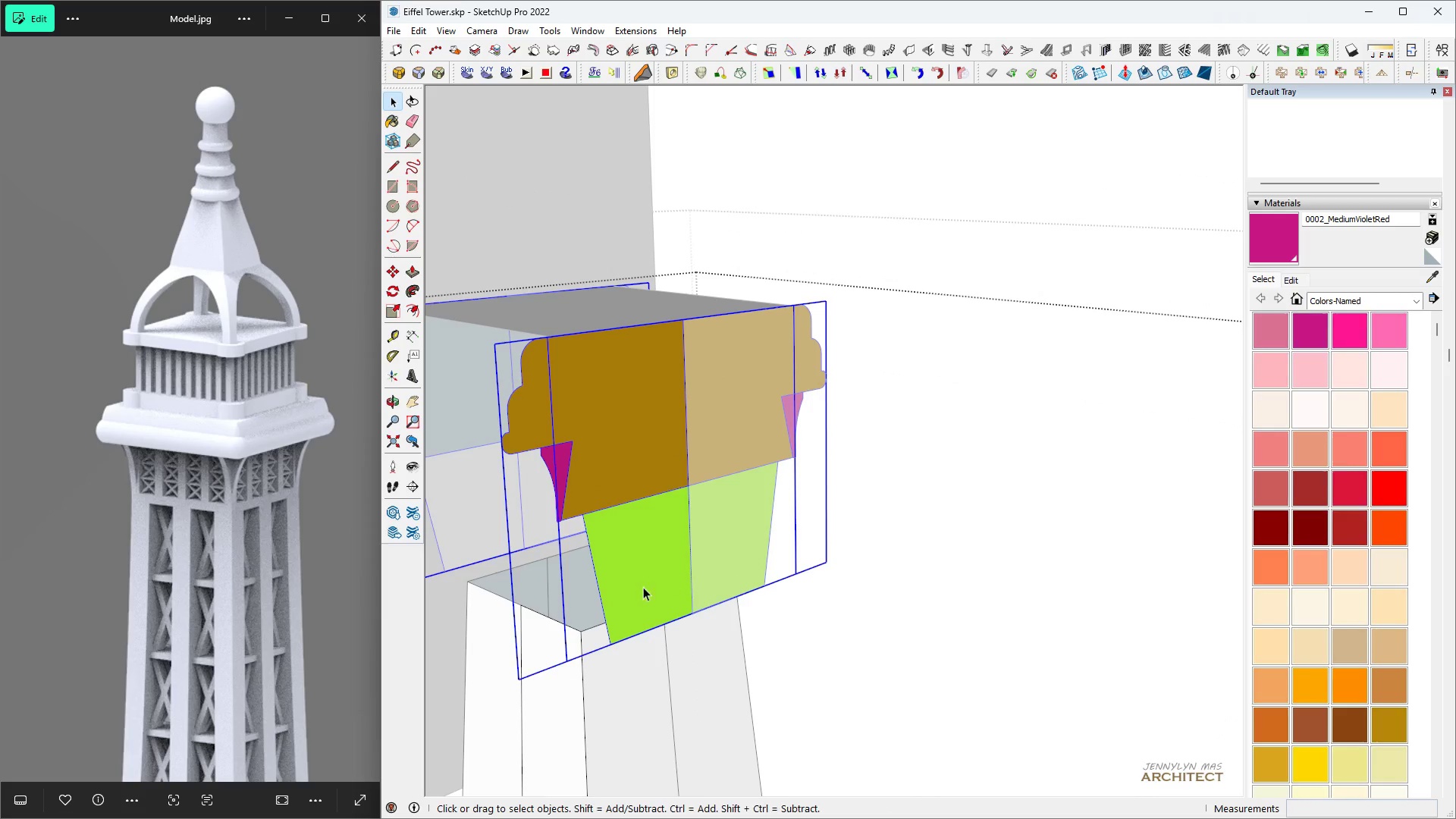 
type(hhhhh m)
 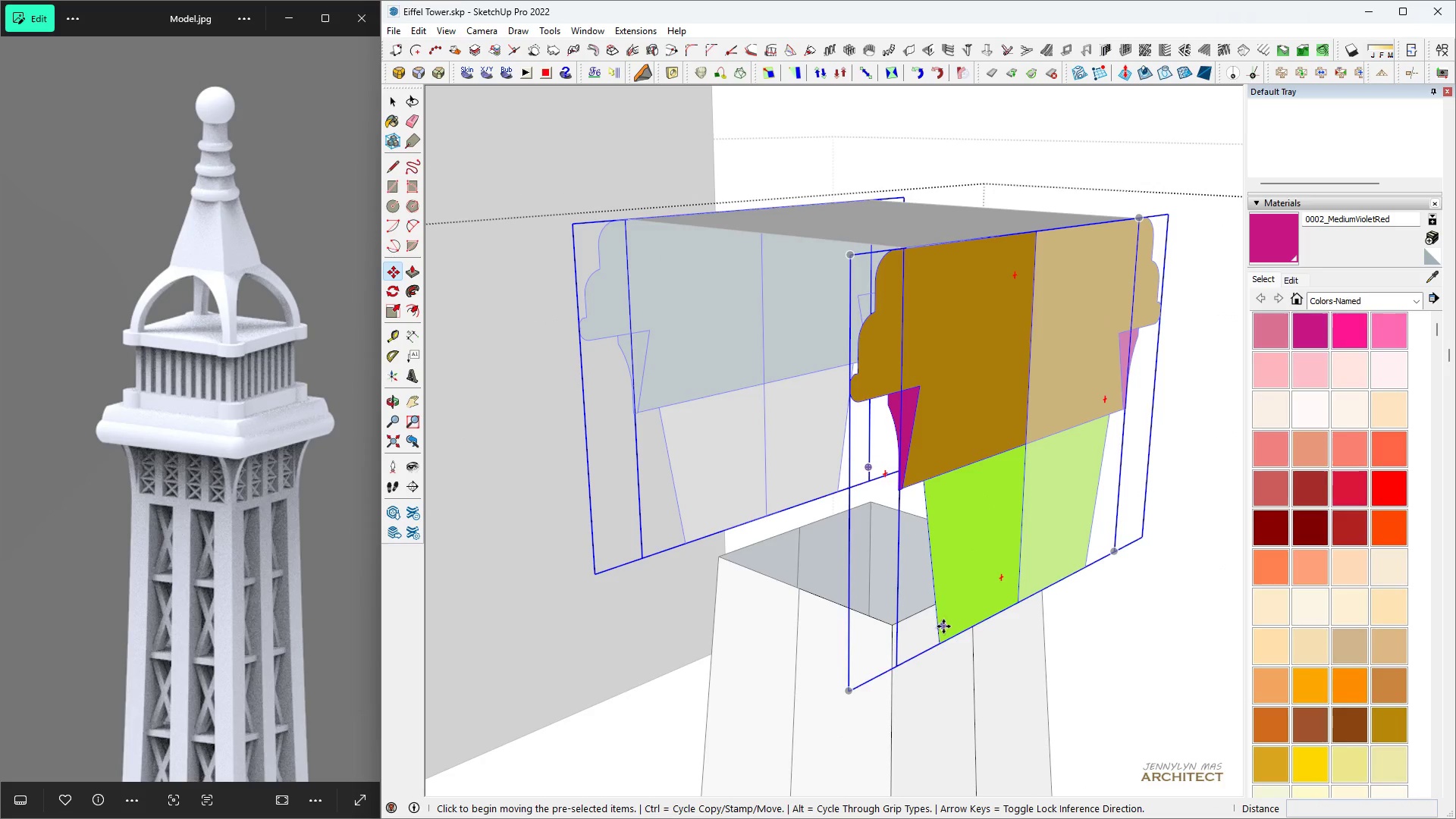 
scroll: coordinate [870, 445], scroll_direction: down, amount: 10.0
 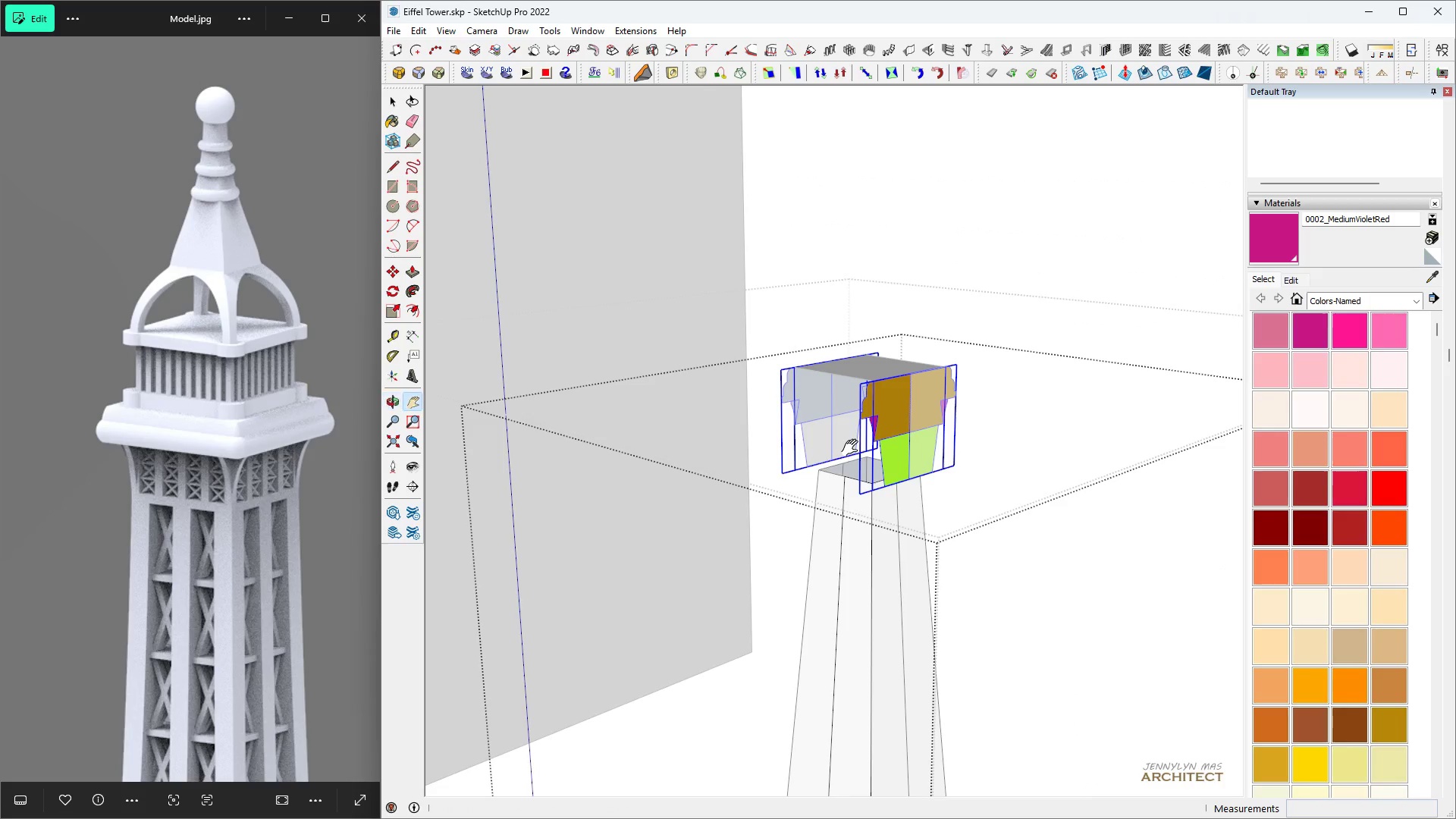 
scroll: coordinate [946, 563], scroll_direction: up, amount: 11.0
 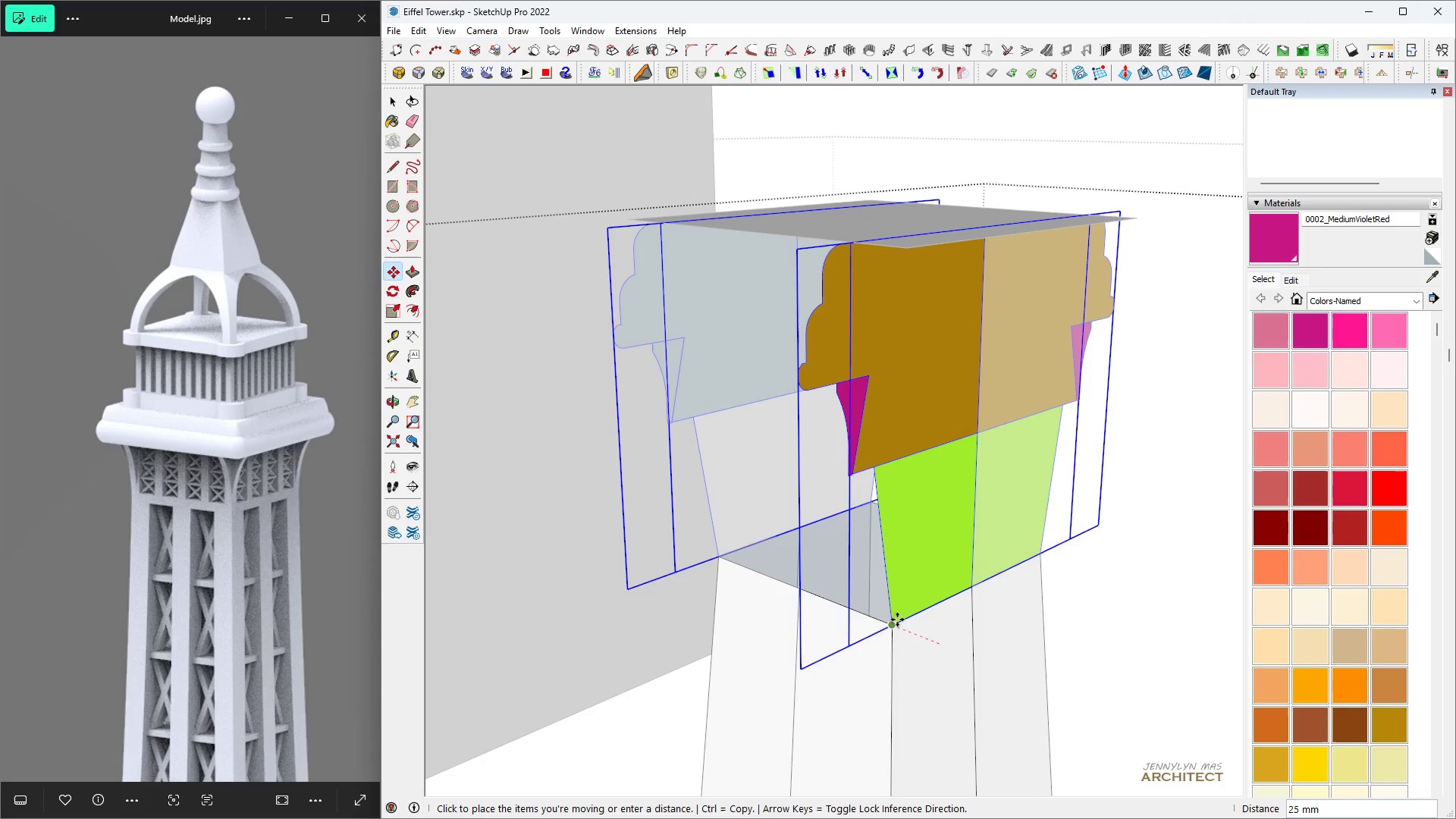 
left_click([893, 619])
 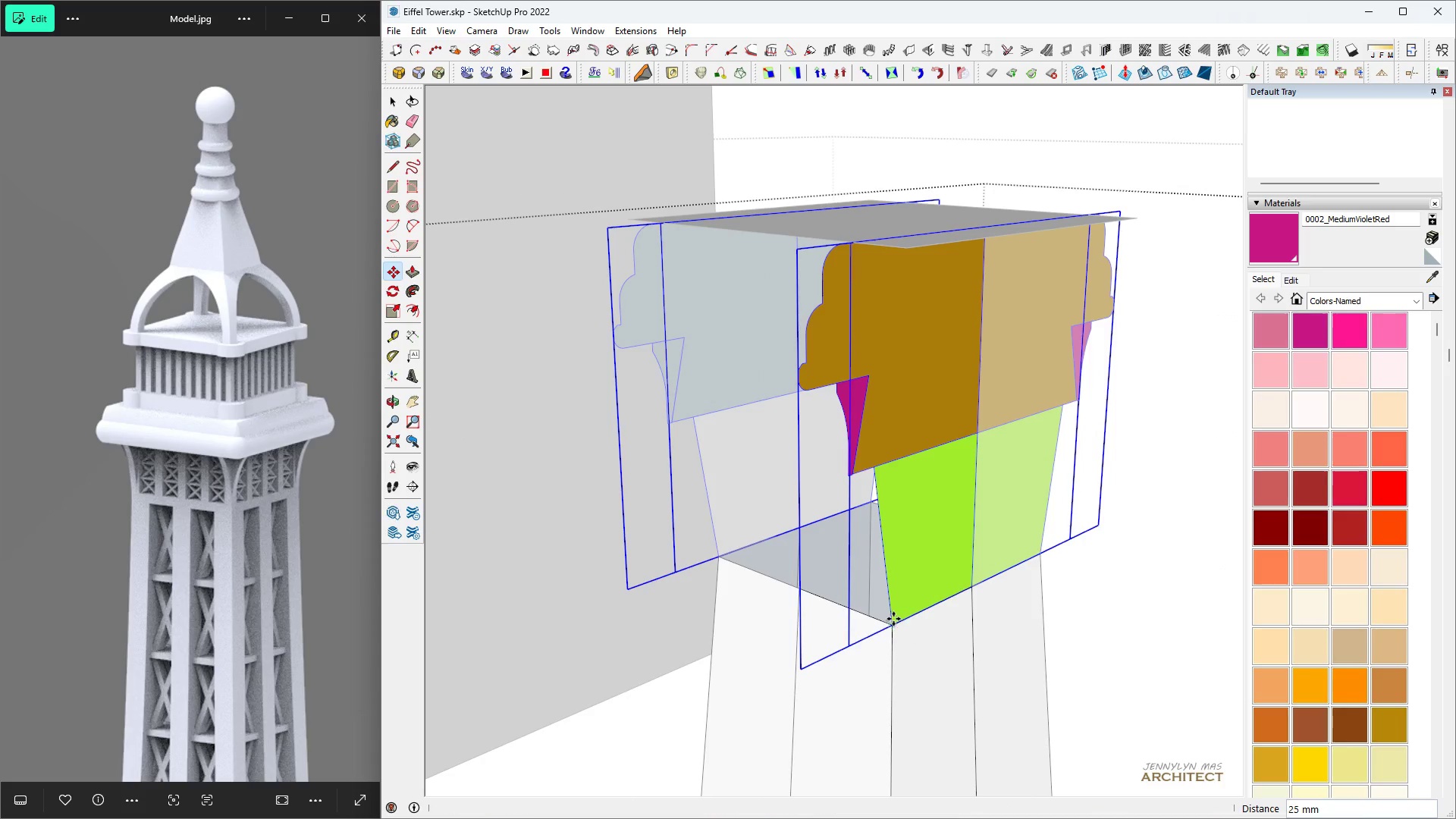 
key(H)
 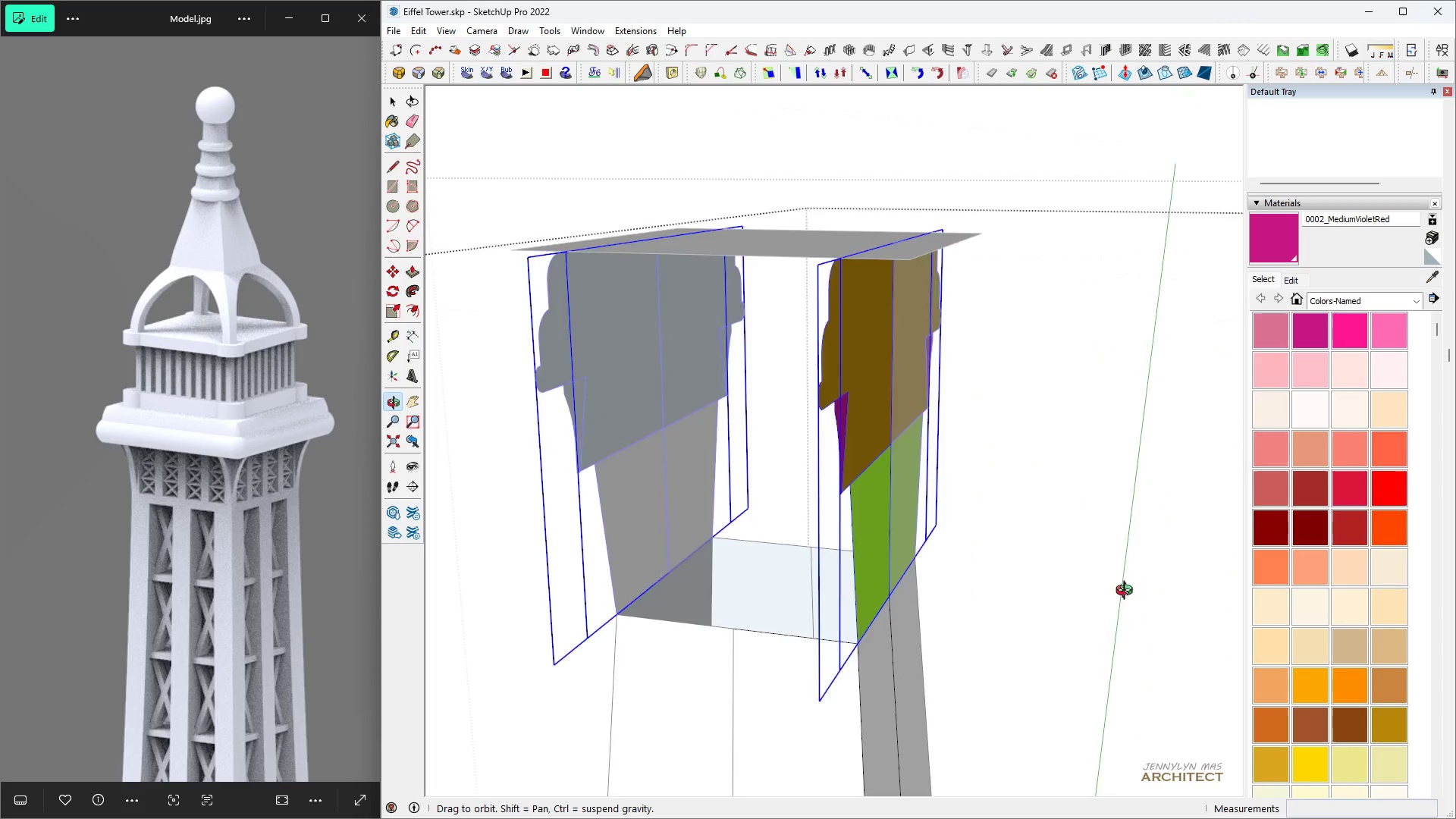 
key(Space)
 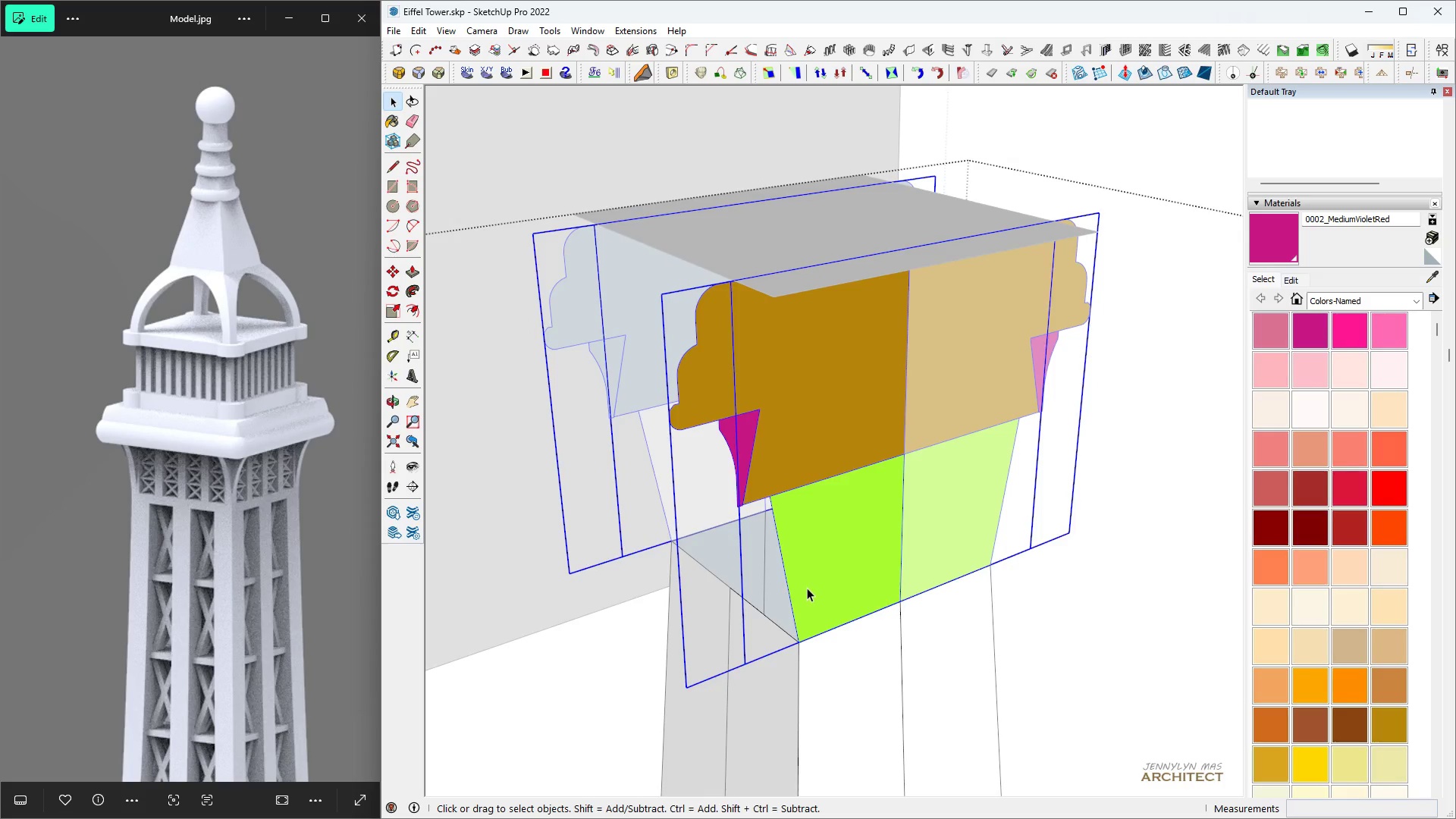 
double_click([807, 588])
 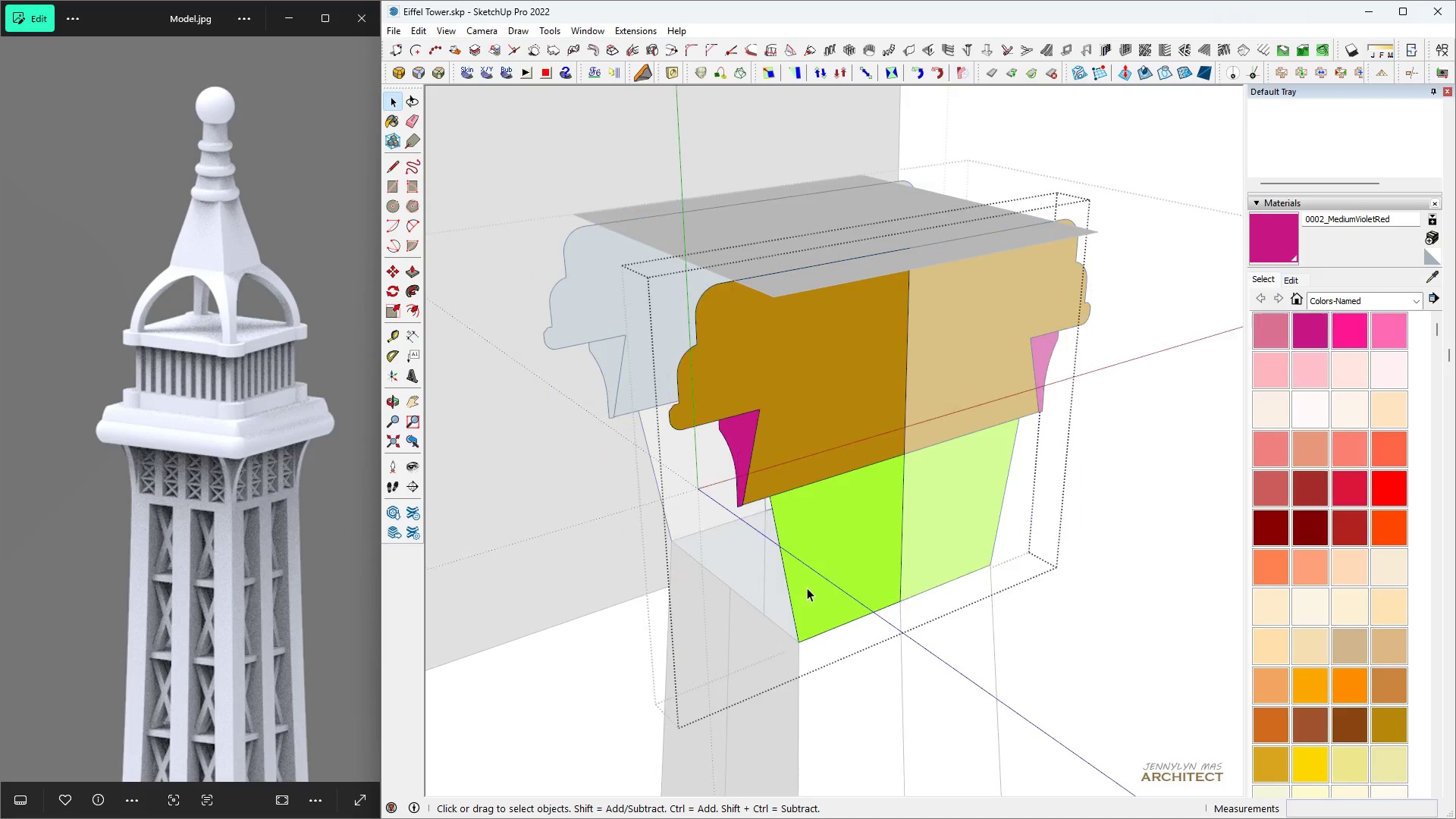 
triple_click([807, 588])
 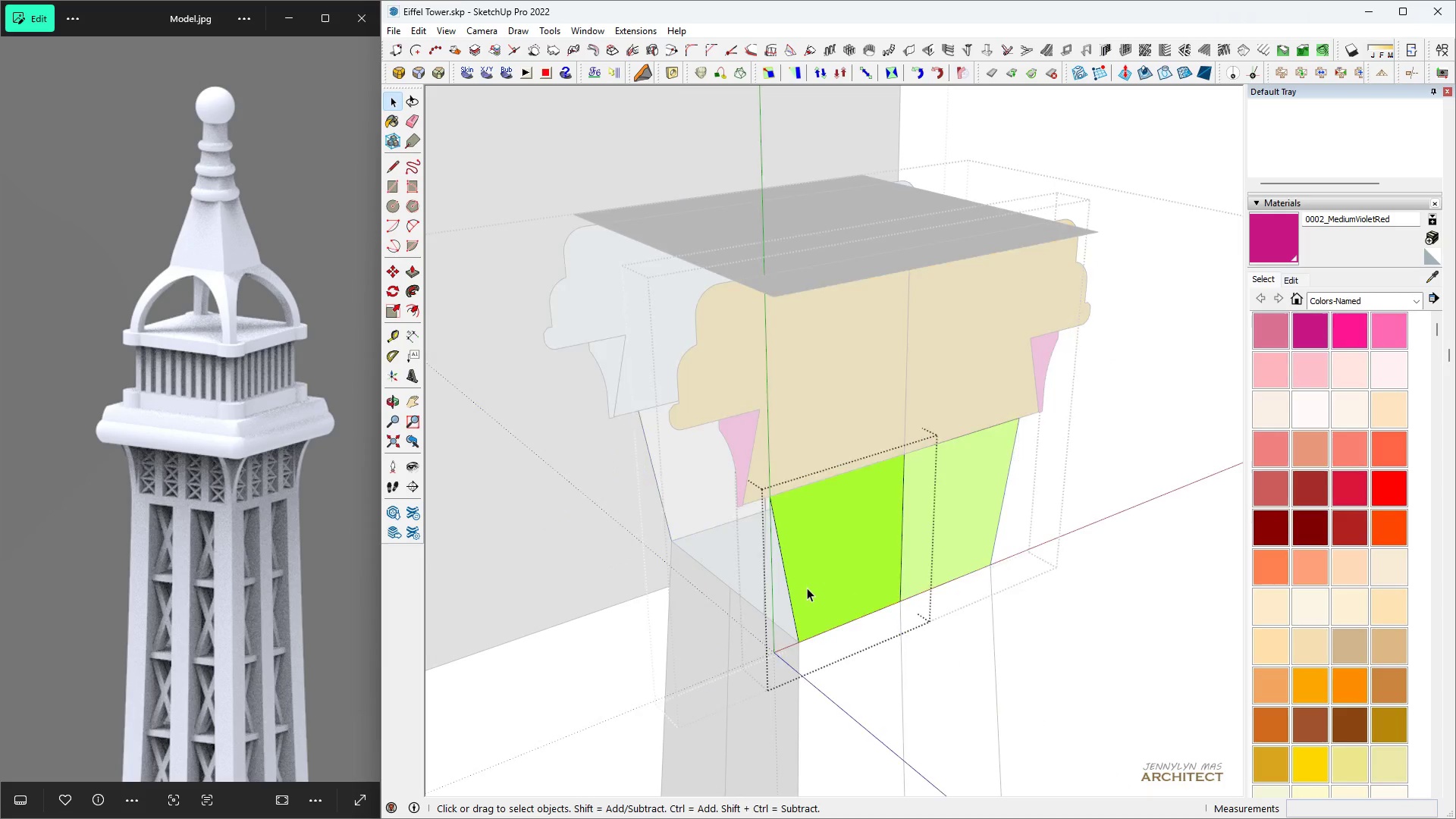 
triple_click([807, 588])
 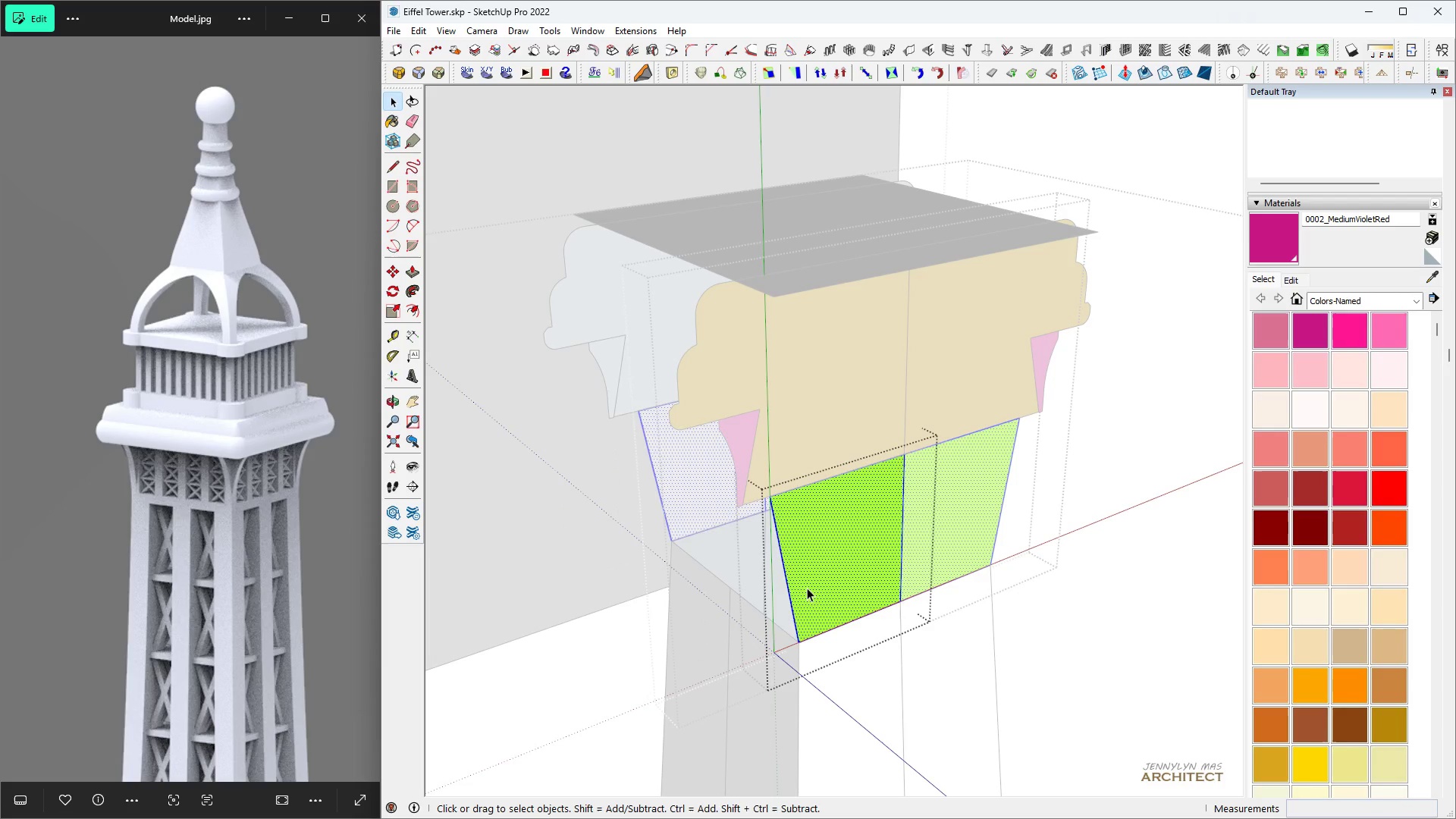 
triple_click([807, 588])
 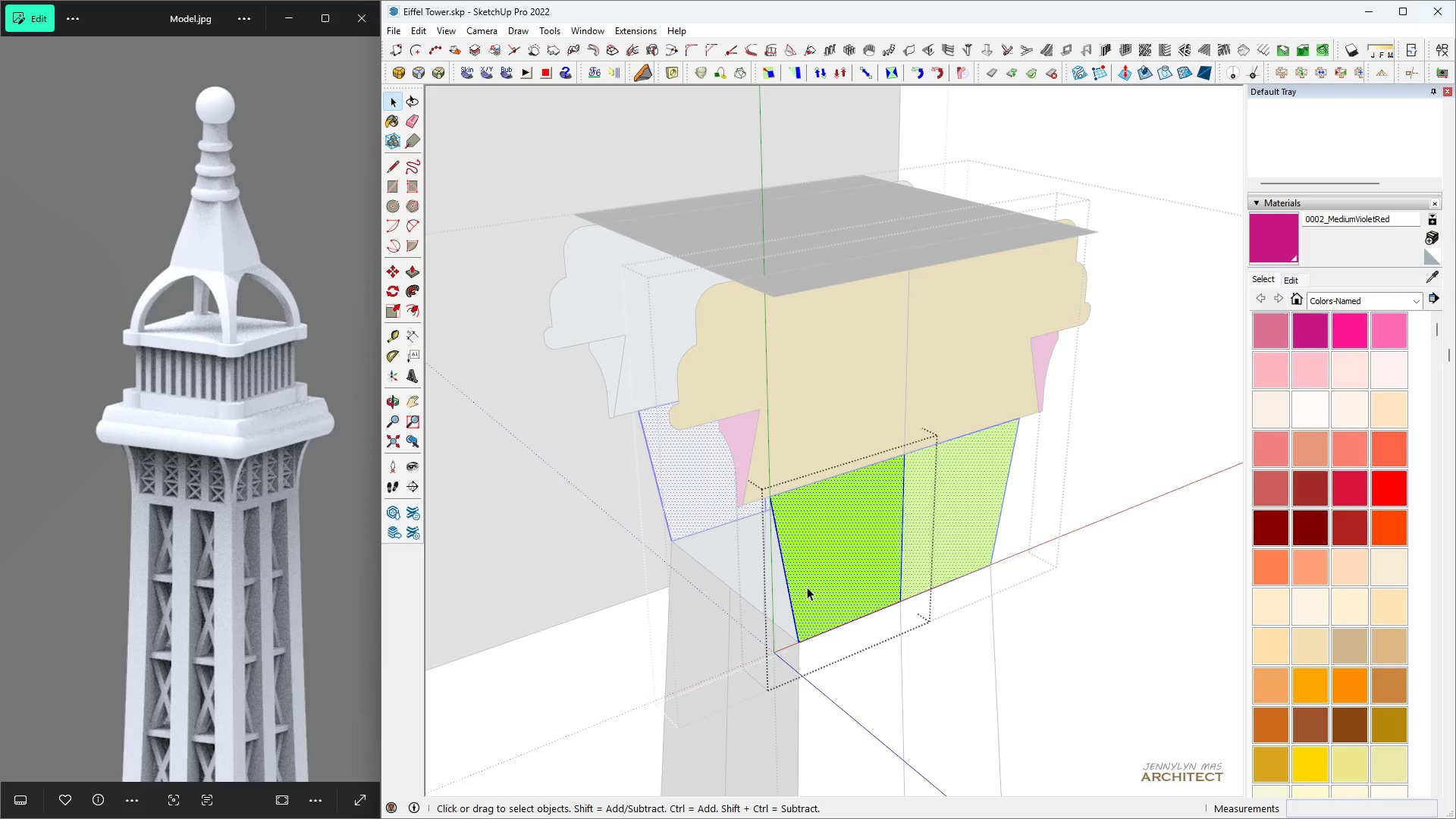 
triple_click([807, 587])
 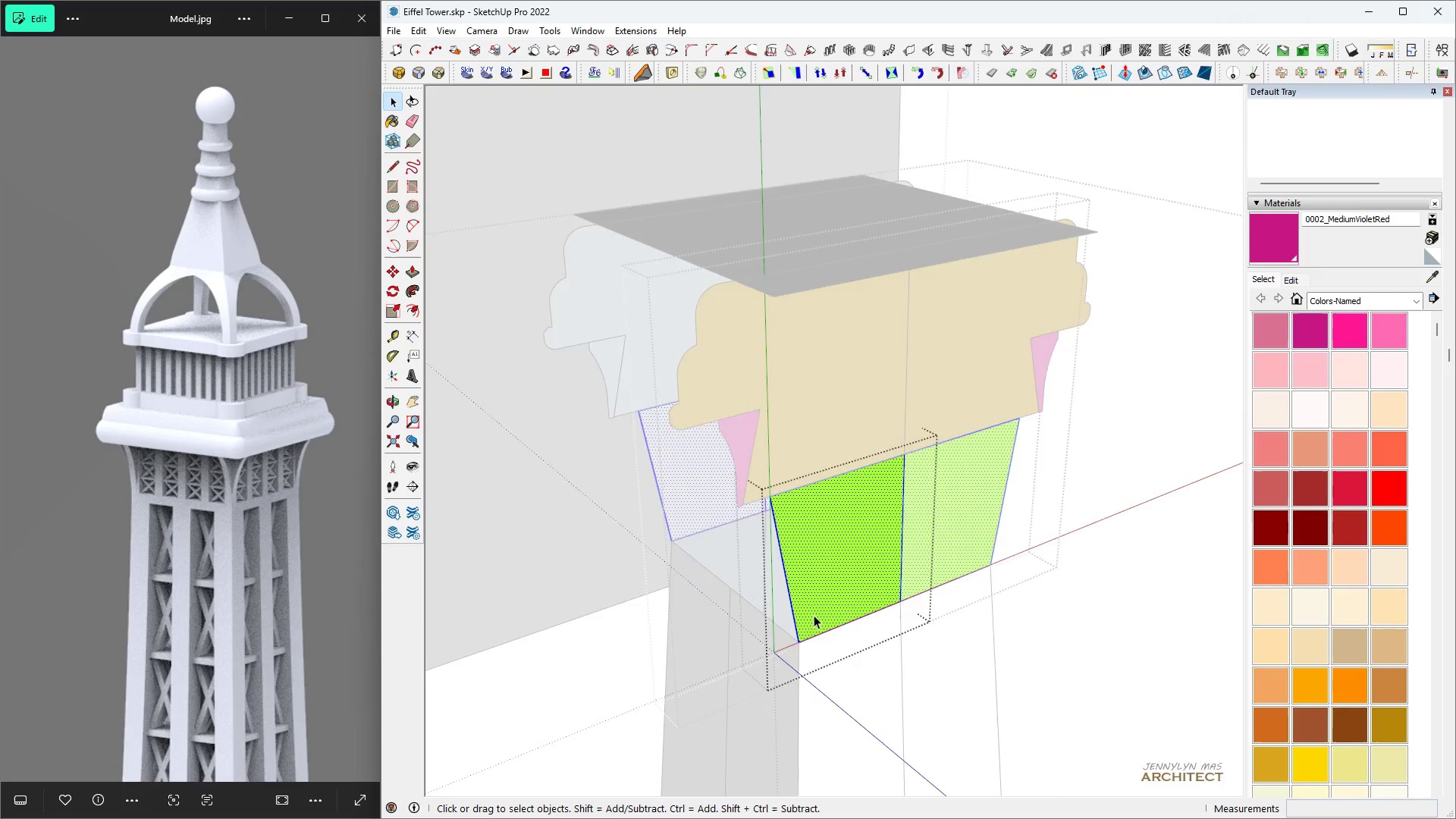 
scroll: coordinate [824, 623], scroll_direction: up, amount: 5.0
 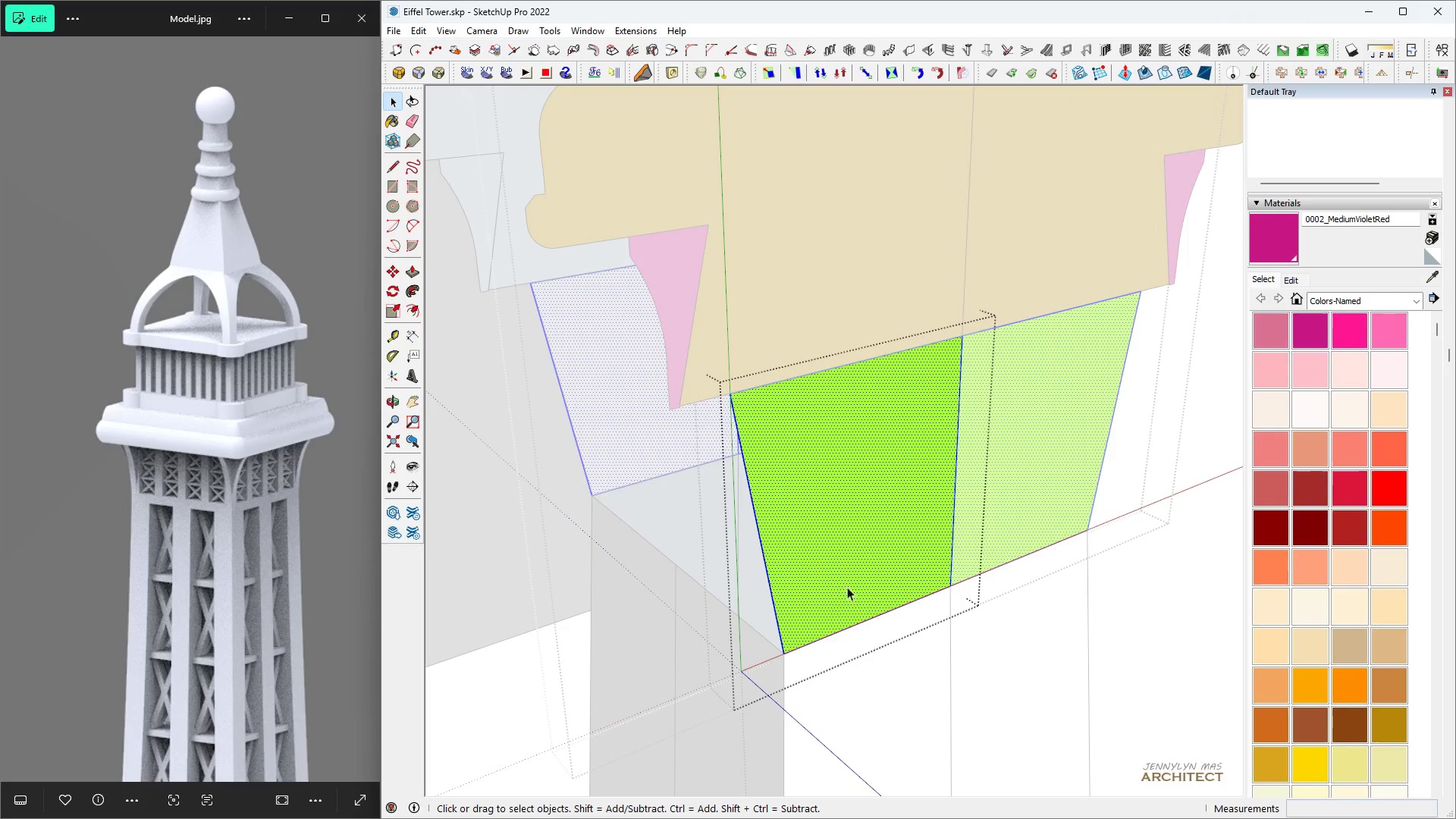 
key(L)
 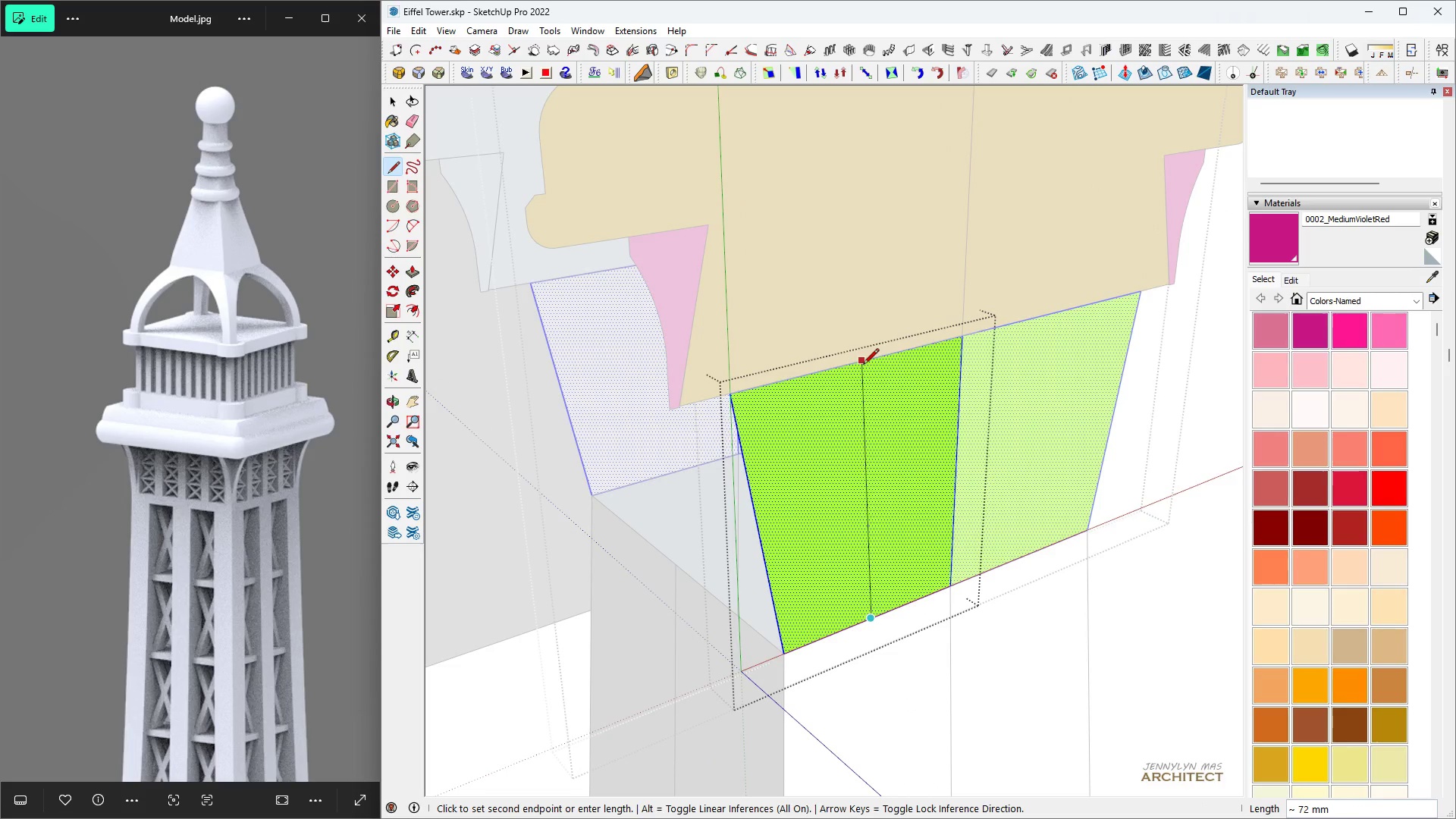 
key(Space)
 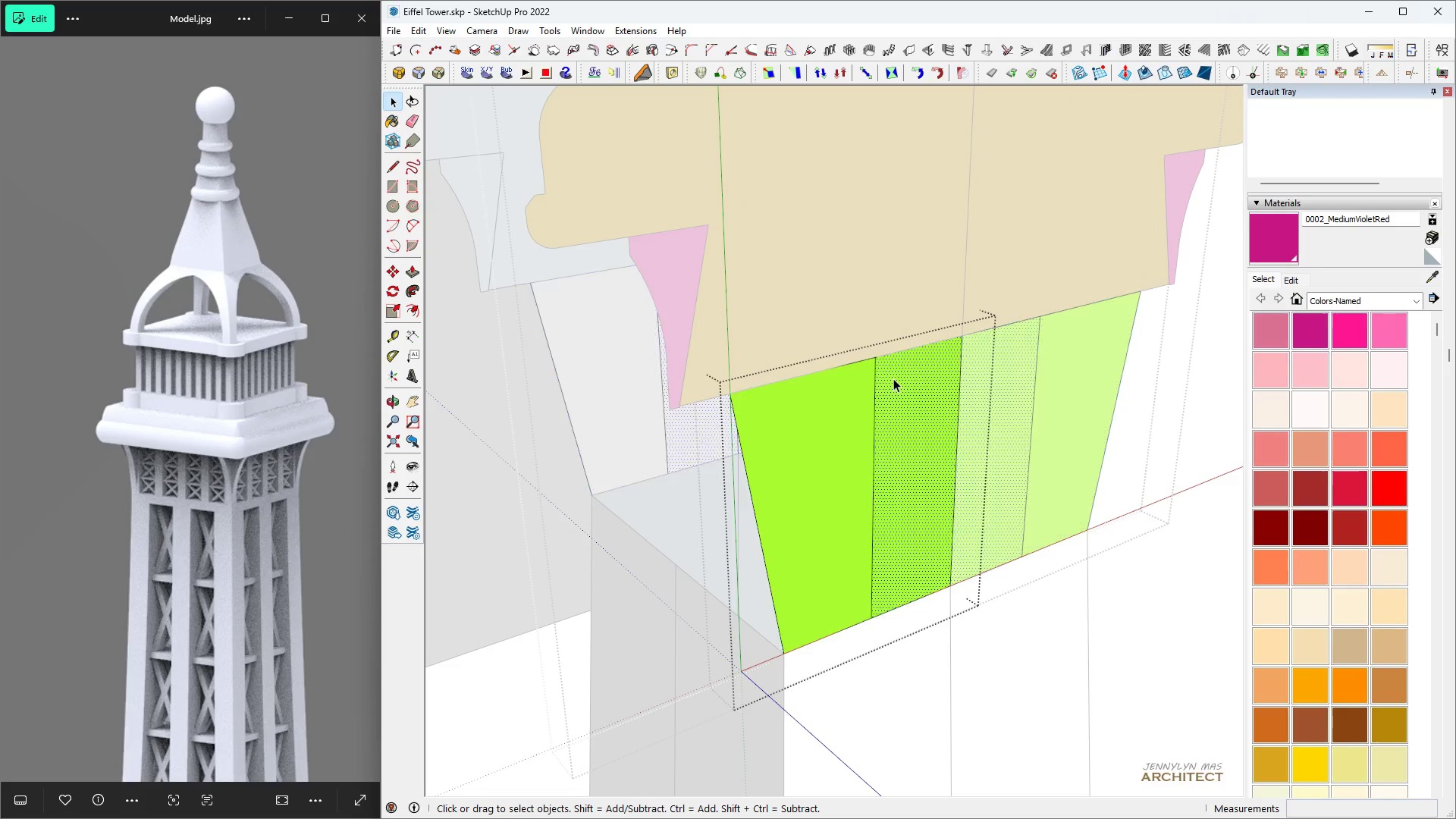 
left_click([893, 378])
 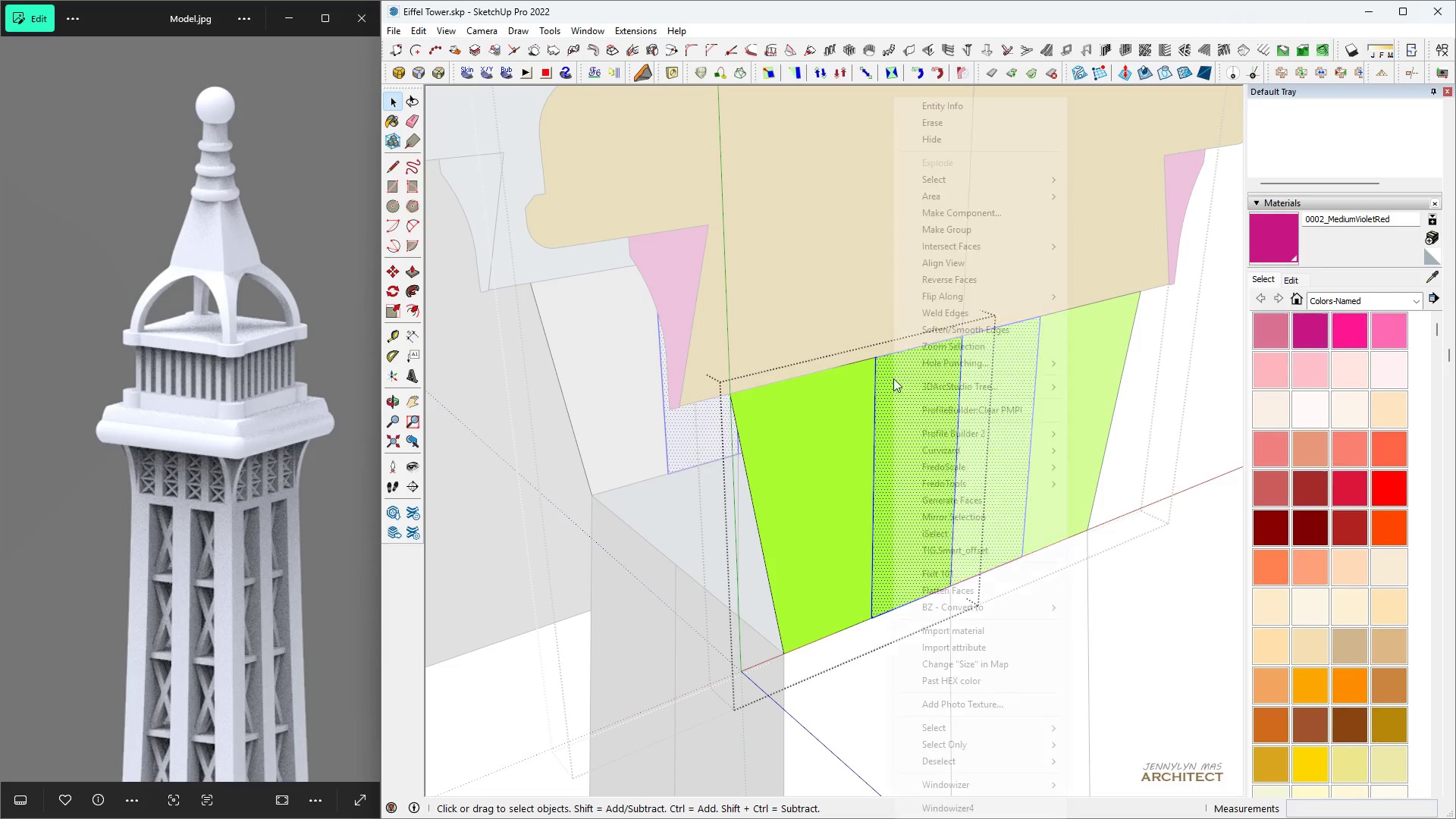 
left_click([893, 378])
 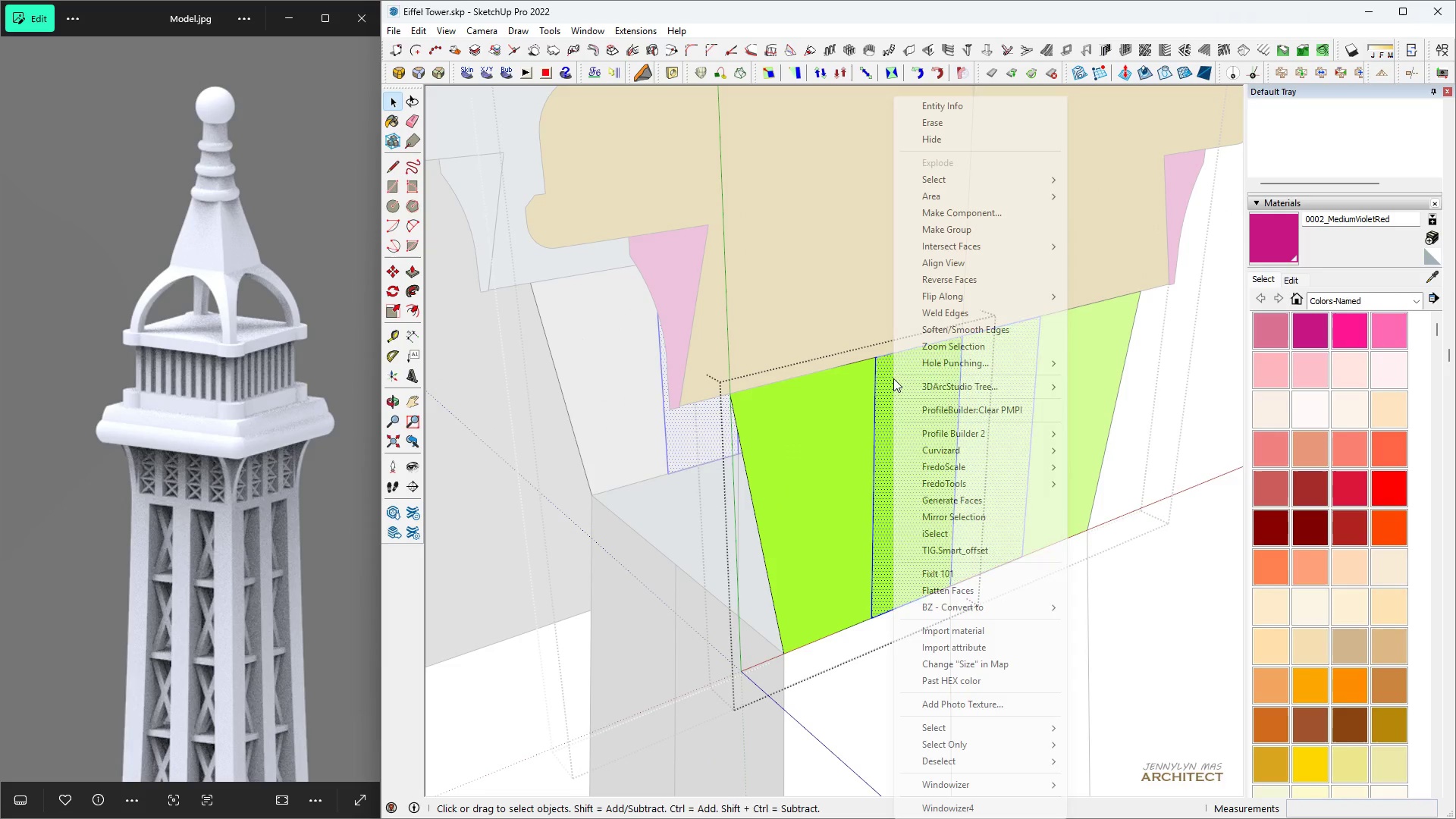 
right_click([893, 378])
 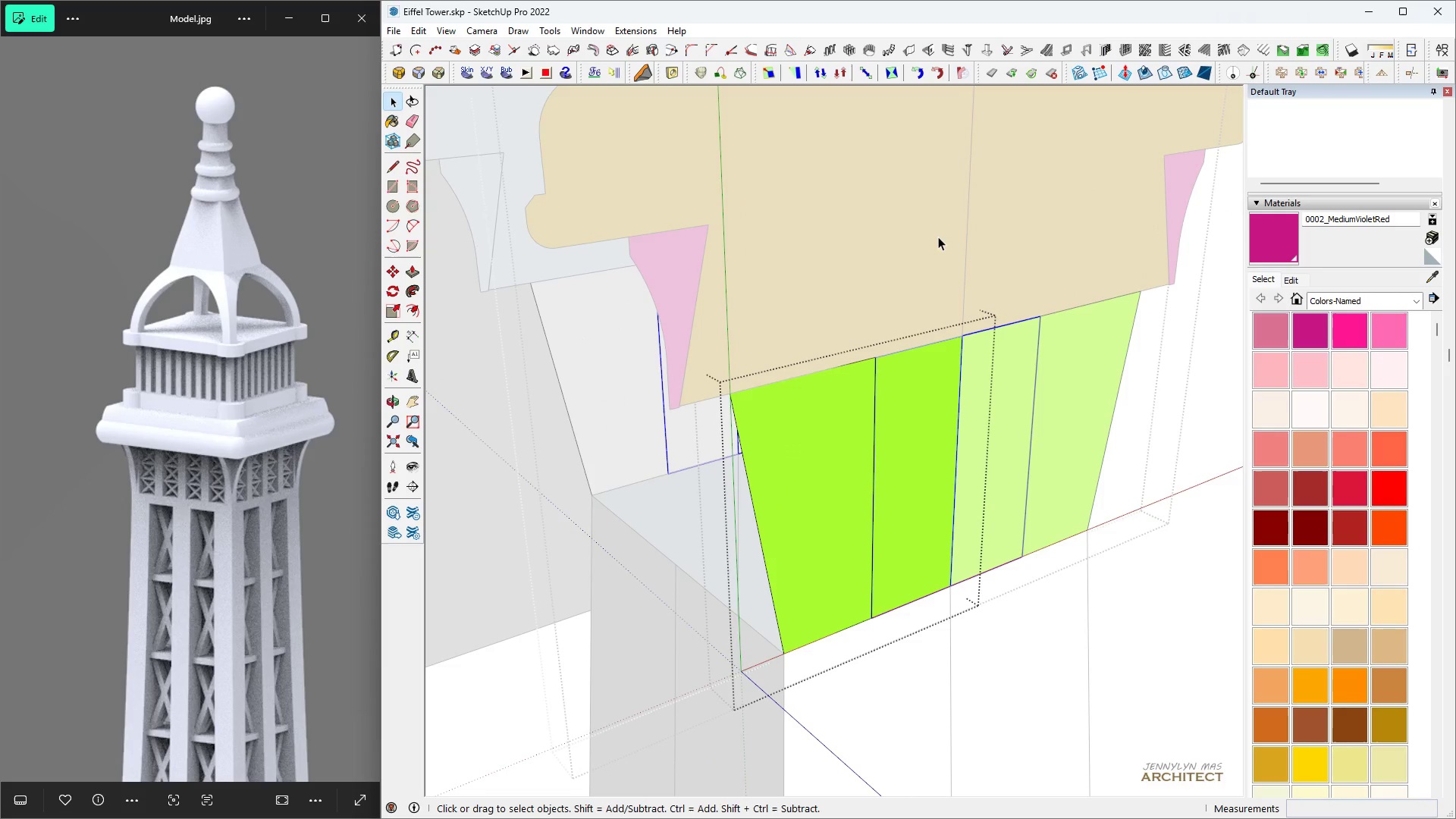 
key(Delete)
 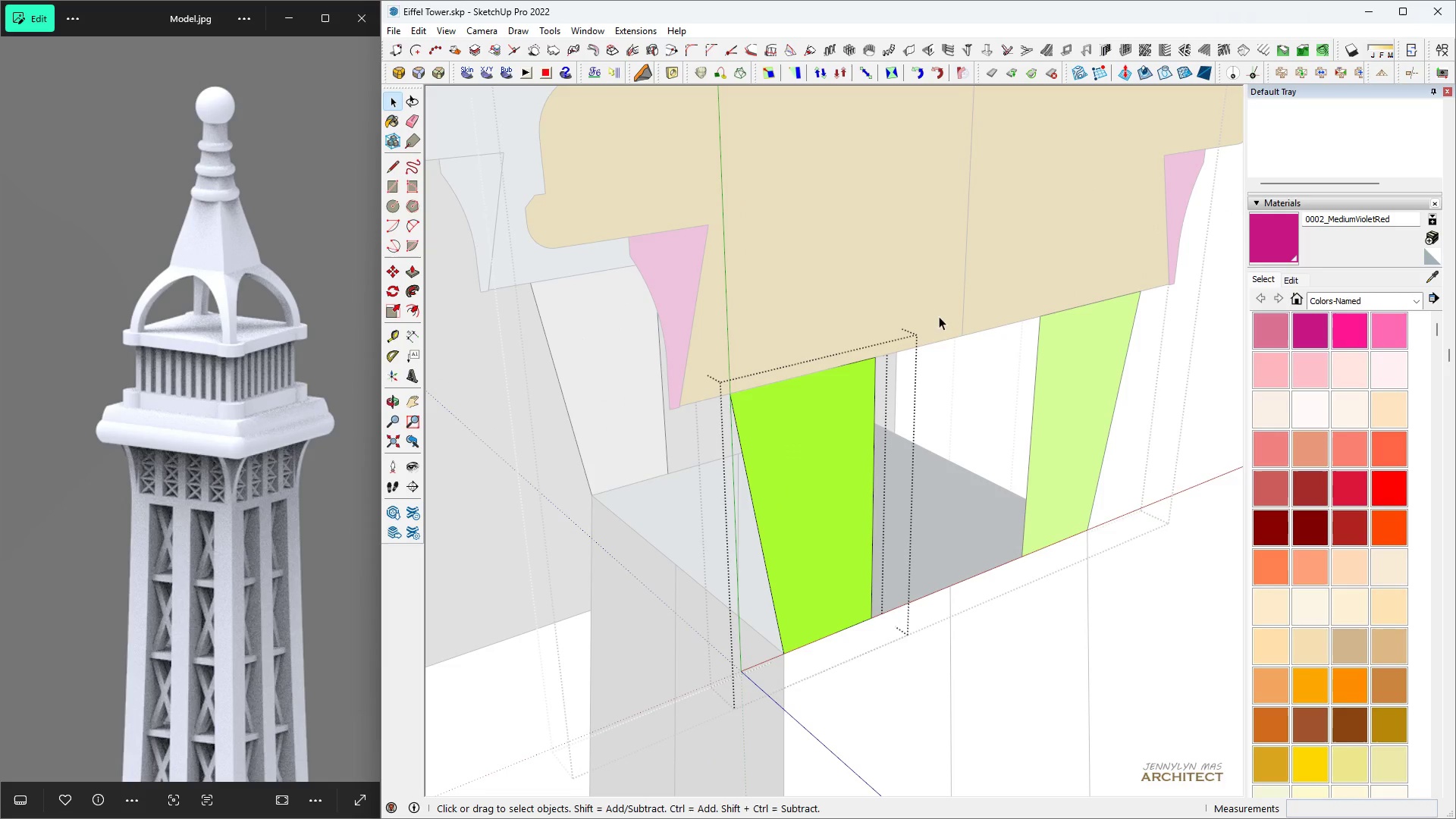 
key(Space)
 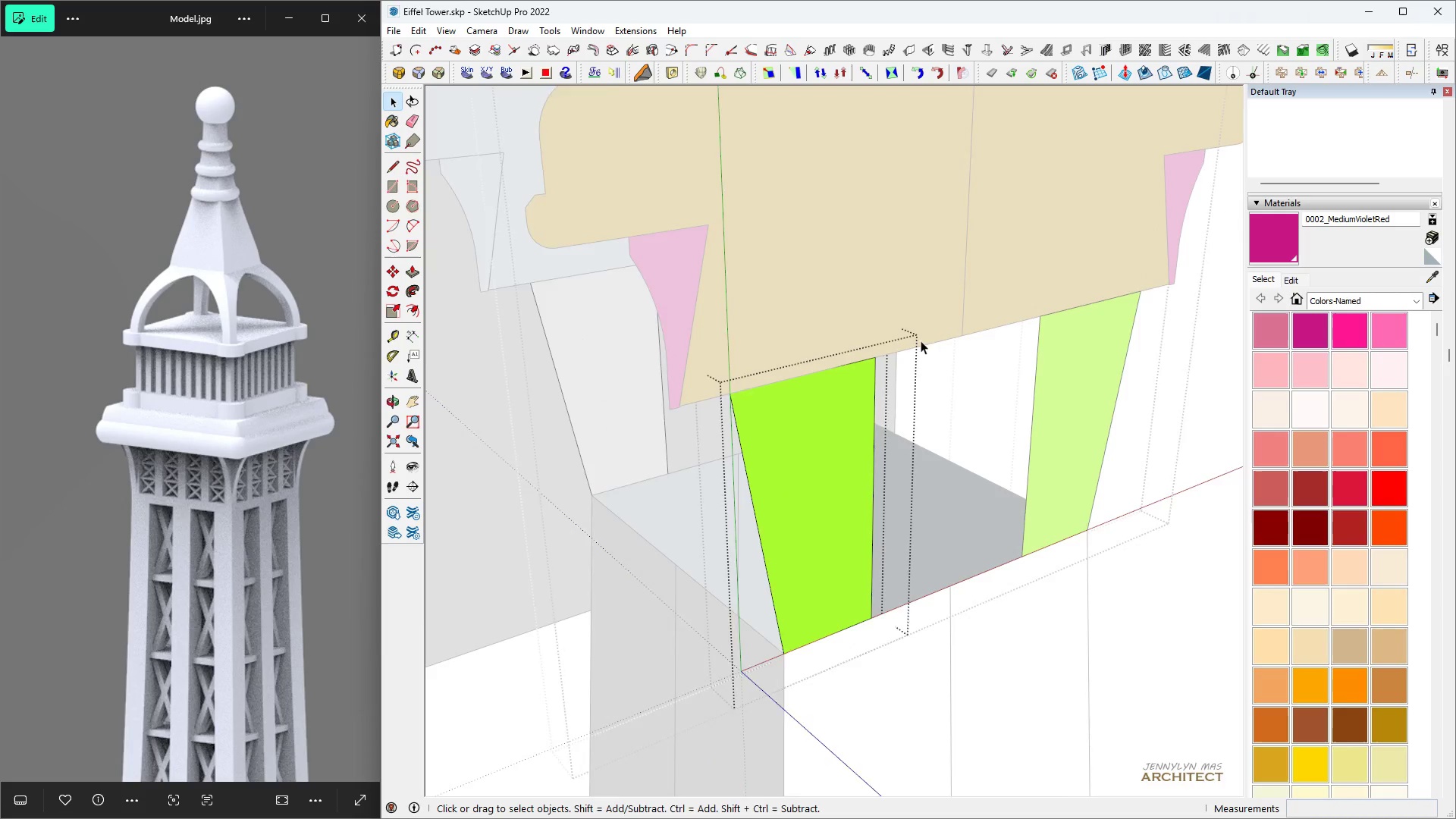 
scroll: coordinate [930, 329], scroll_direction: down, amount: 1.0
 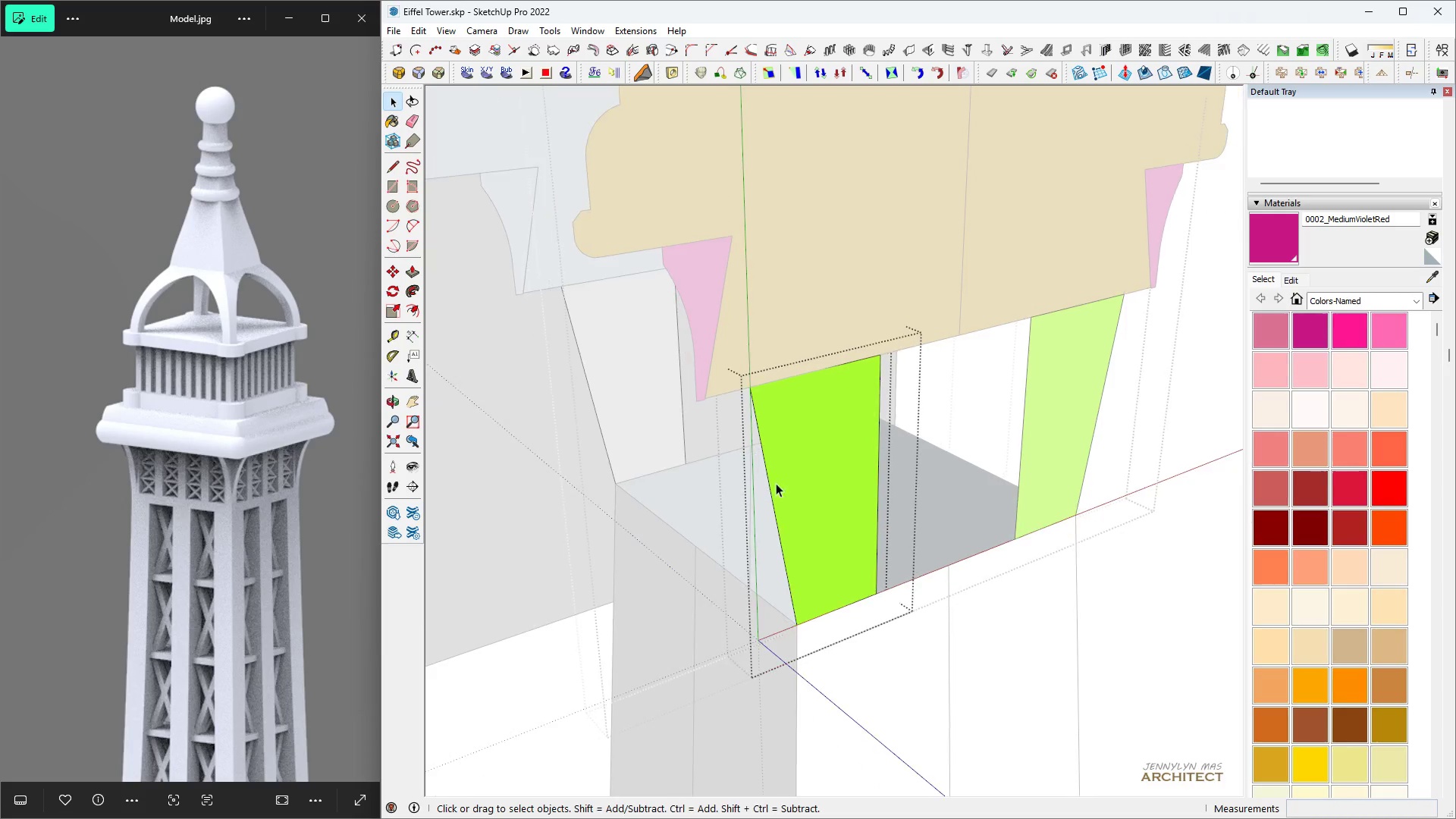 
key(H)
 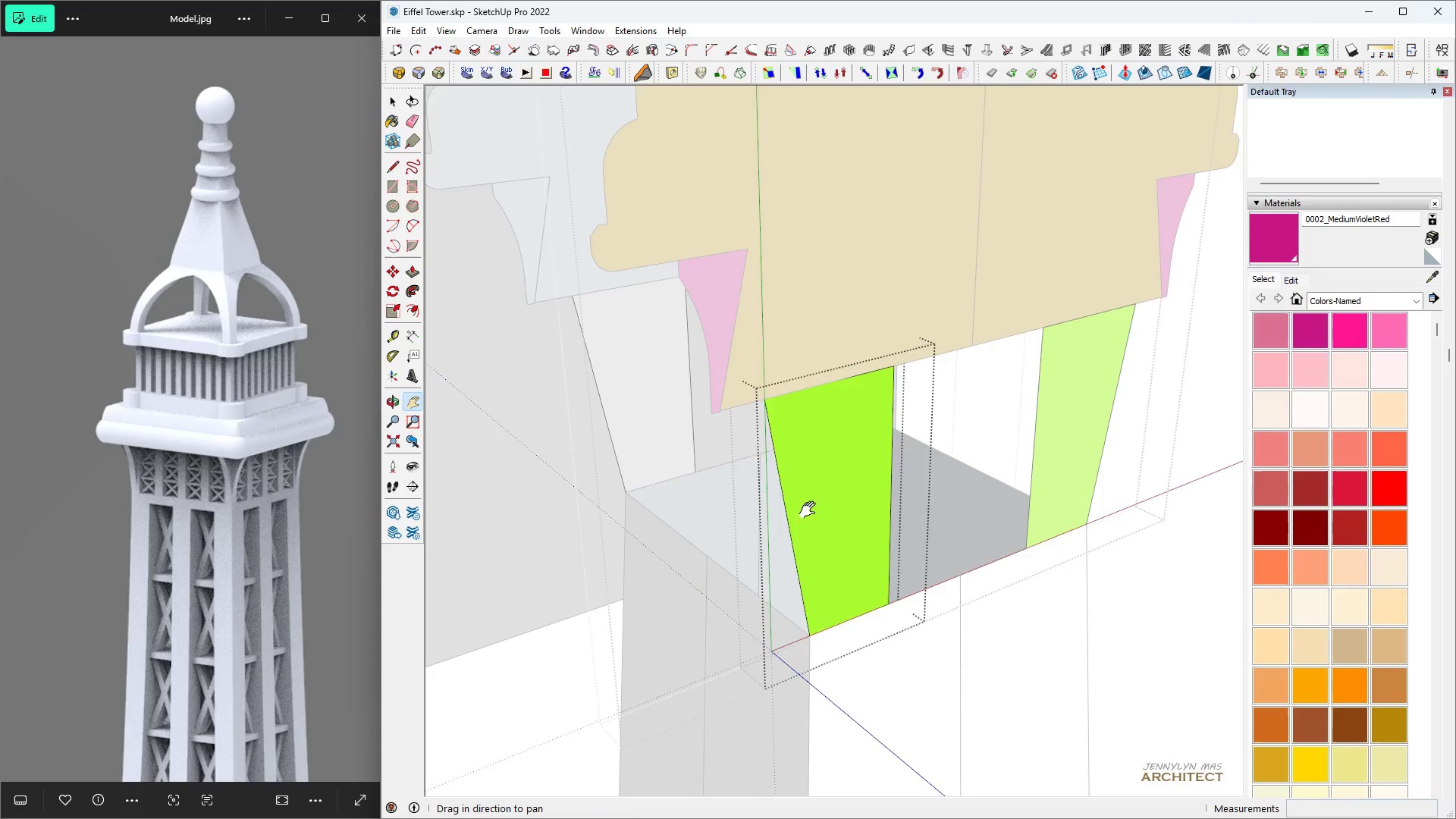 
key(Space)
 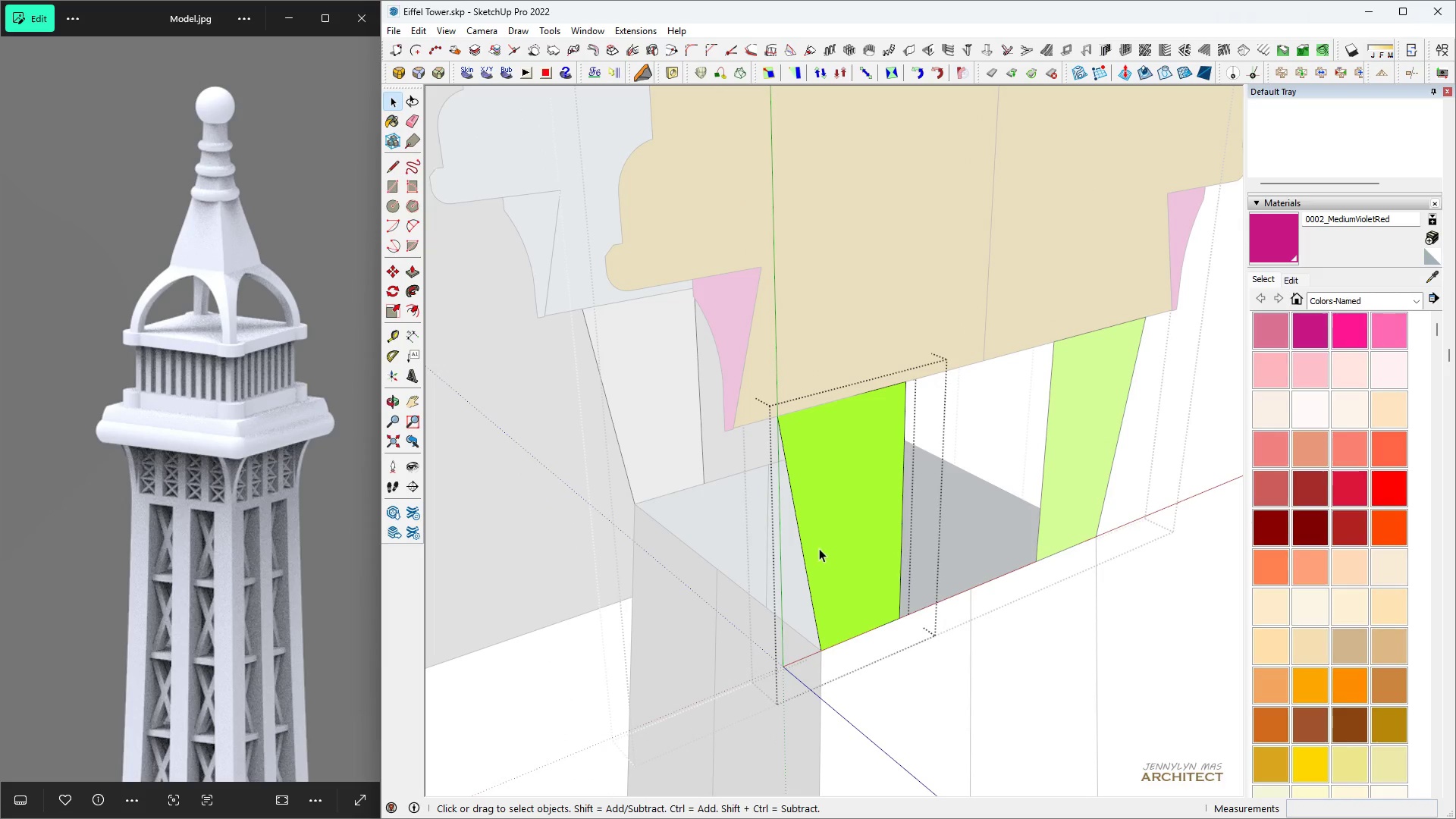 
double_click([819, 548])
 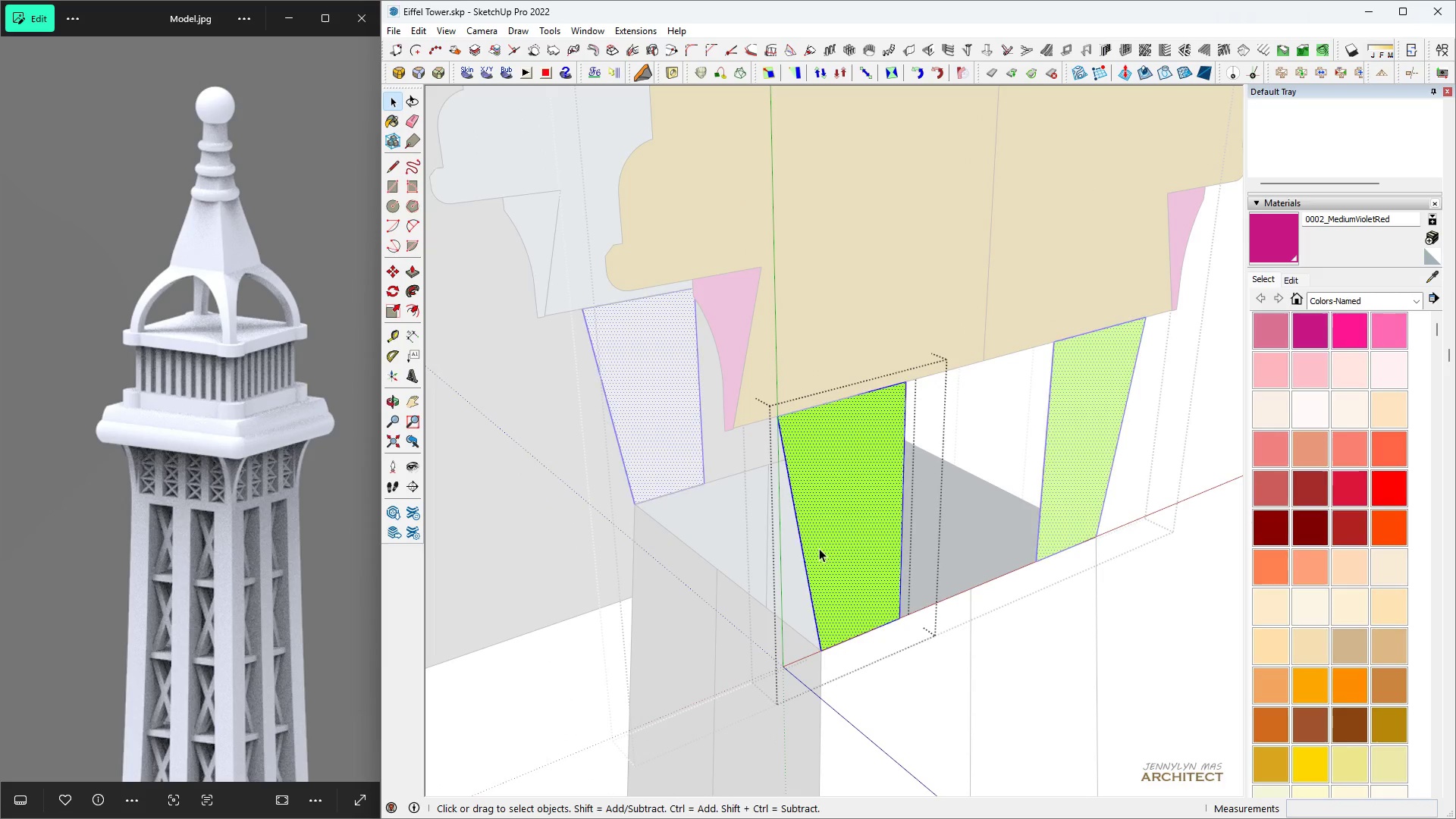 
triple_click([819, 548])
 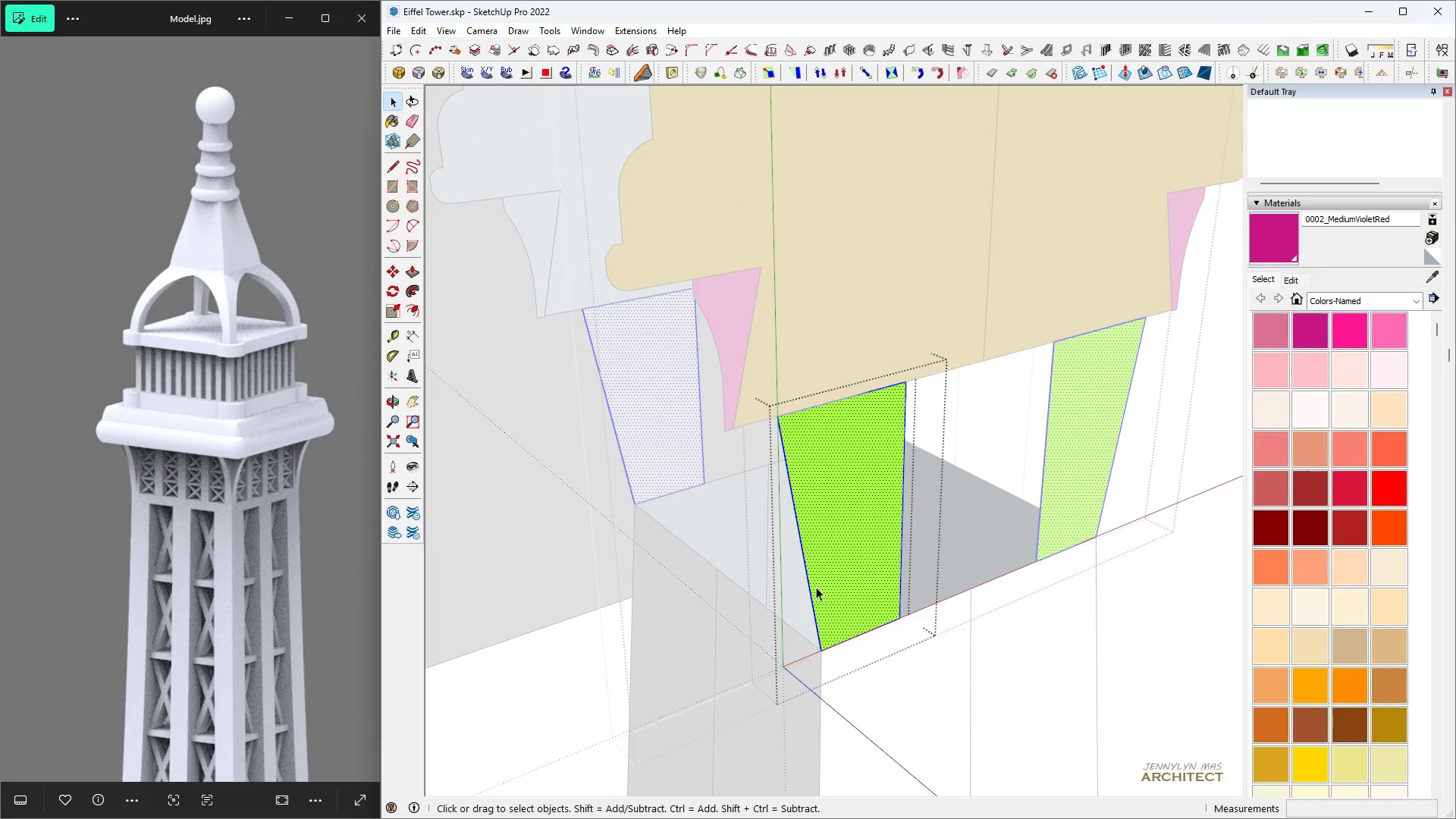 
scroll: coordinate [814, 607], scroll_direction: up, amount: 2.0
 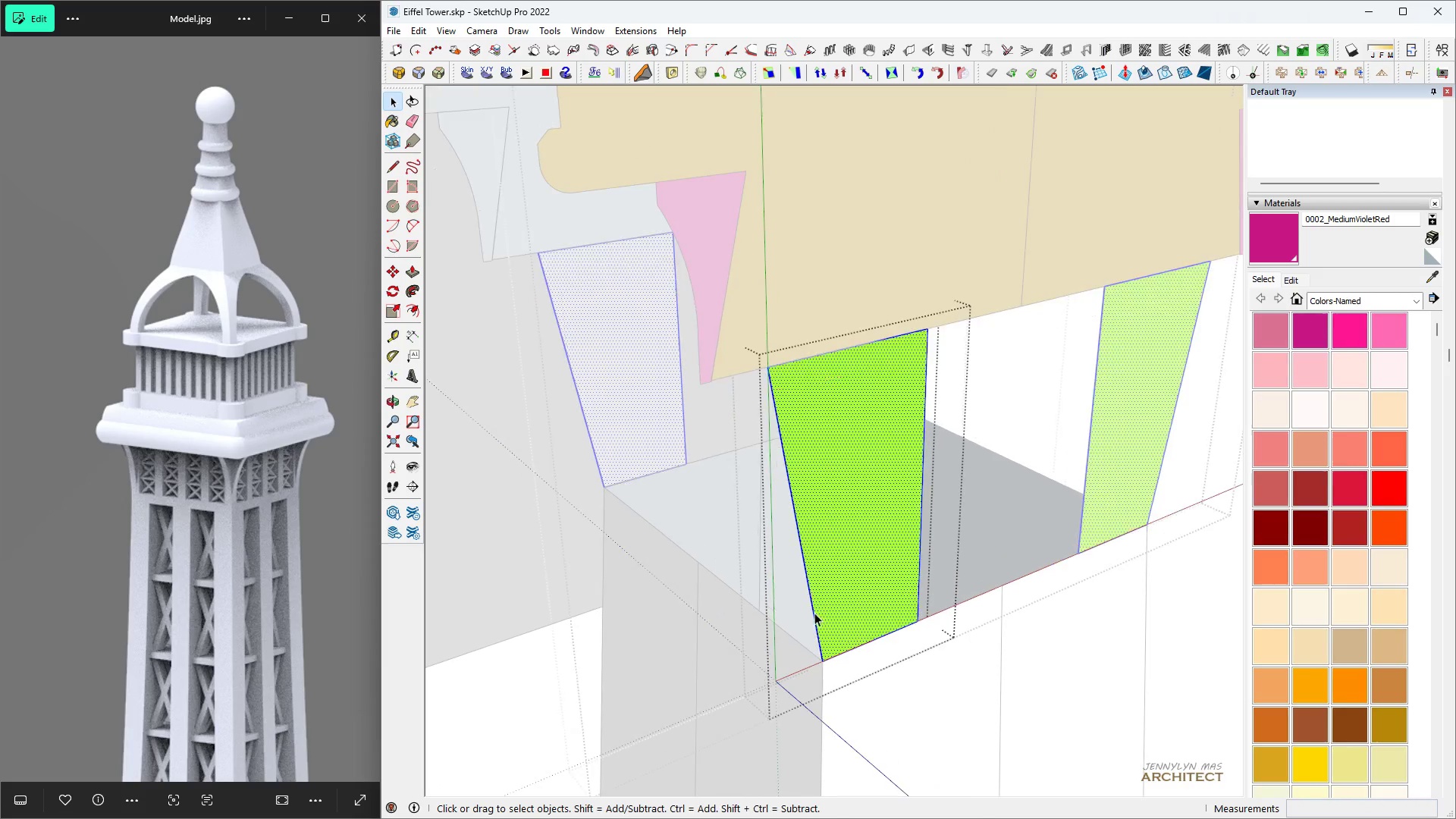 
key(M)
 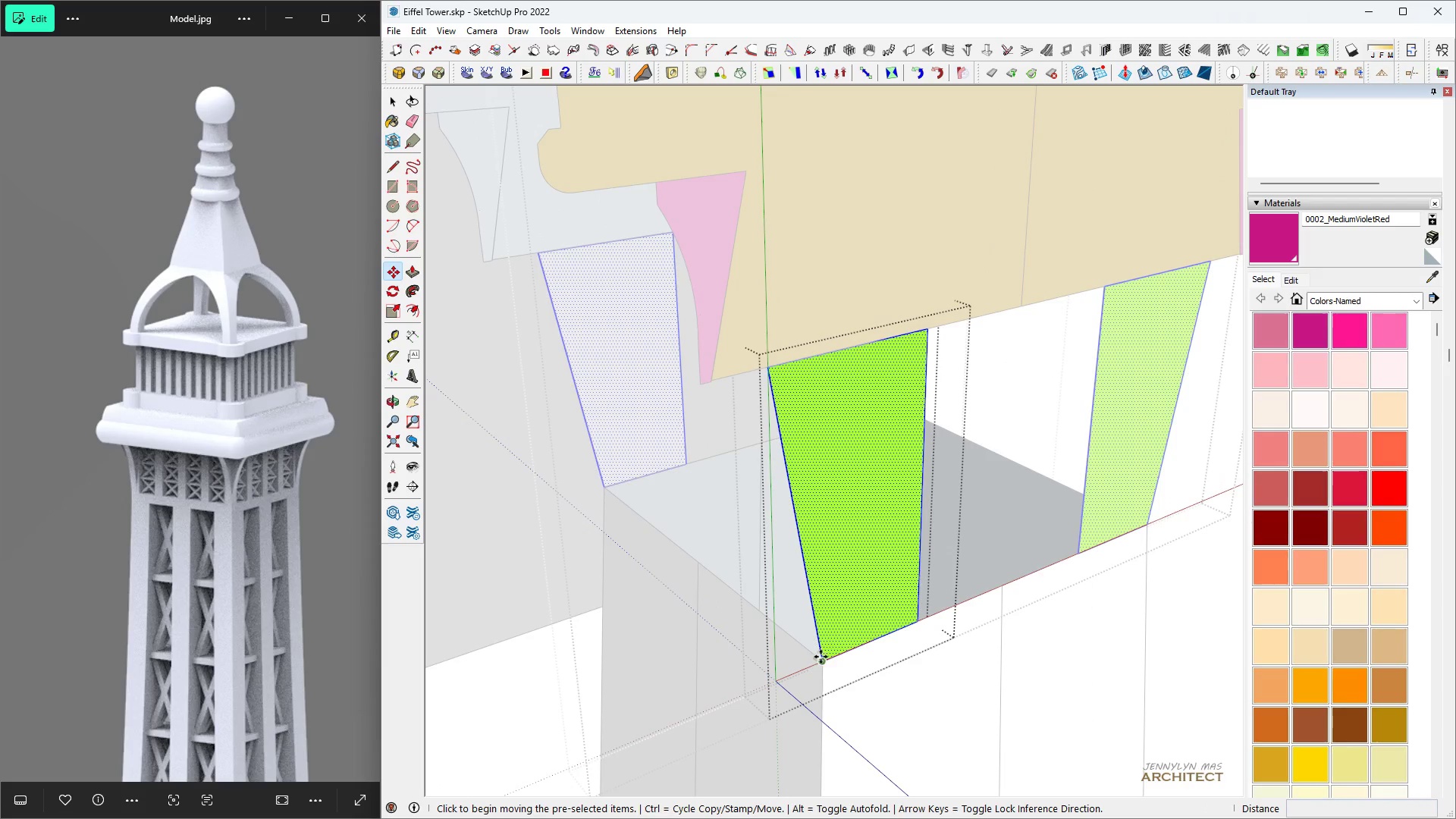 
left_click([821, 657])
 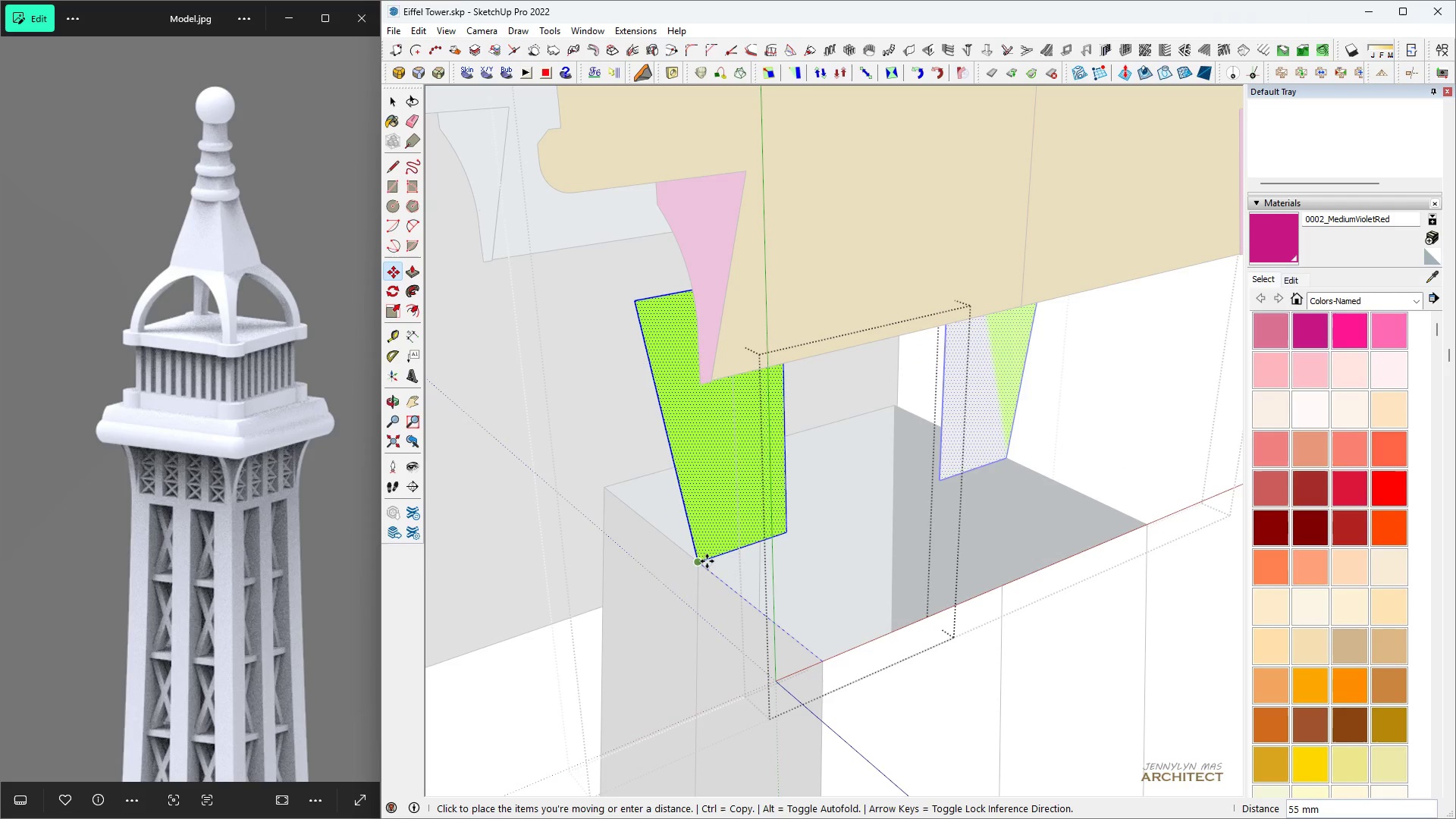 
left_click([707, 561])
 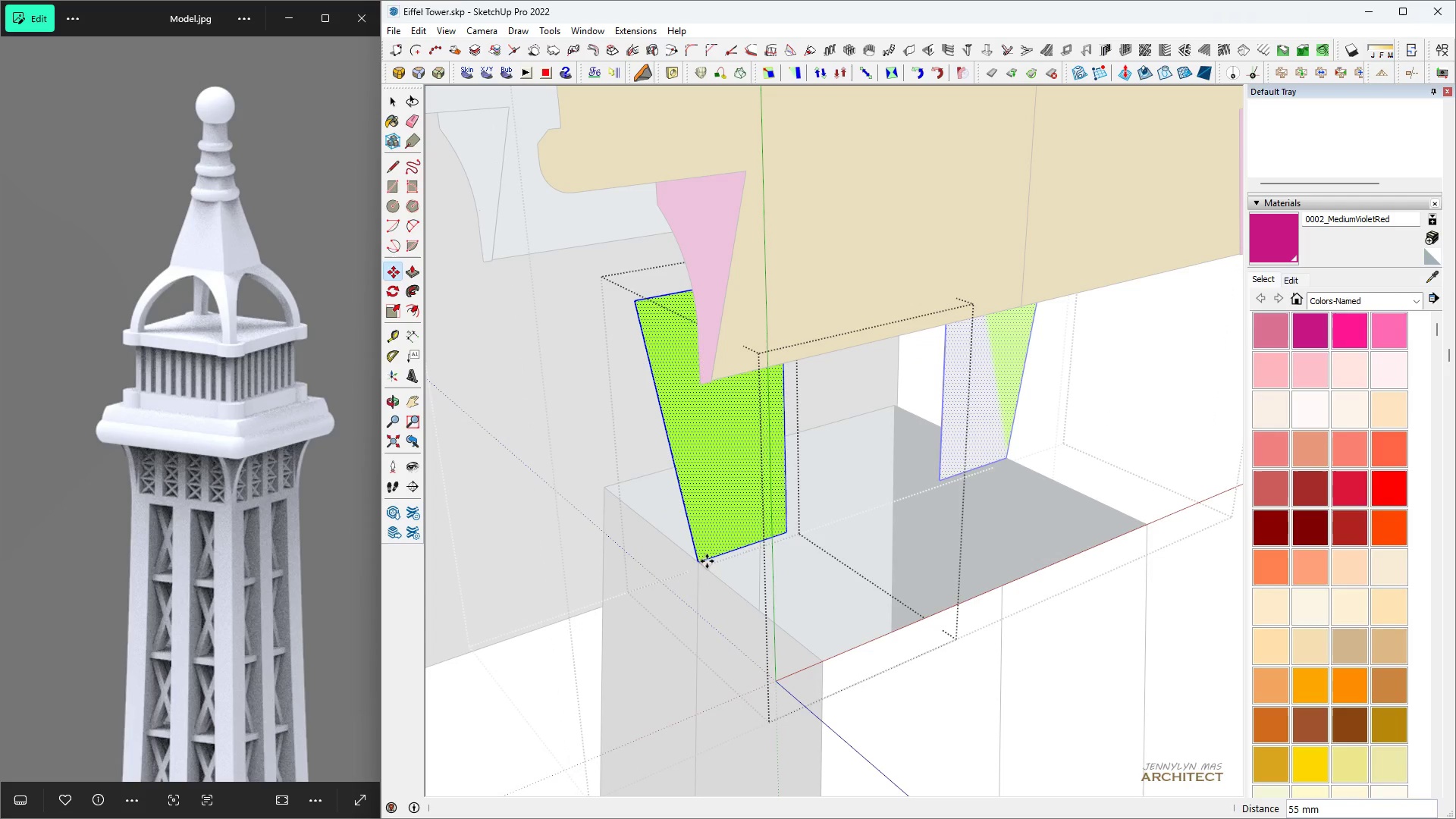 
key(Space)
 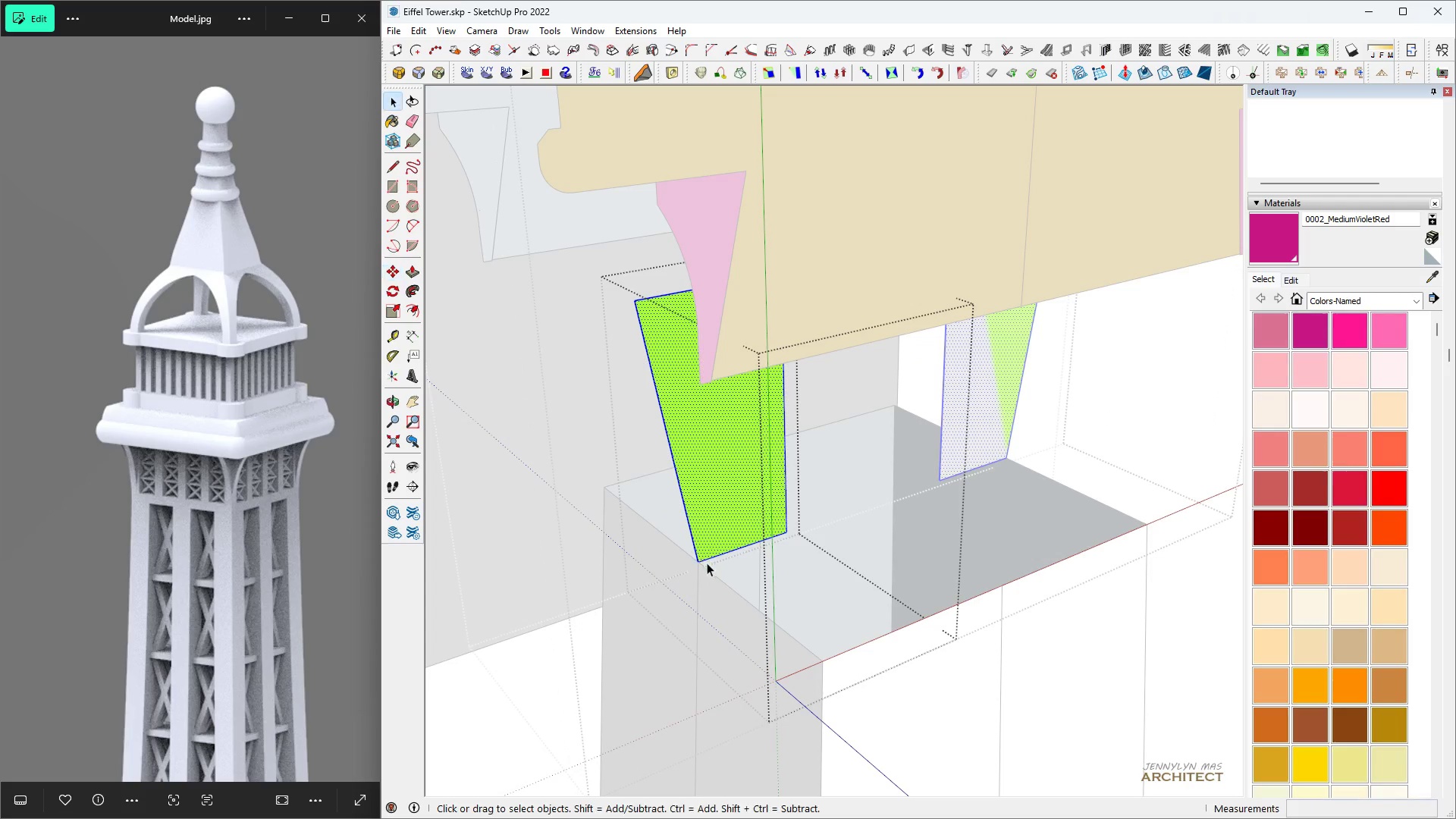 
key(L)
 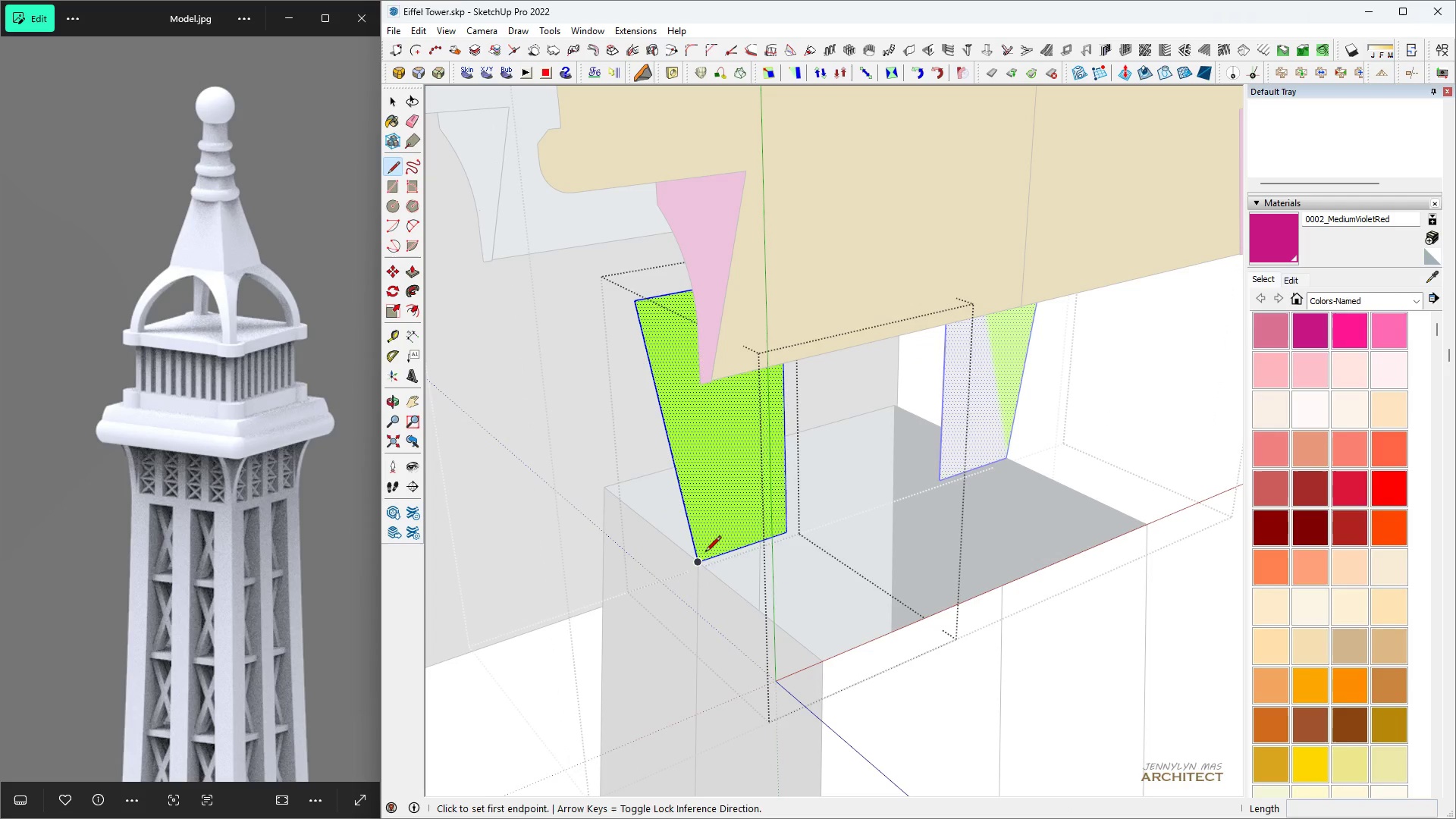 
left_click([705, 553])
 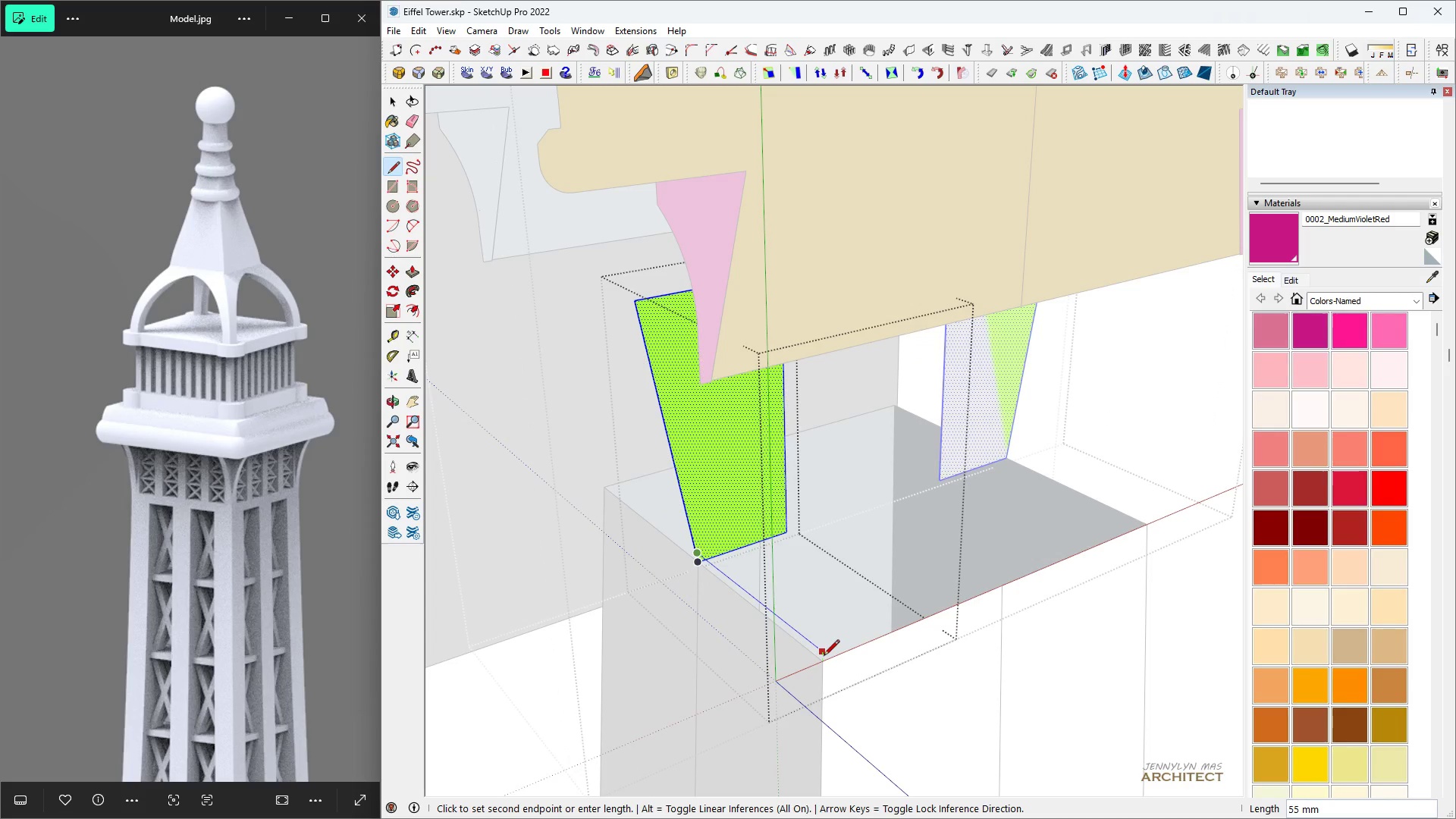 
key(Space)
 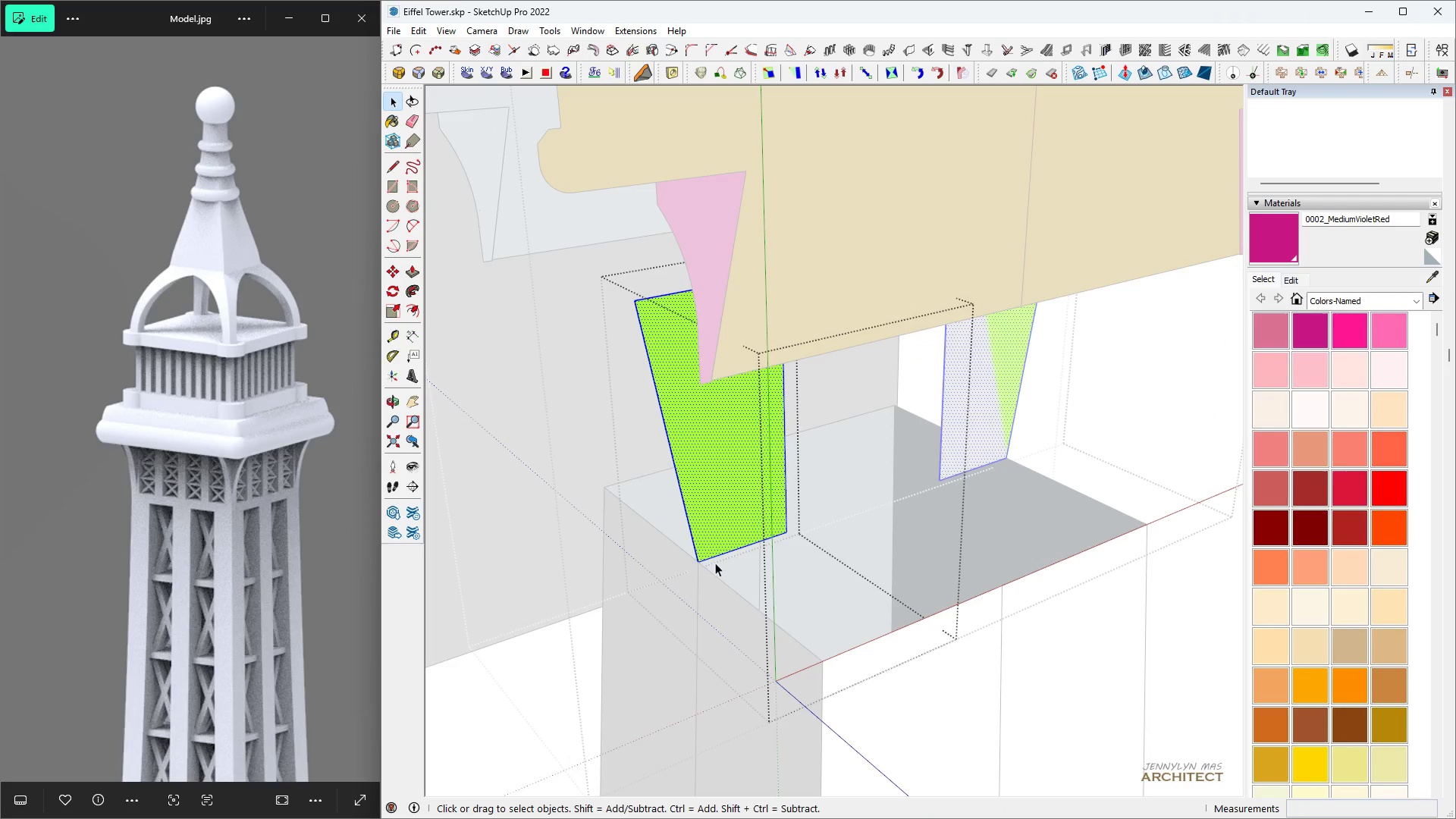 
key(L)
 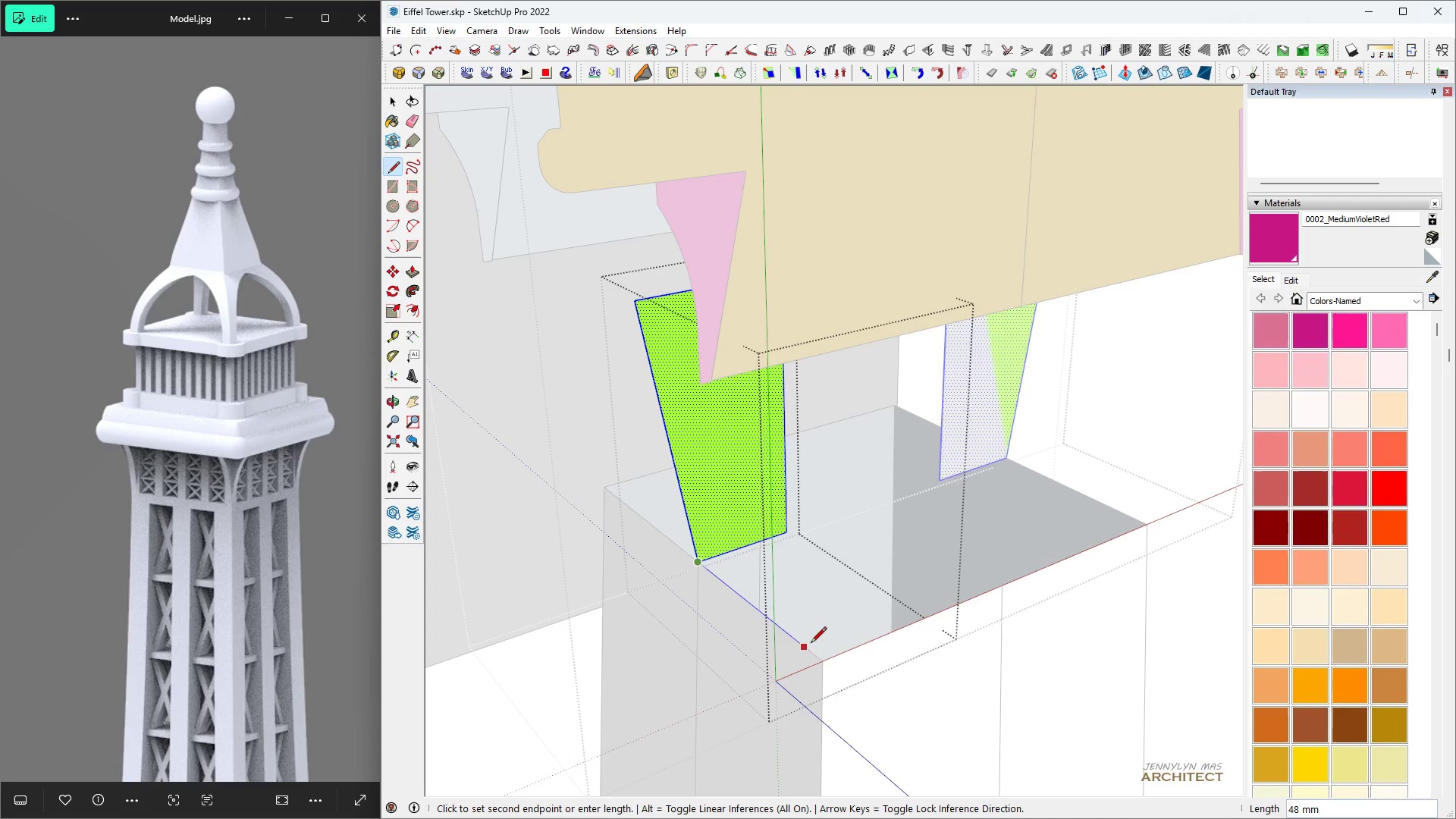 
left_click([821, 657])
 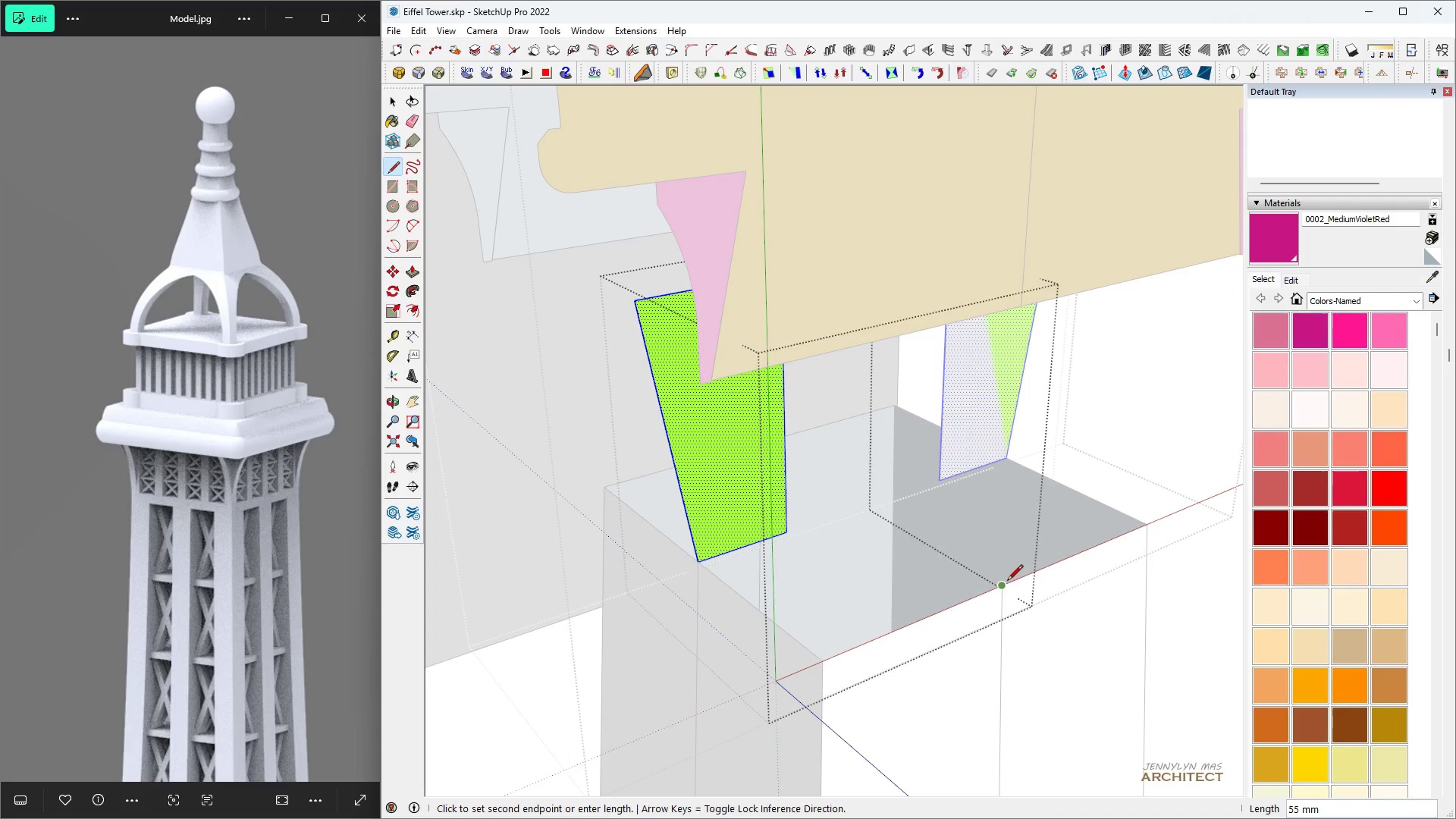 
key(Space)
 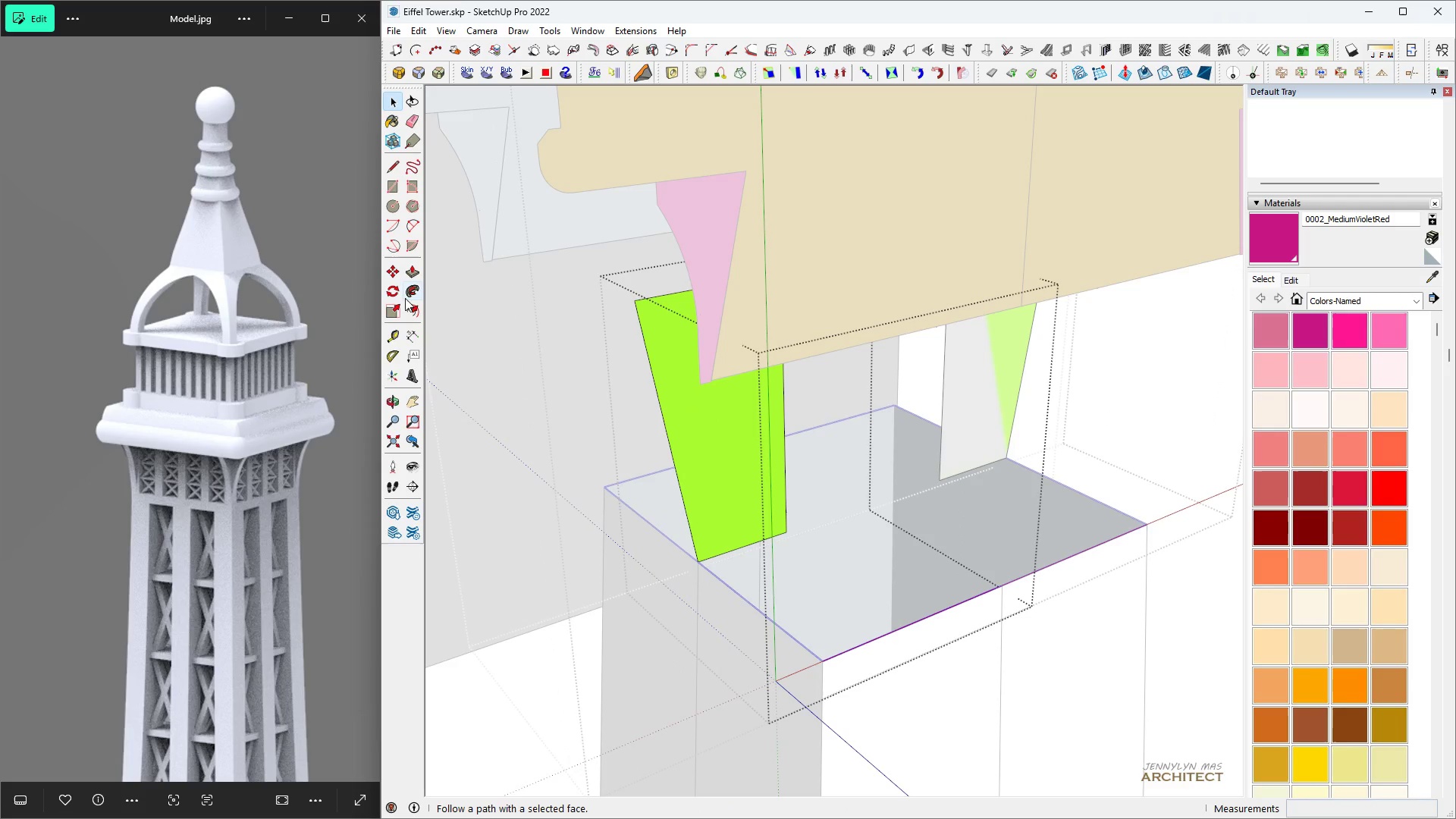 
left_click([410, 298])
 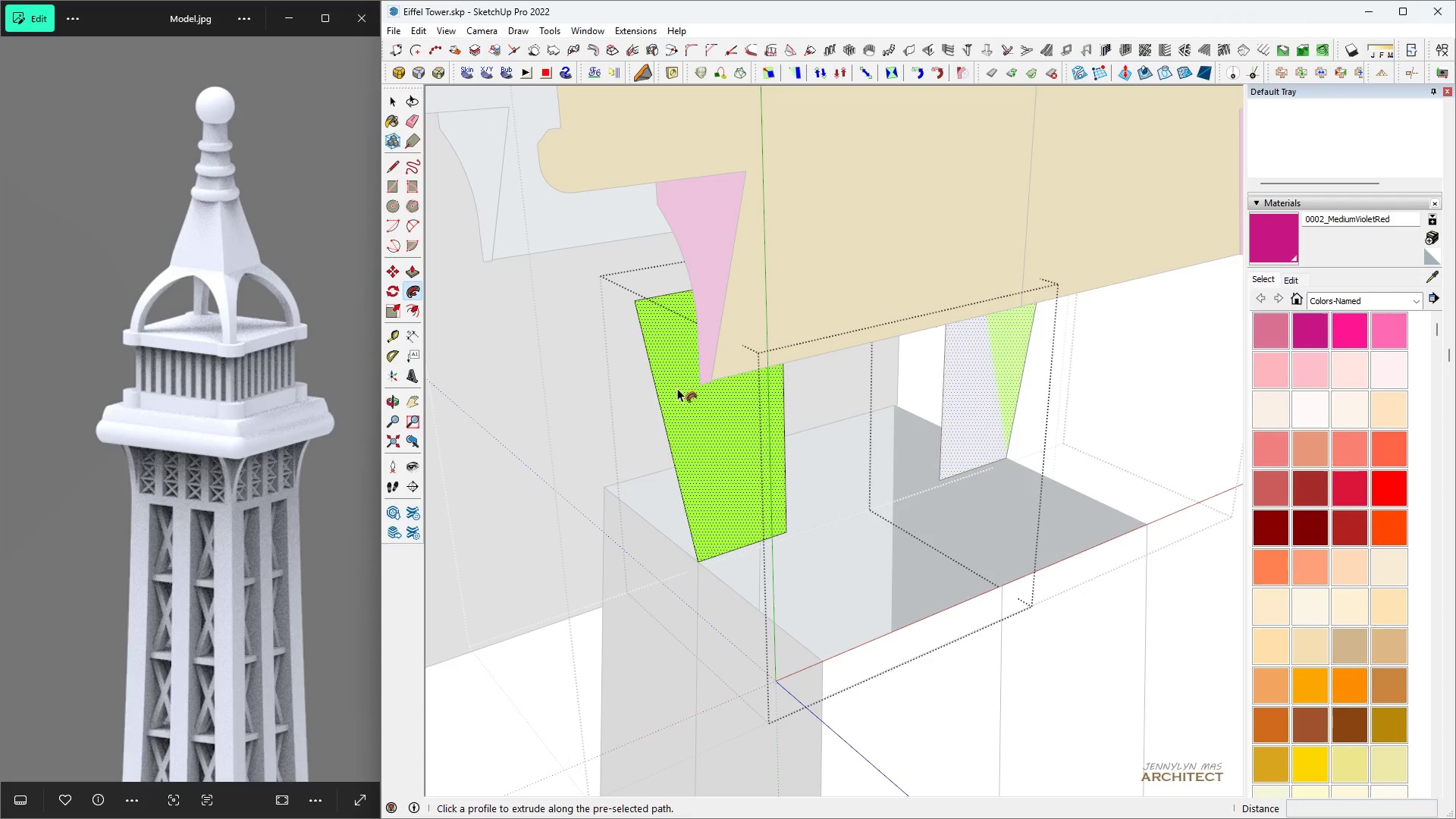 
left_click([678, 392])
 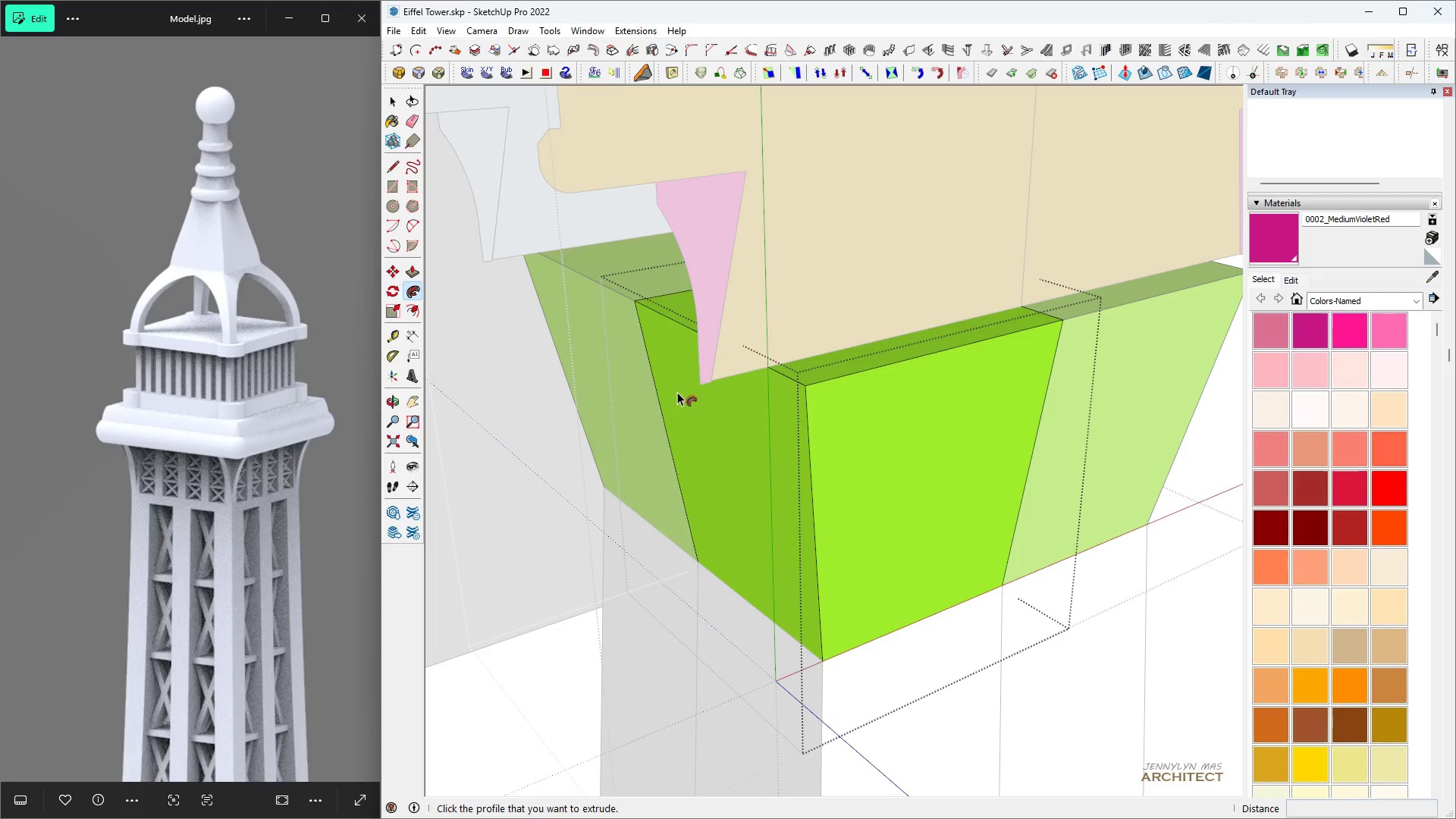 
scroll: coordinate [729, 400], scroll_direction: down, amount: 8.0
 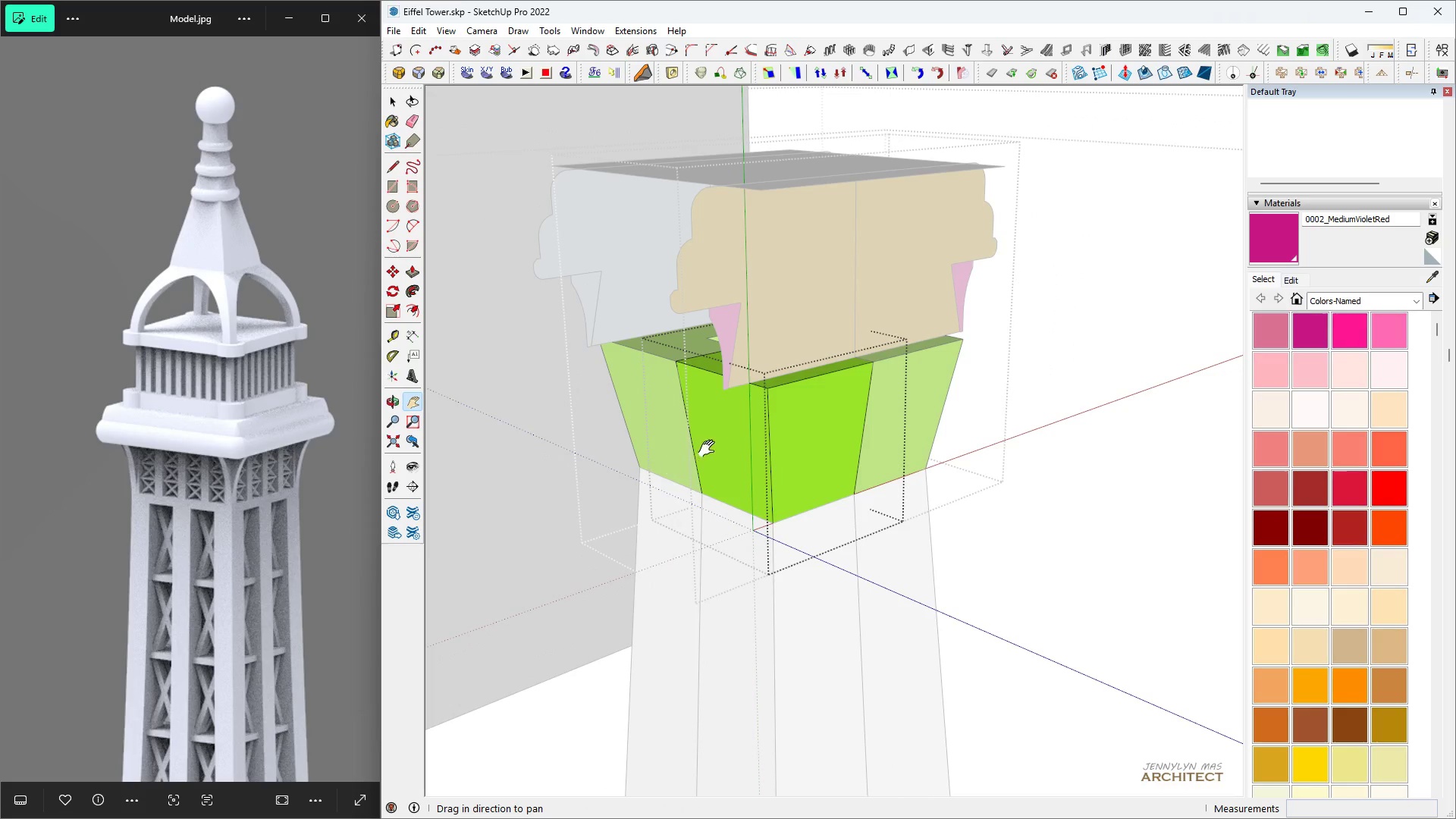 
type( hhhh)
 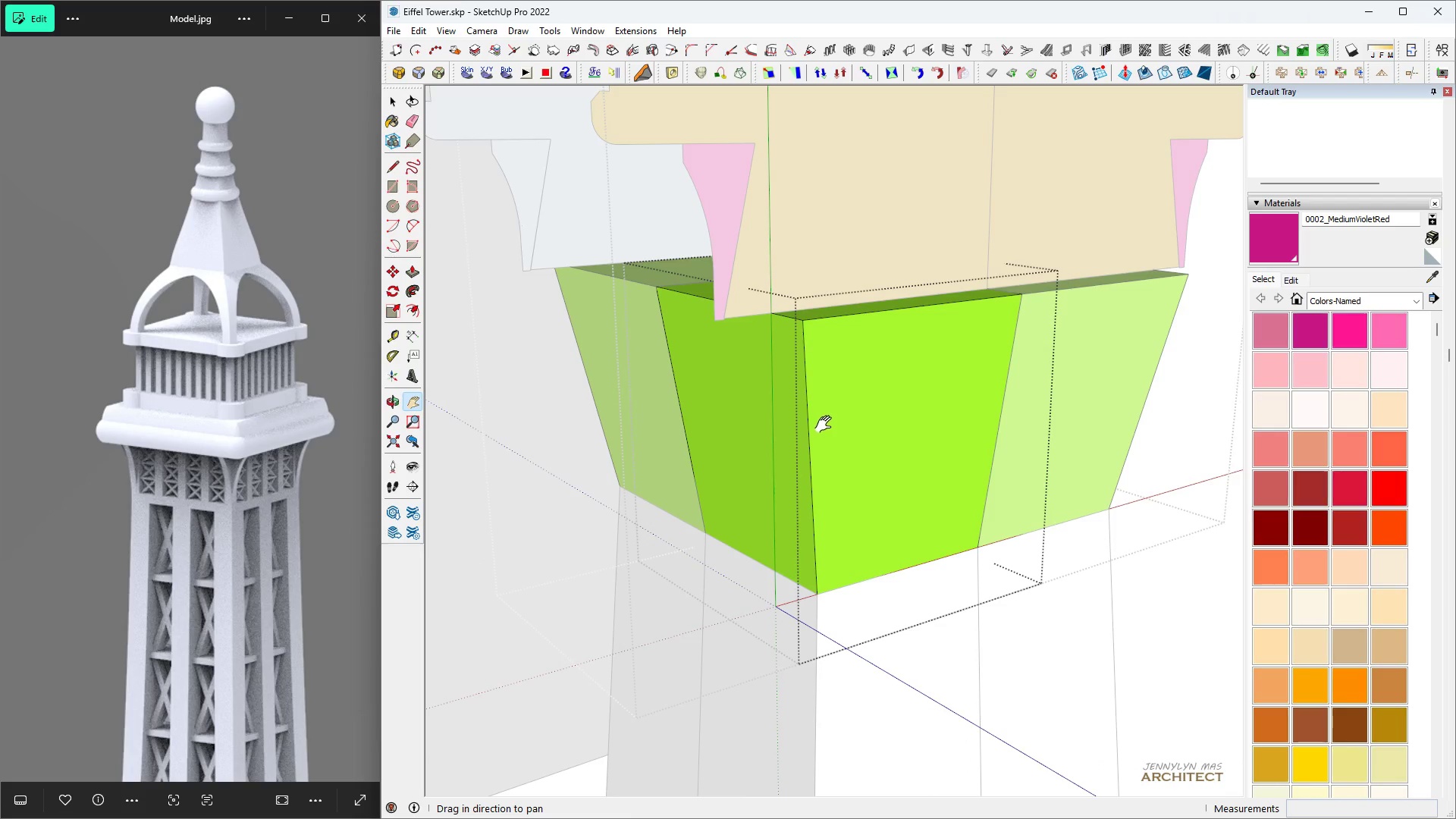 
scroll: coordinate [726, 478], scroll_direction: up, amount: 6.0
 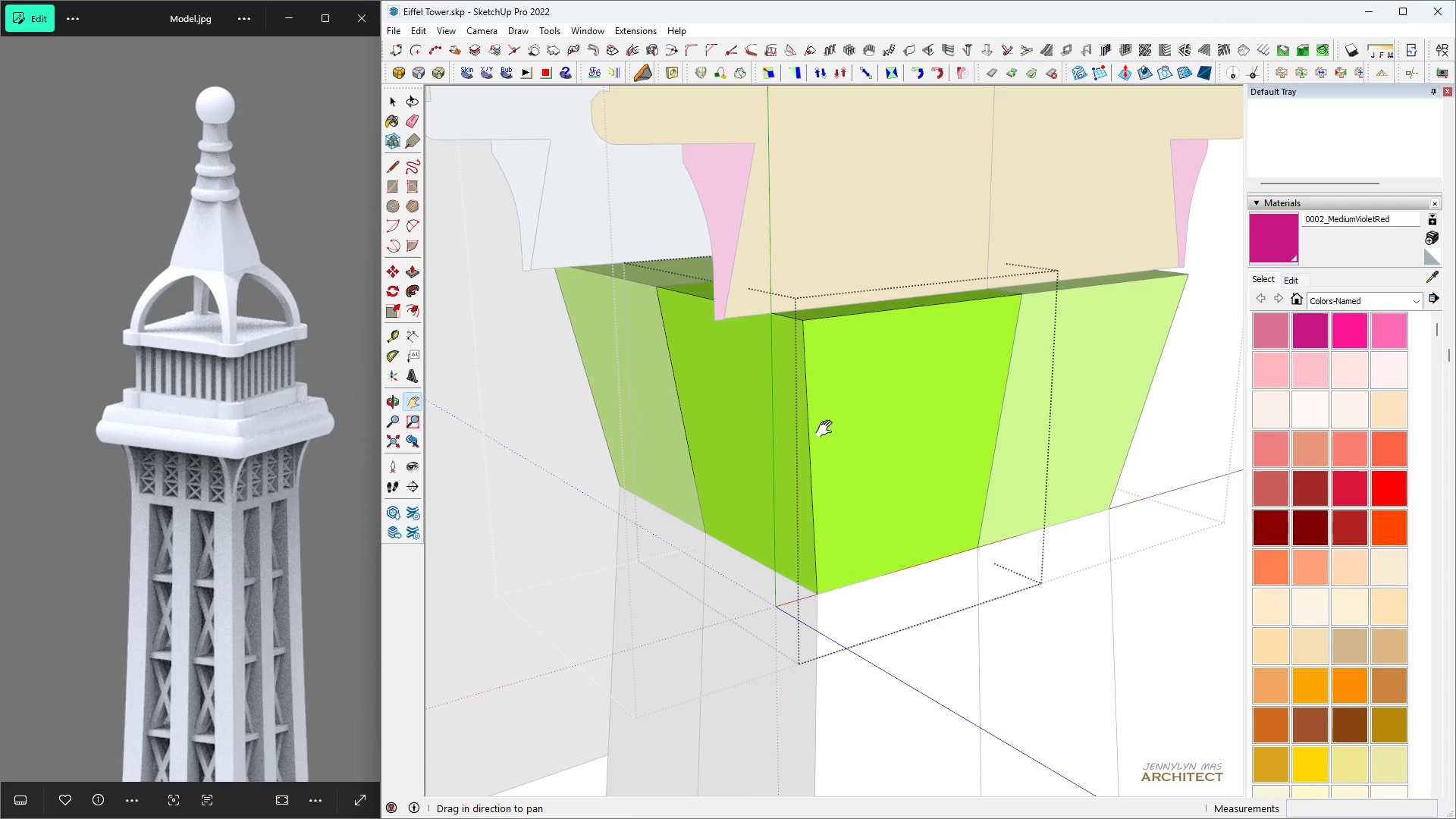 
 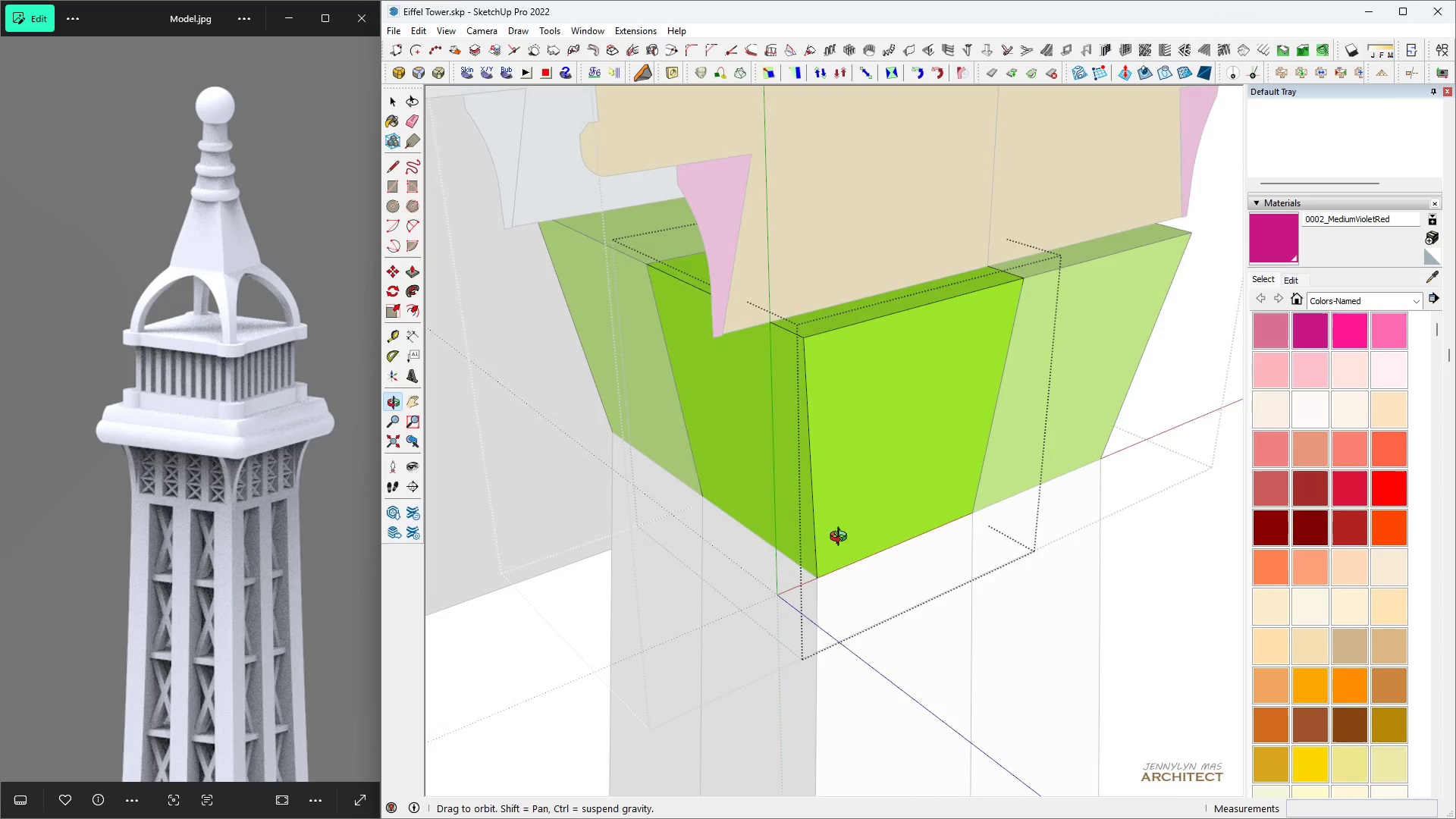 
key(Space)
 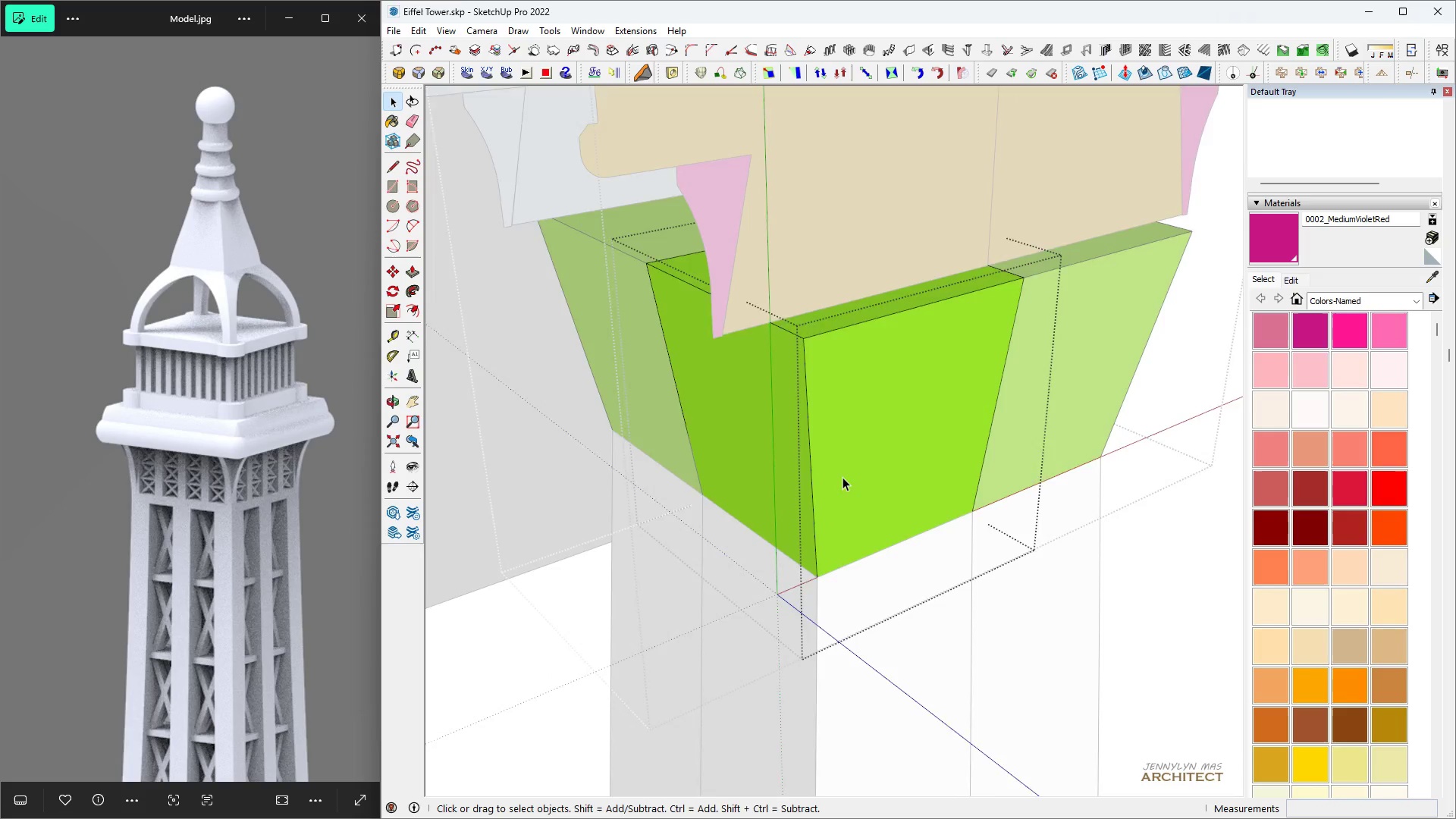 
scroll: coordinate [839, 464], scroll_direction: up, amount: 2.0
 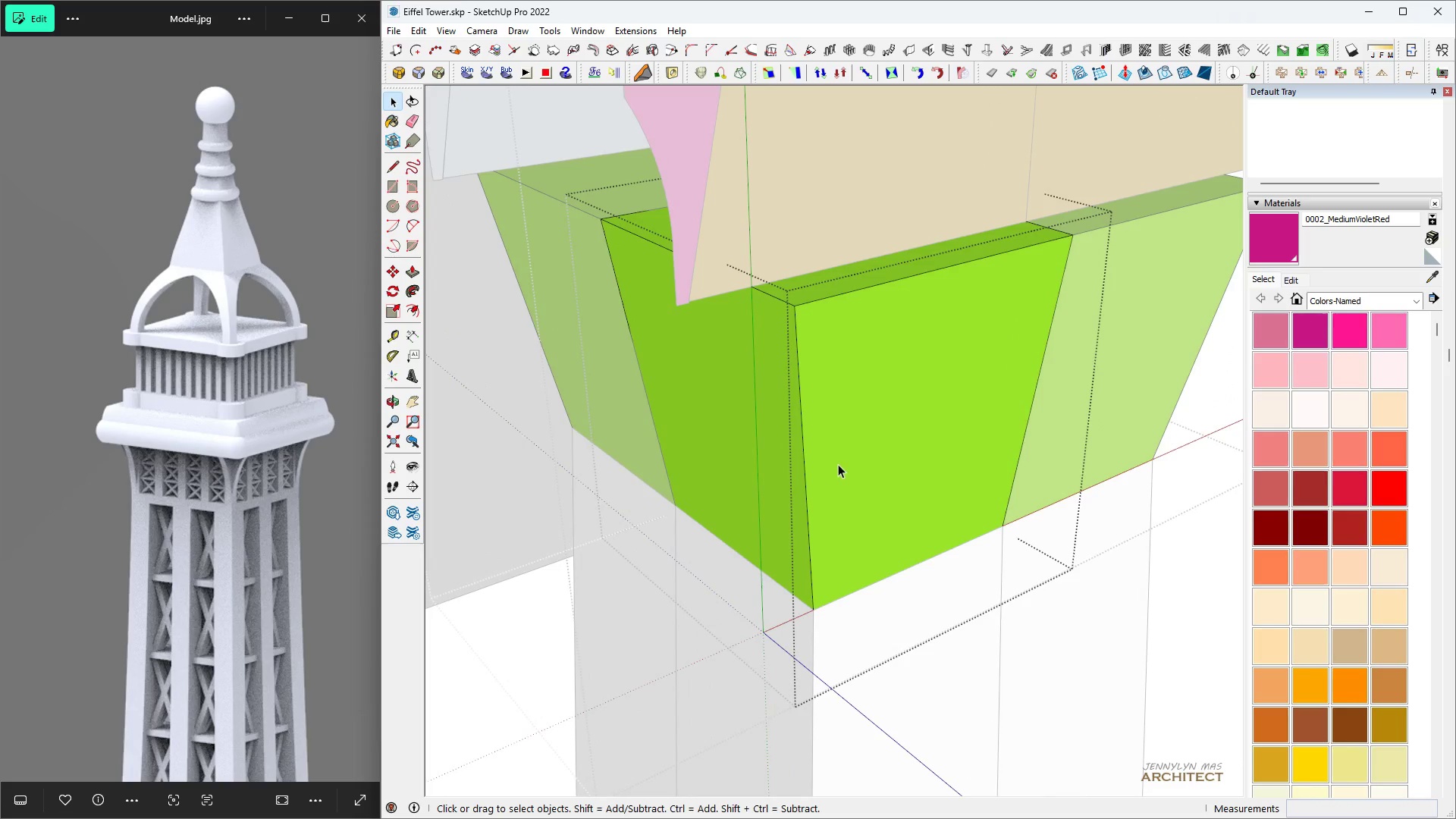 
key(Control+Z)
 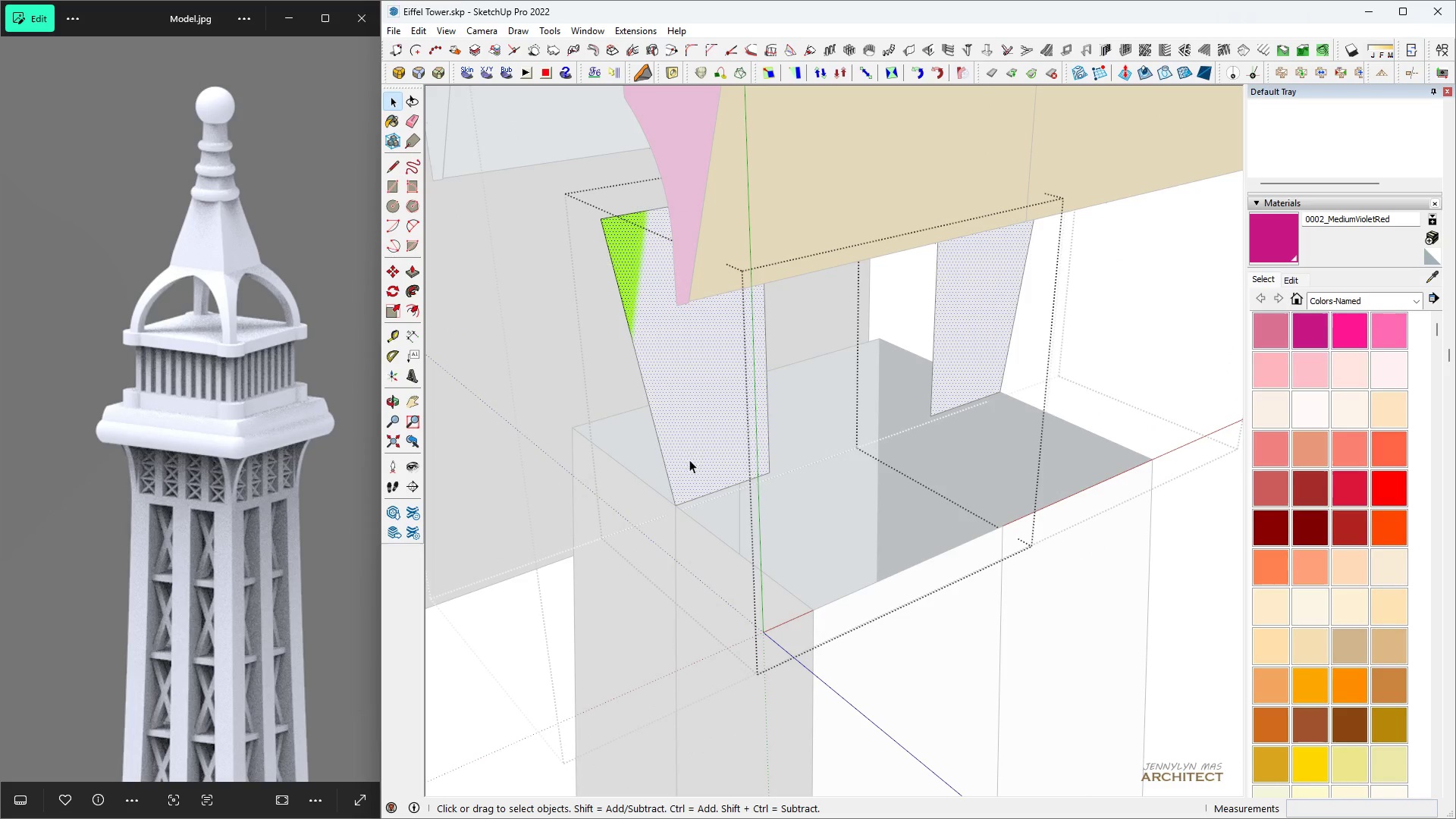 
key(Space)
 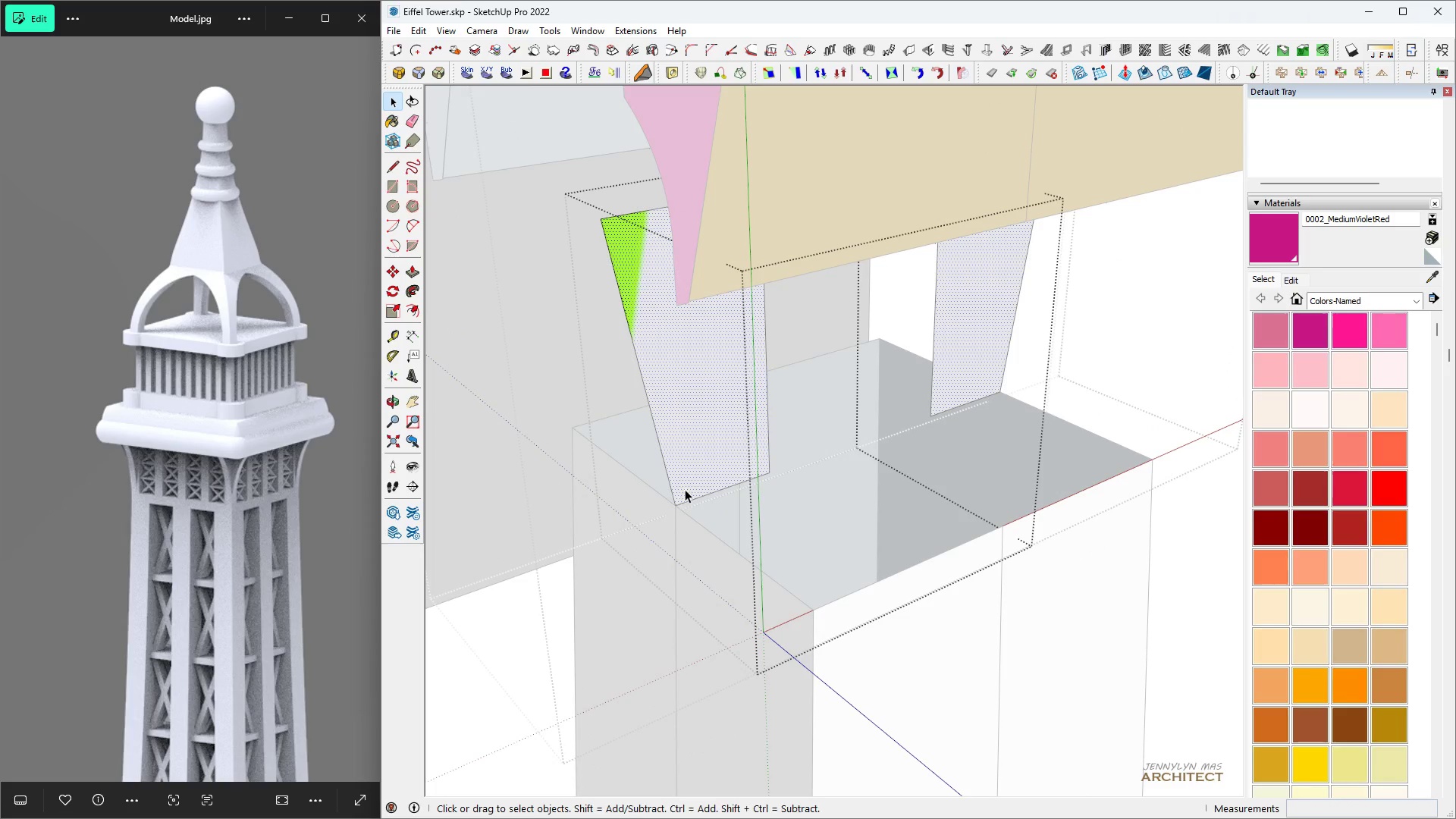 
key(L)
 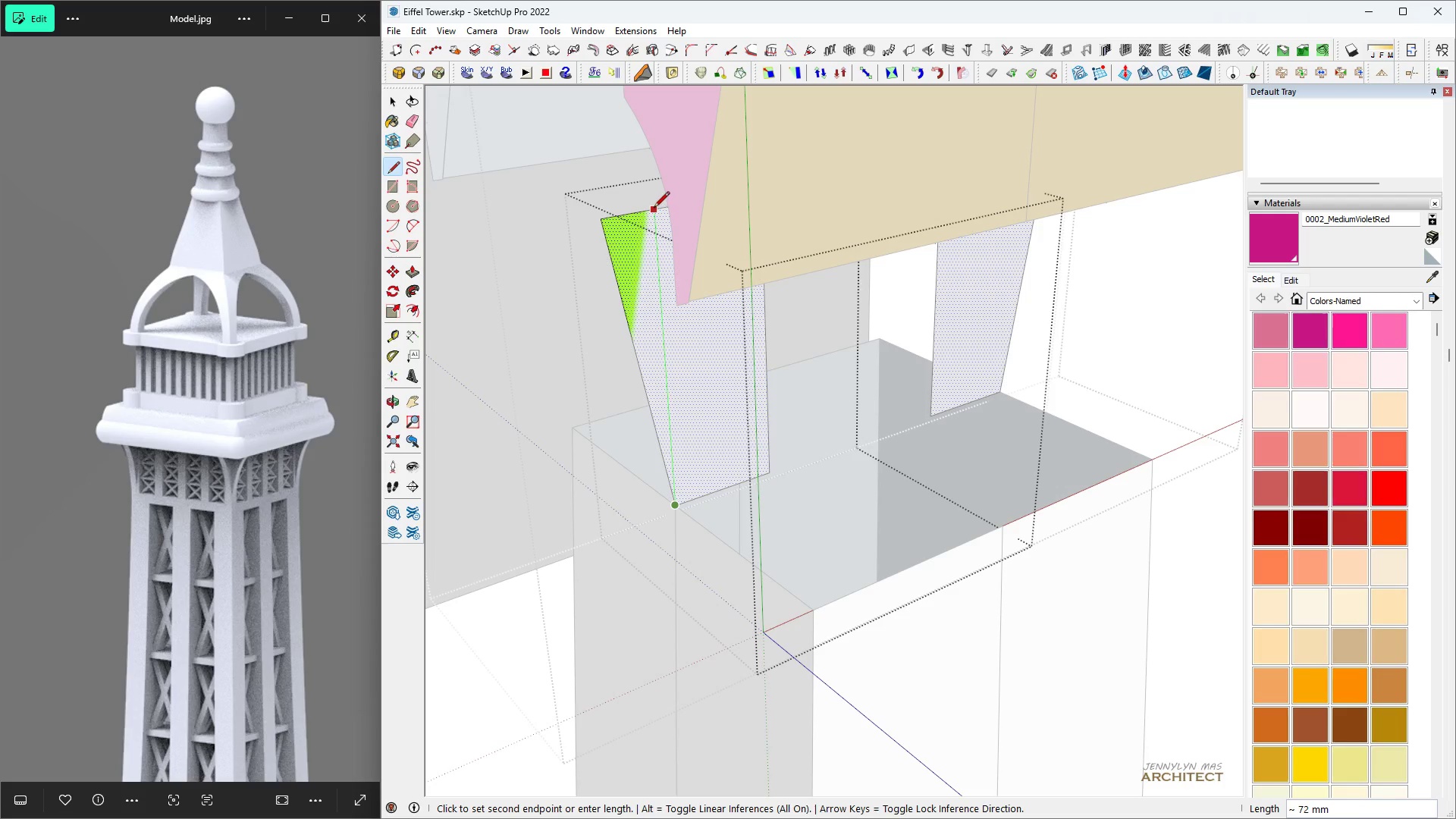 
key(Space)
 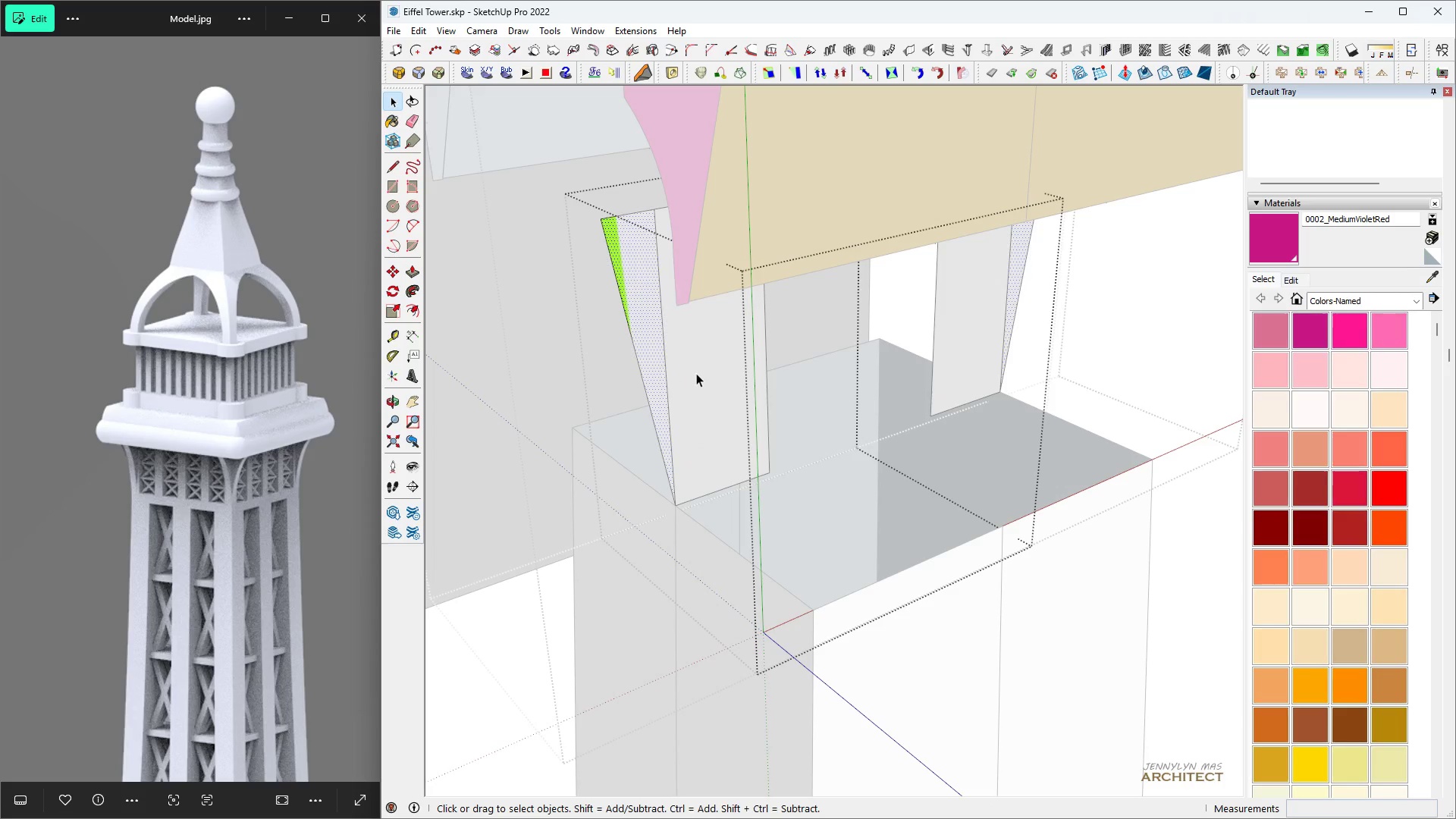 
left_click([697, 375])
 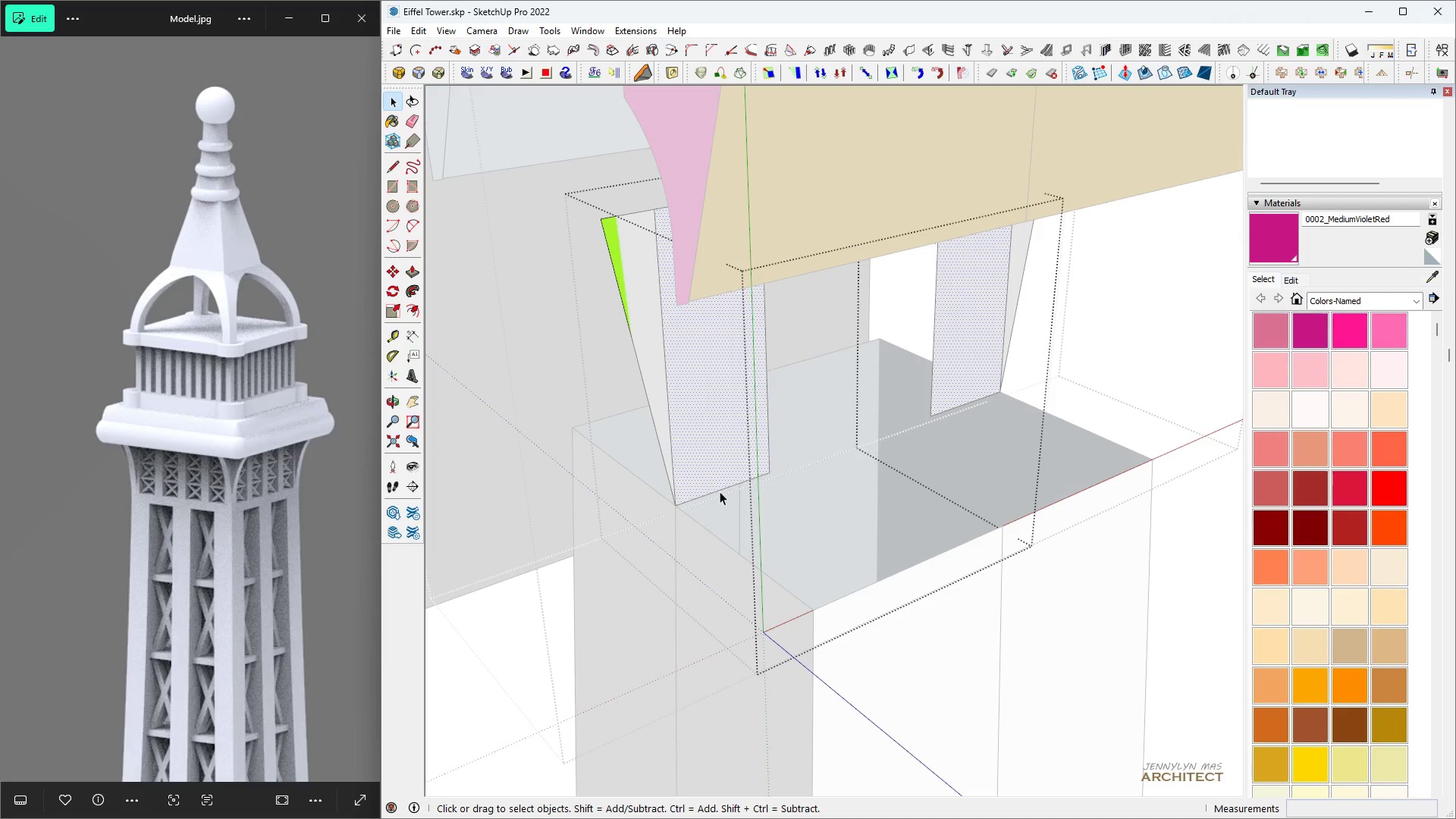 
key(Space)
 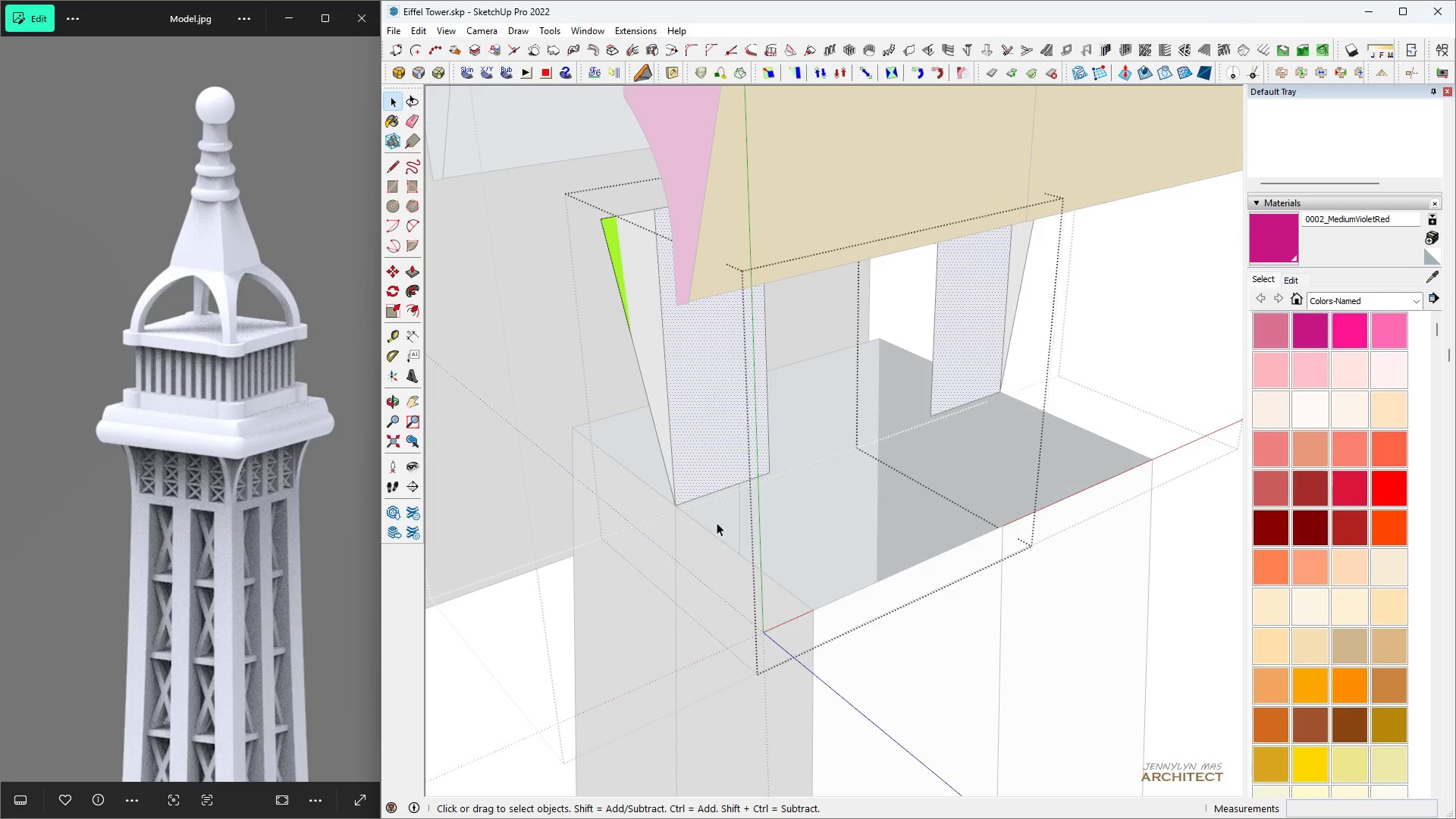 
key(P)
 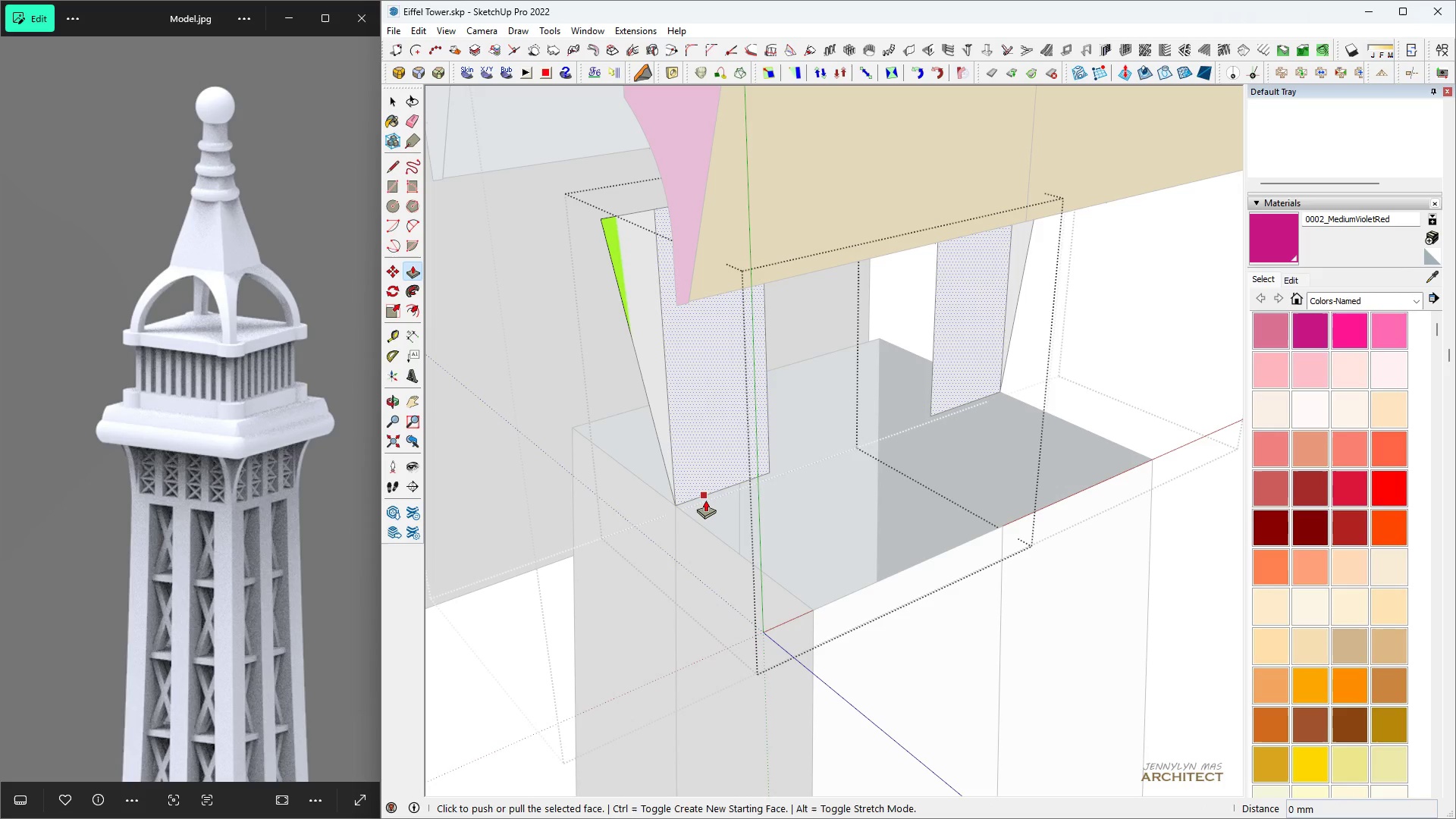 
left_click([705, 499])
 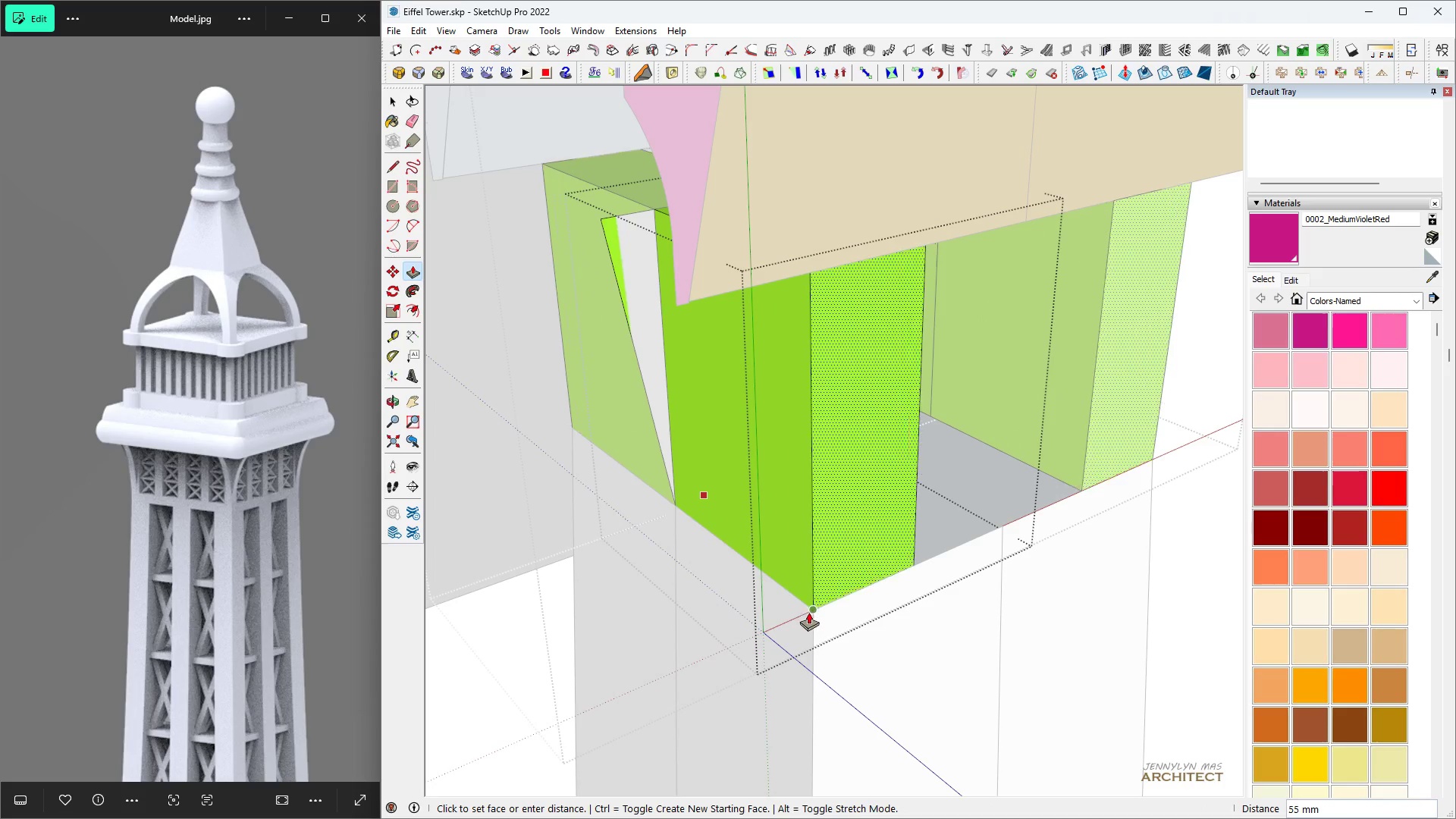 
left_click([811, 613])
 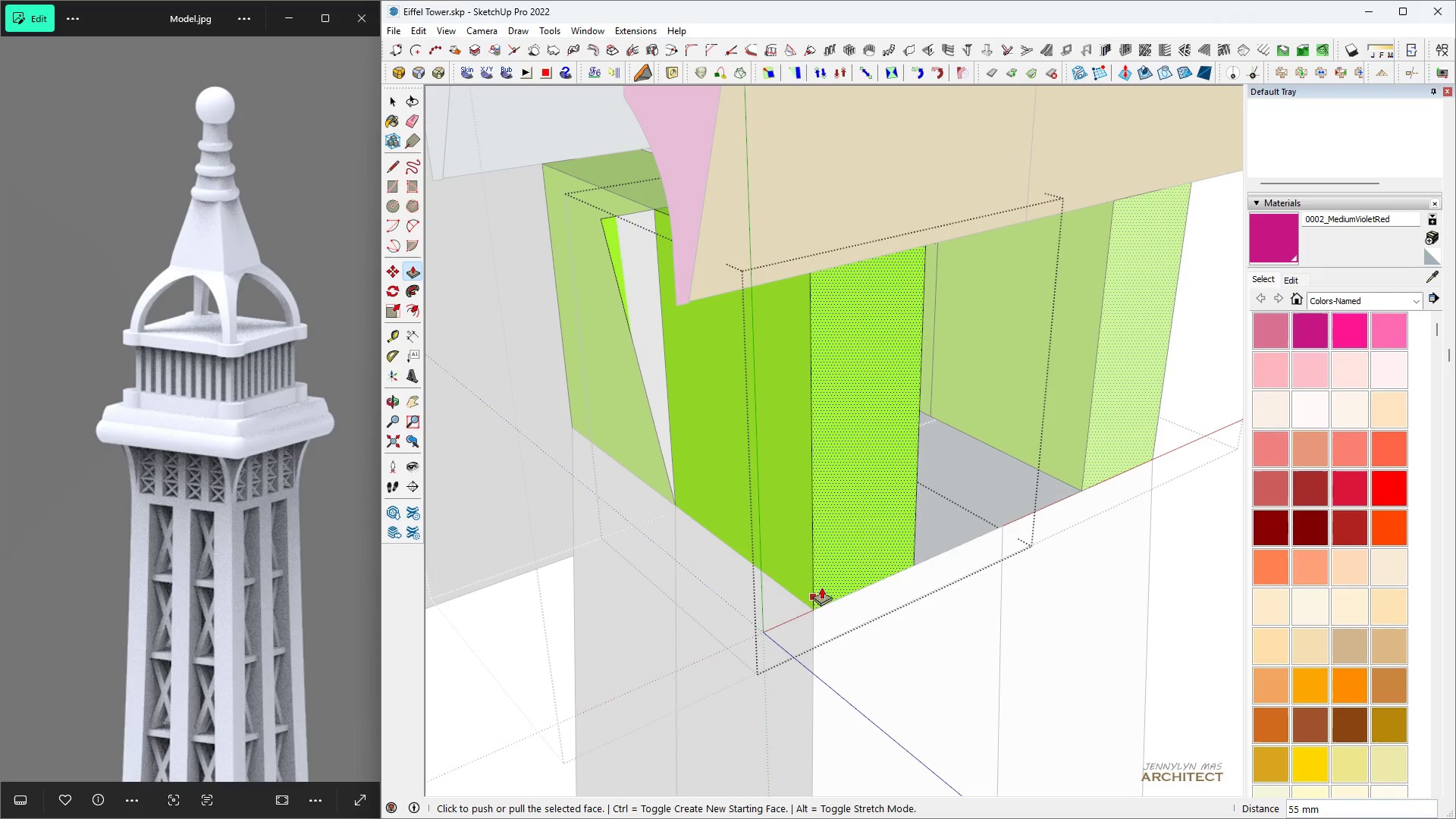 
key(Space)
 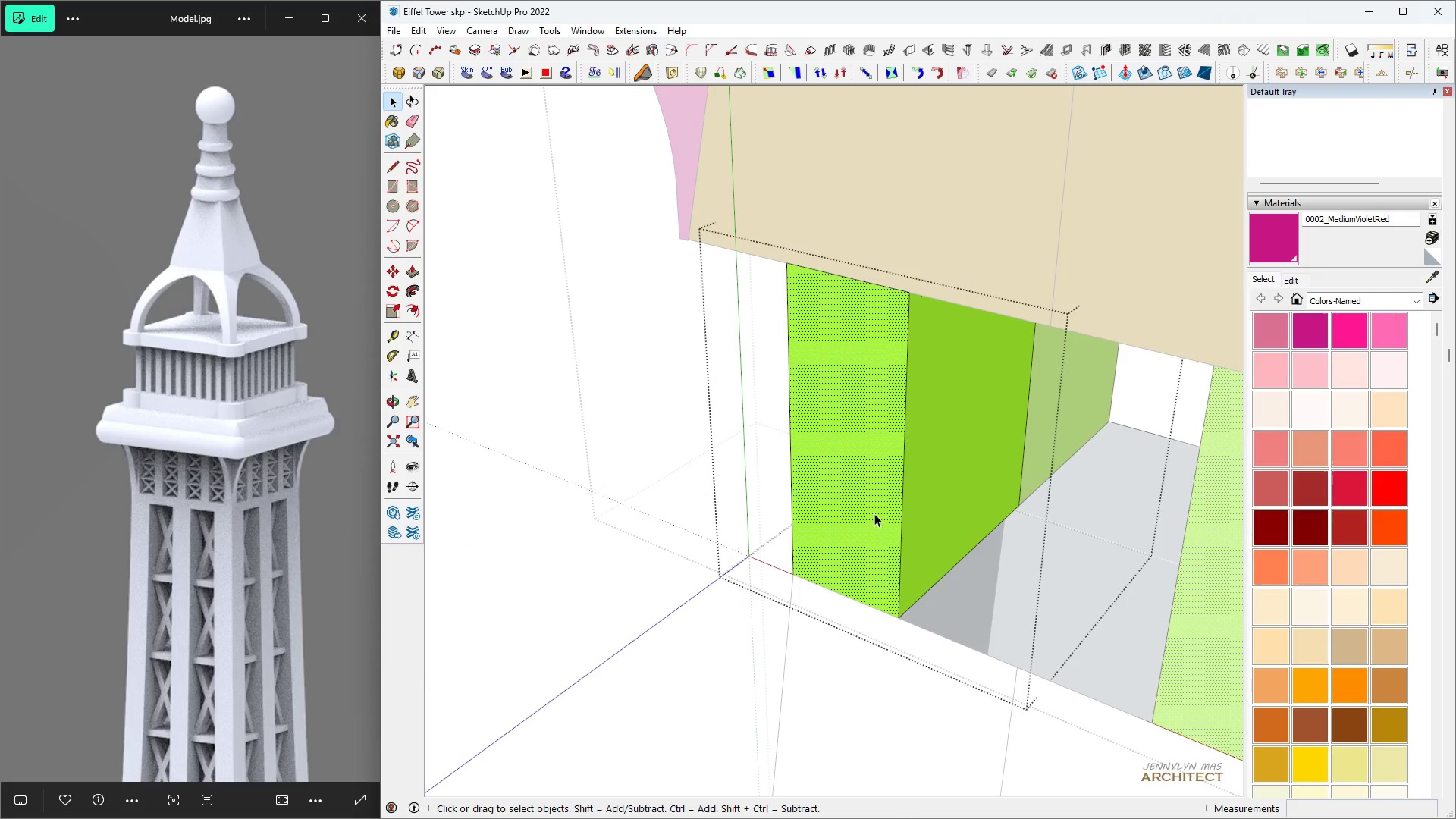 
left_click([909, 537])
 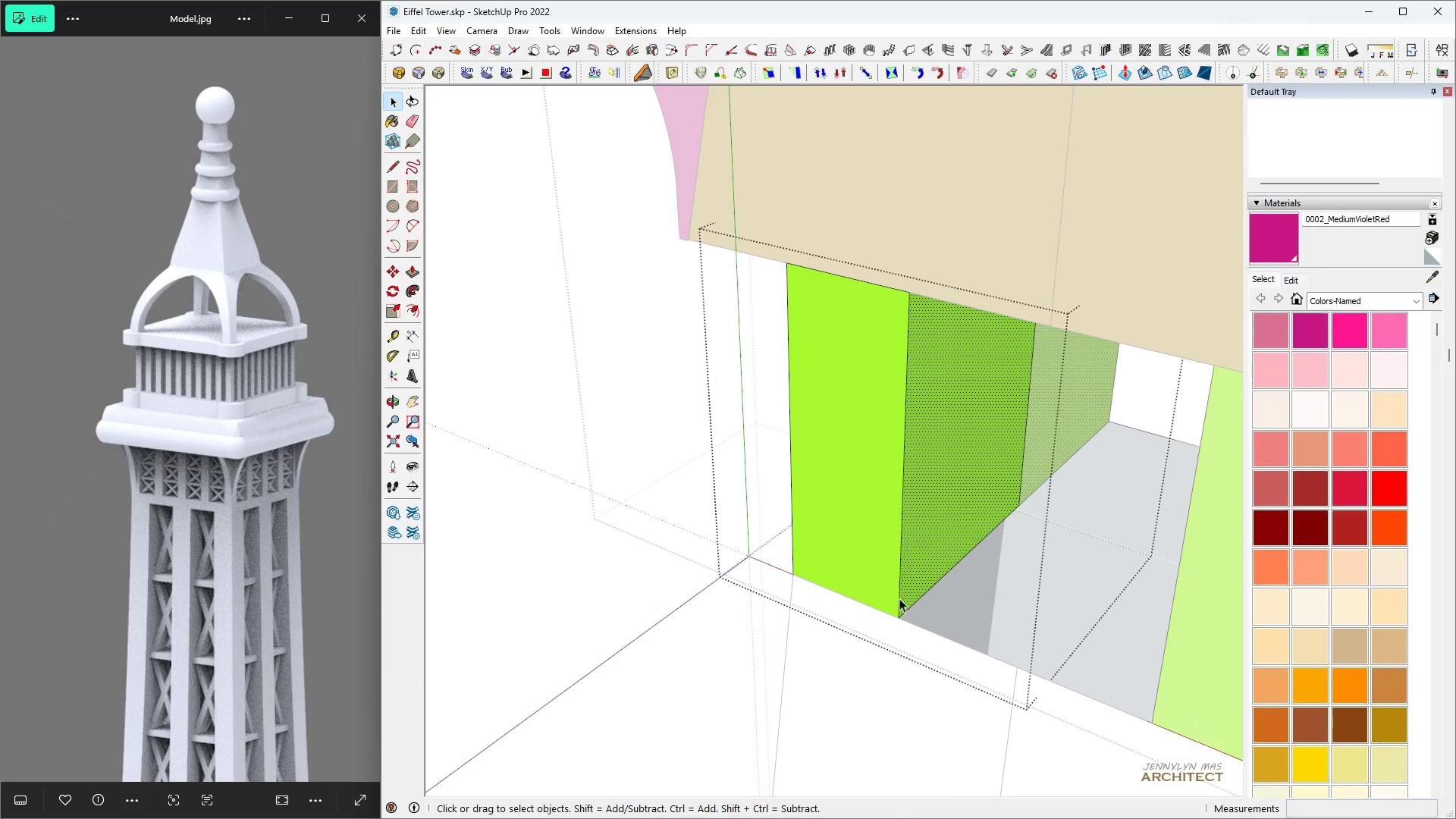 
key(P)
 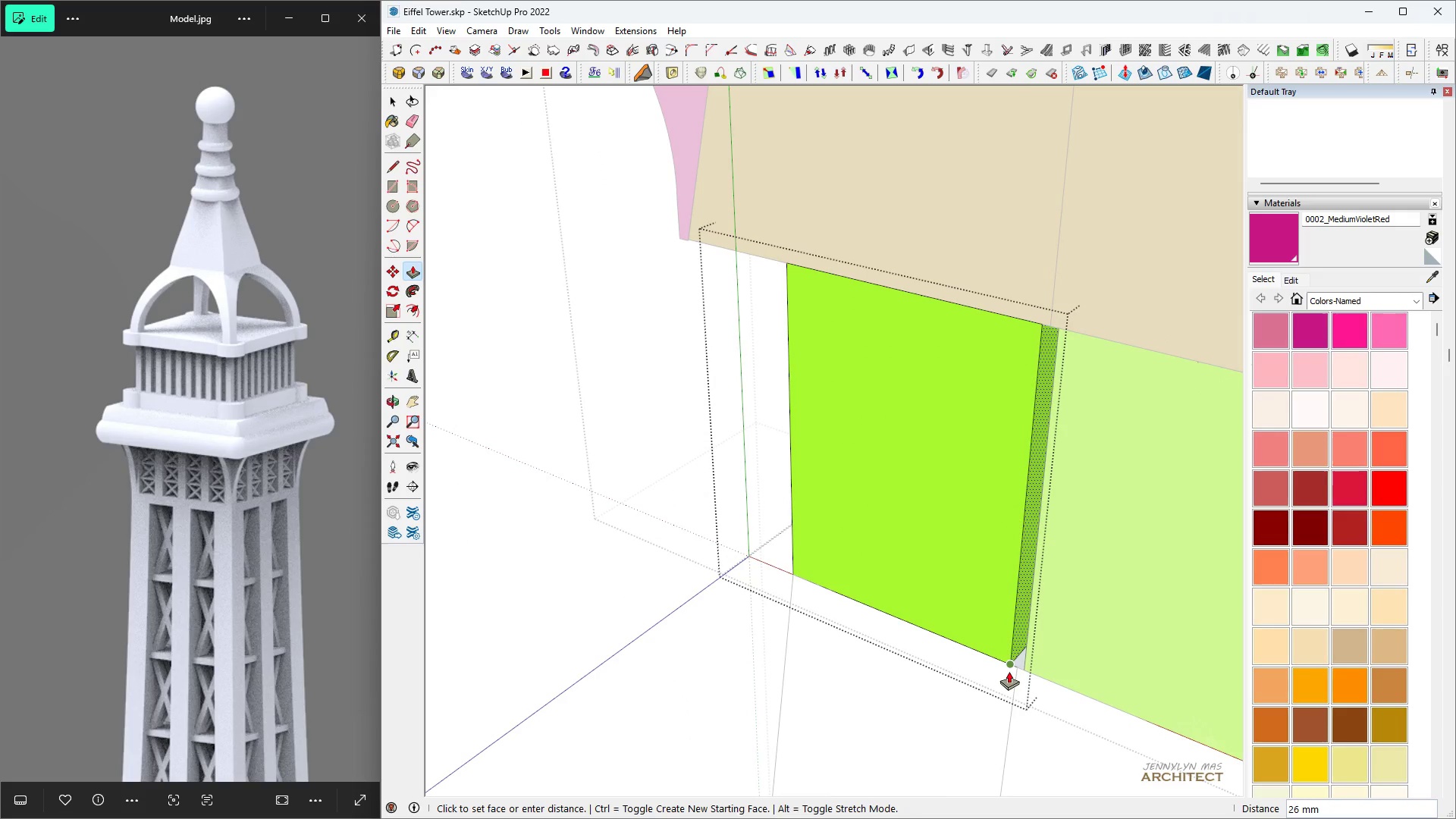 
left_click([1013, 673])
 